 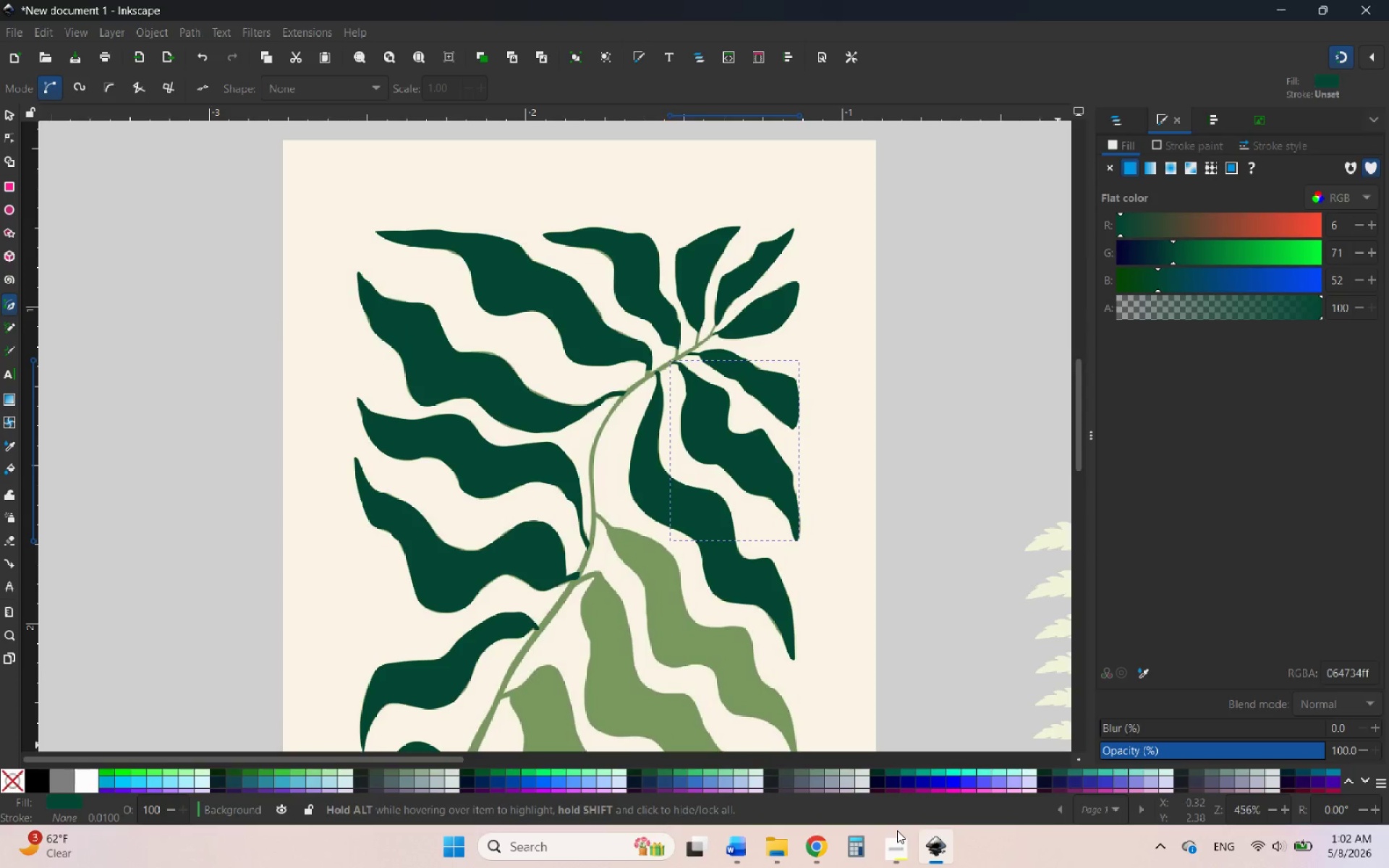 
scroll: coordinate [602, 517], scroll_direction: up, amount: 10.0
 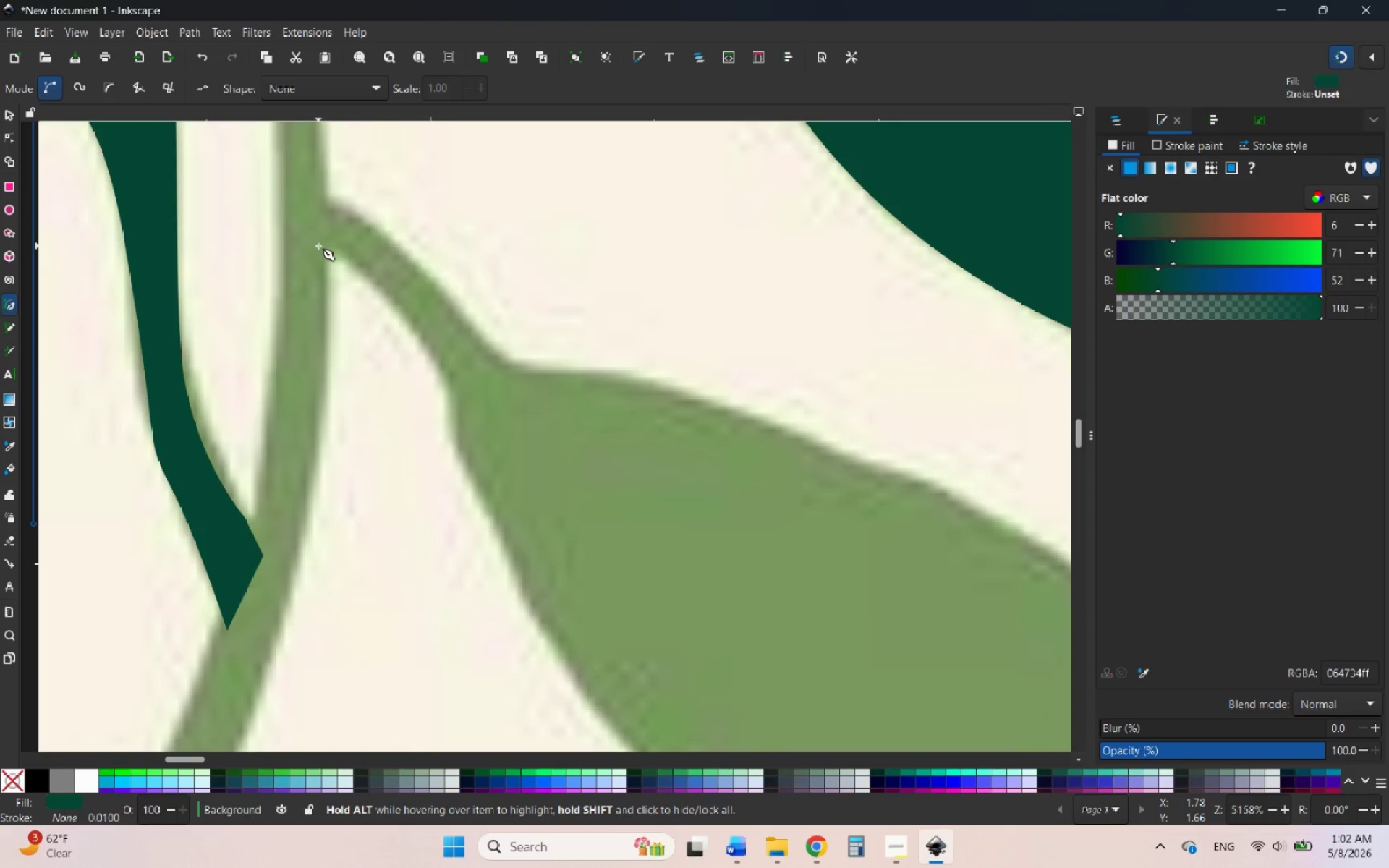 
left_click_drag(start_coordinate=[314, 245], to_coordinate=[365, 268])
 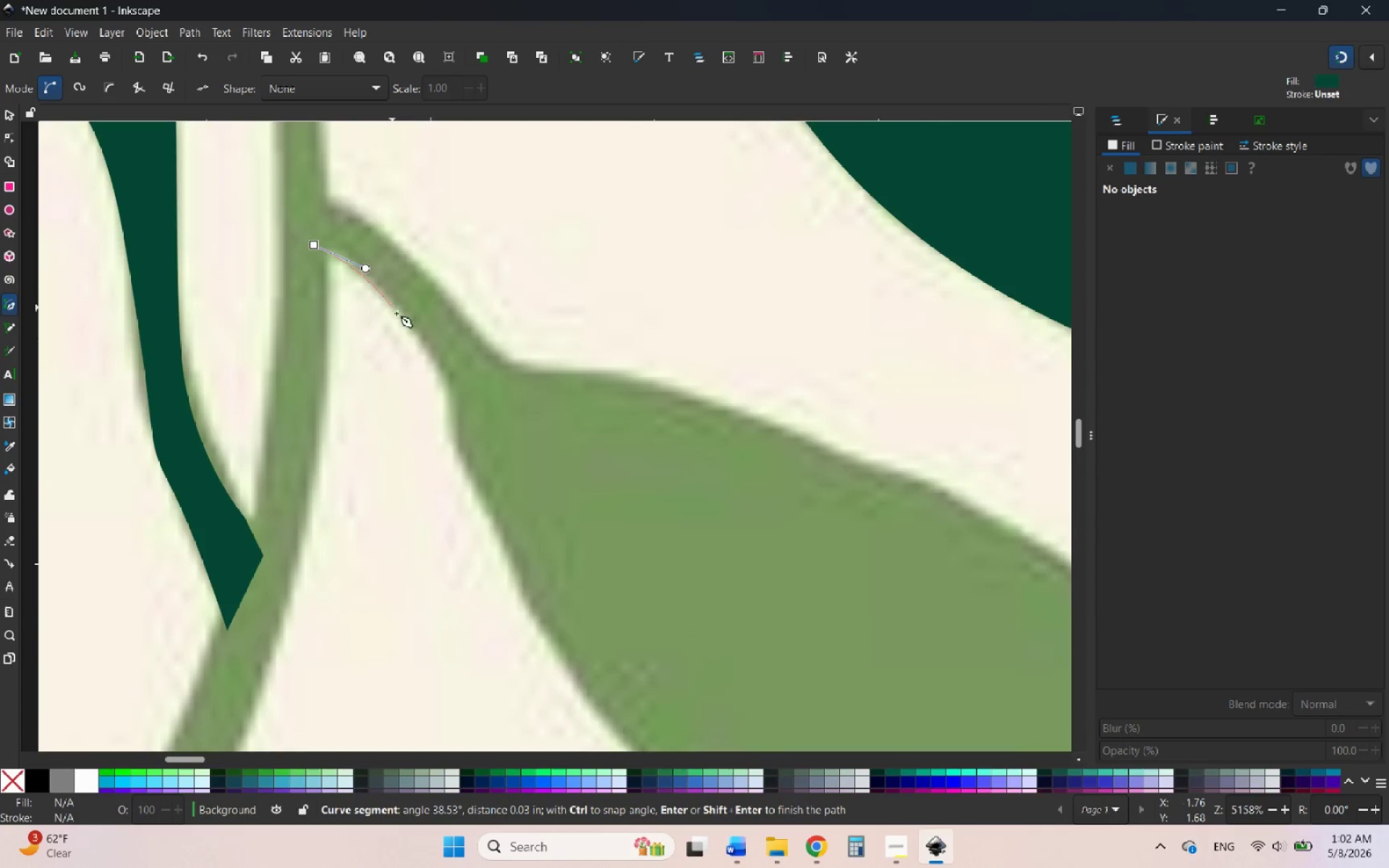 
left_click_drag(start_coordinate=[402, 320], to_coordinate=[430, 364])
 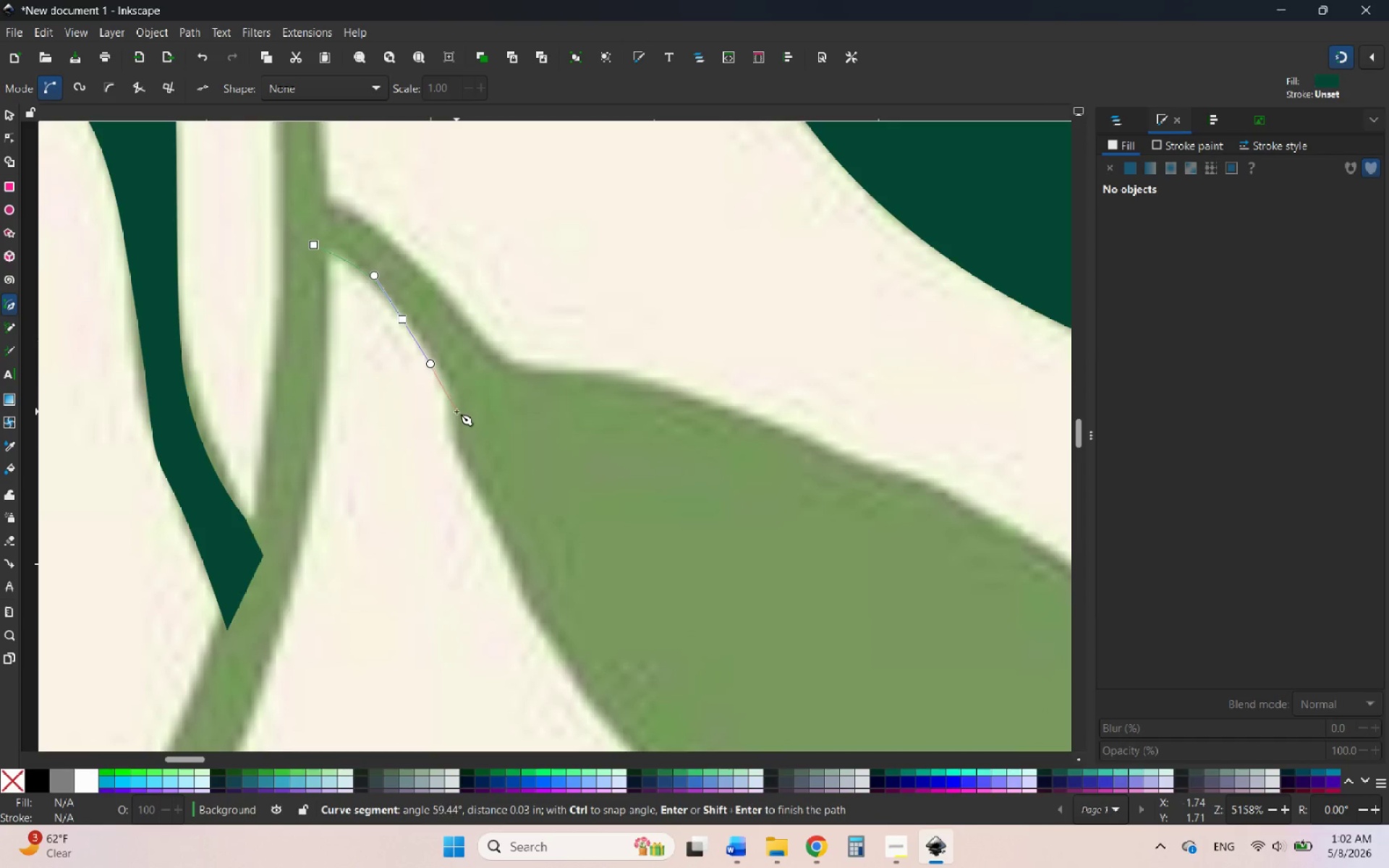 
left_click_drag(start_coordinate=[456, 412], to_coordinate=[459, 459])
 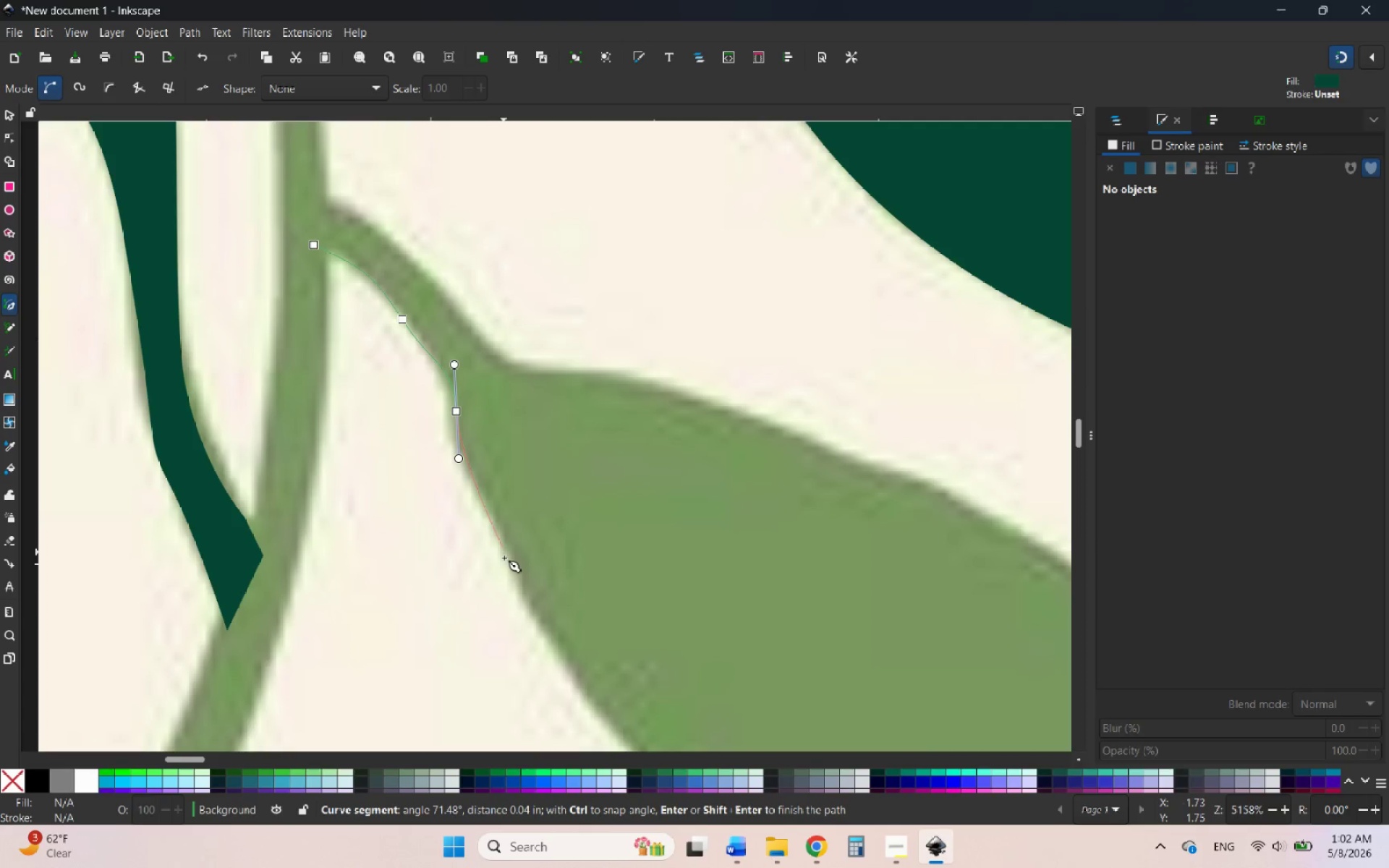 
left_click_drag(start_coordinate=[519, 584], to_coordinate=[566, 665])
 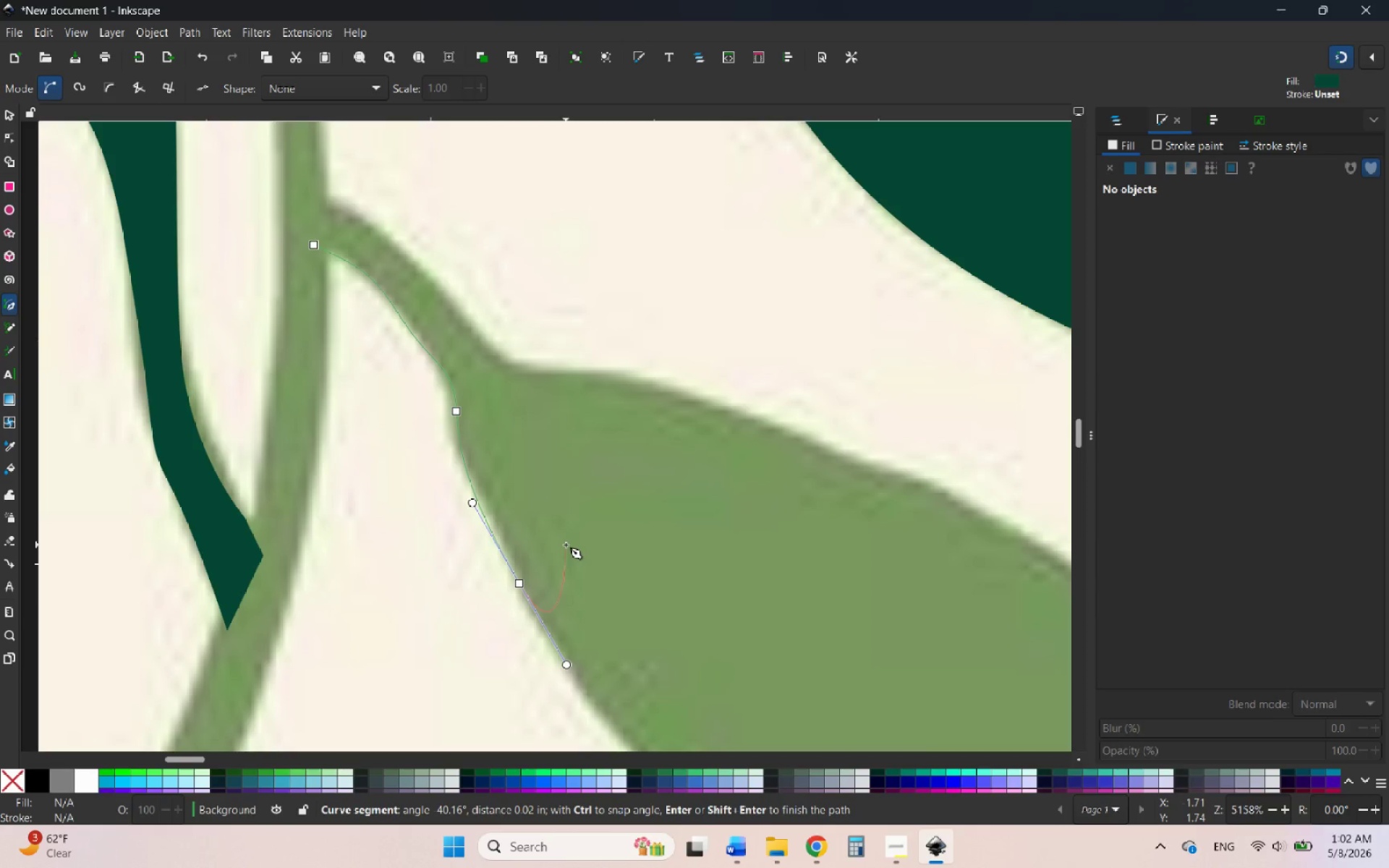 
scroll: coordinate [566, 546], scroll_direction: down, amount: 4.0
 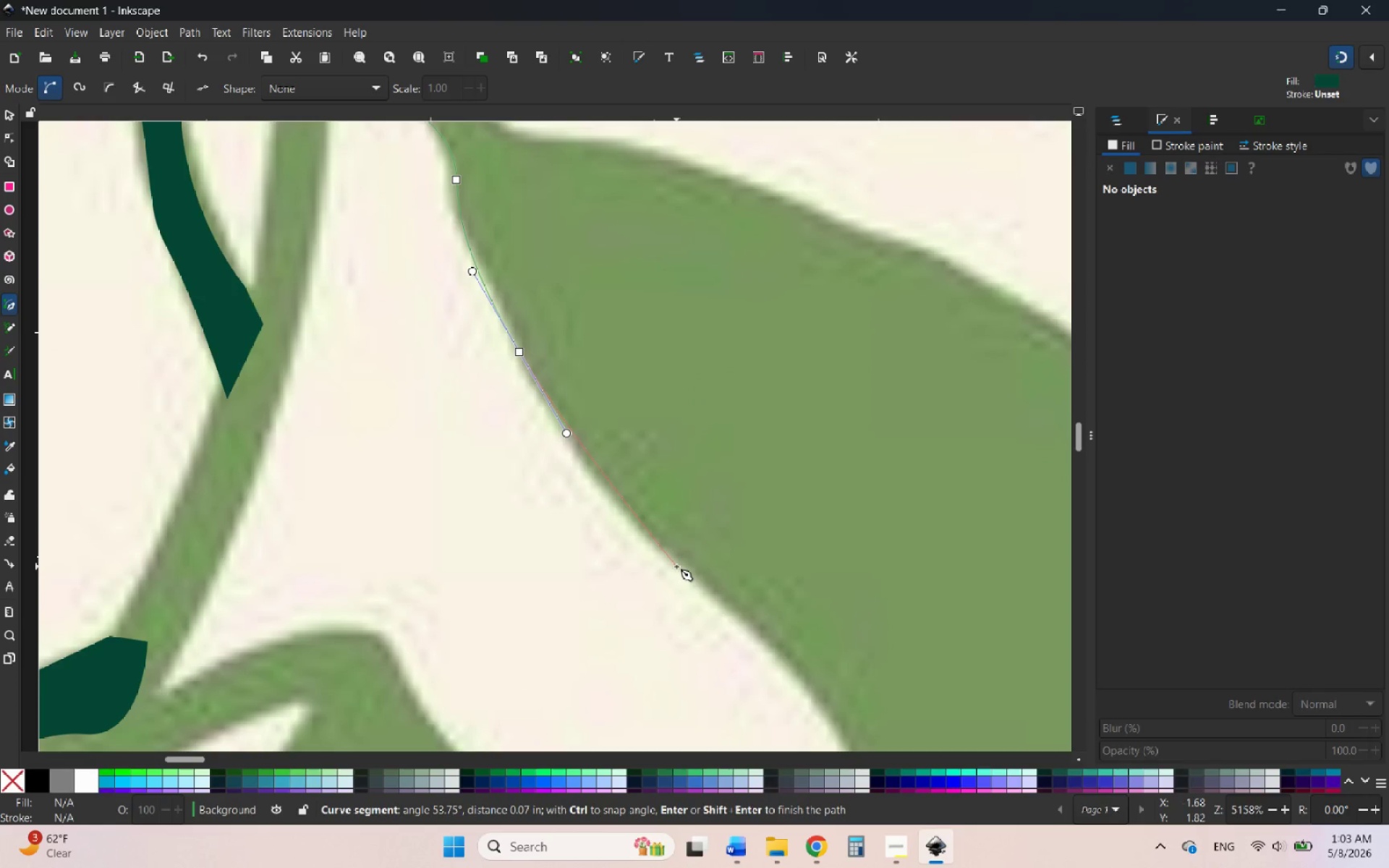 
left_click_drag(start_coordinate=[683, 569], to_coordinate=[744, 618])
 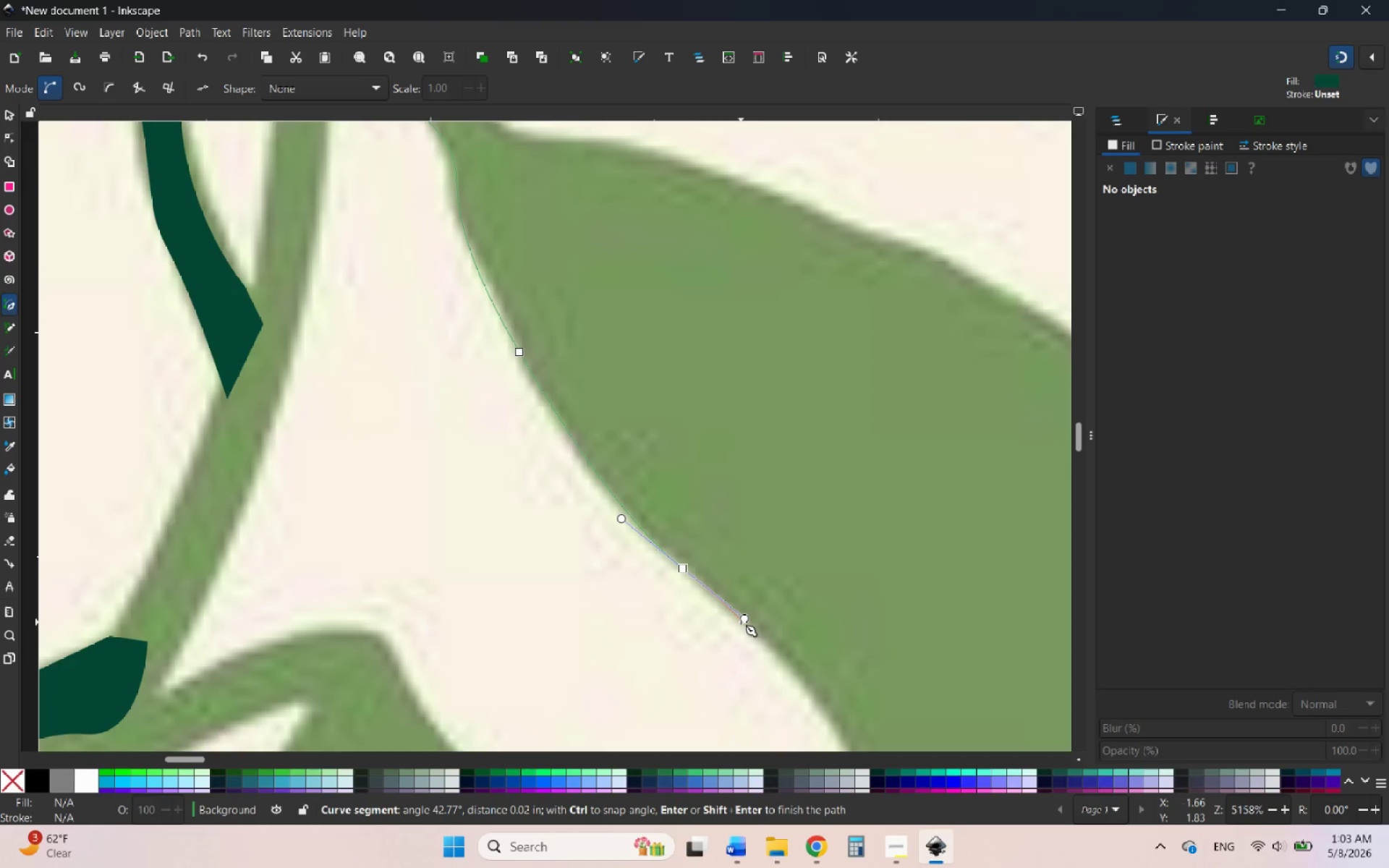 
wait(13.55)
 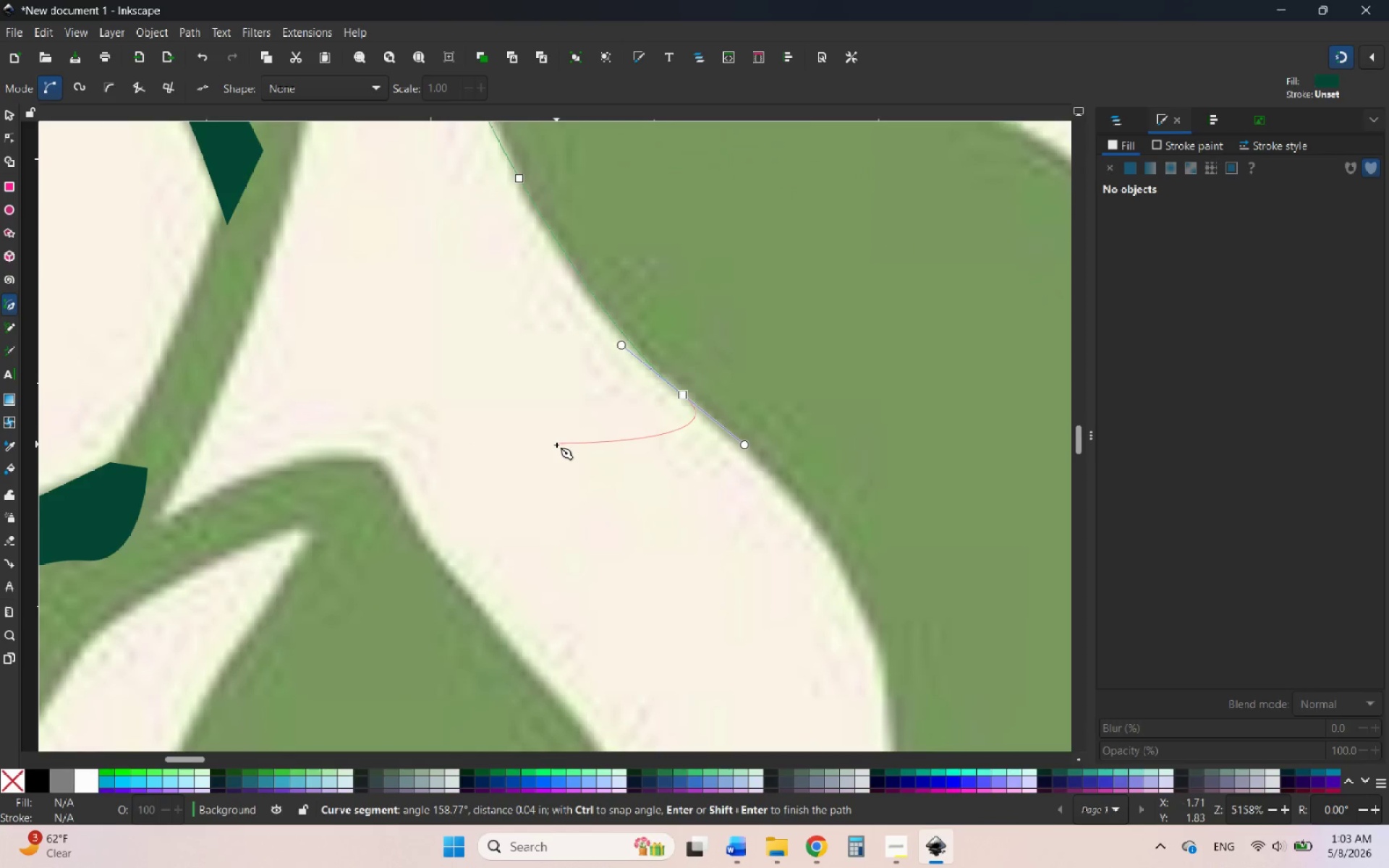 
hold_key(key=ControlLeft, duration=1.45)
 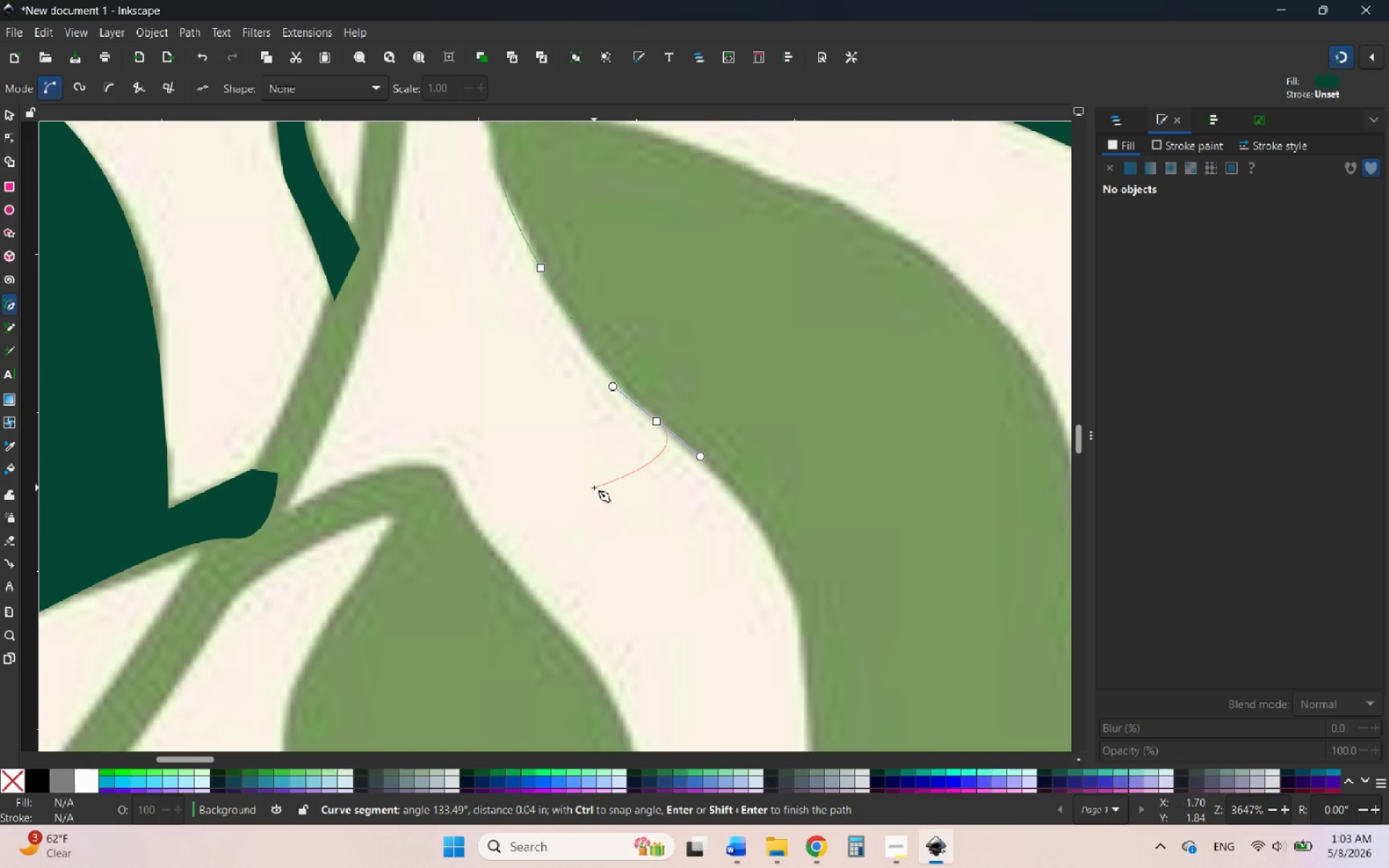 
scroll: coordinate [557, 443], scroll_direction: down, amount: 3.0
 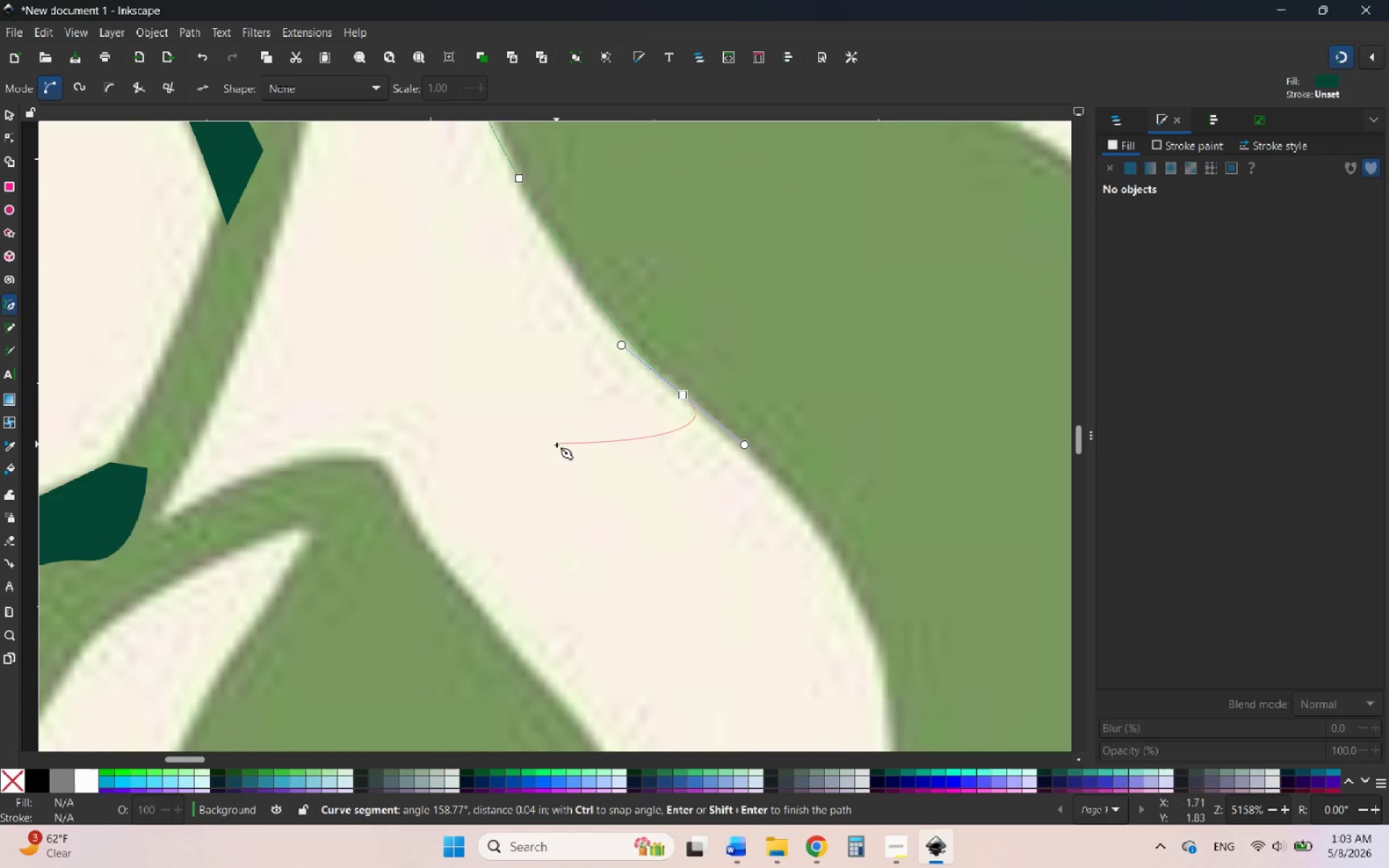 
scroll: coordinate [551, 456], scroll_direction: none, amount: 0.0
 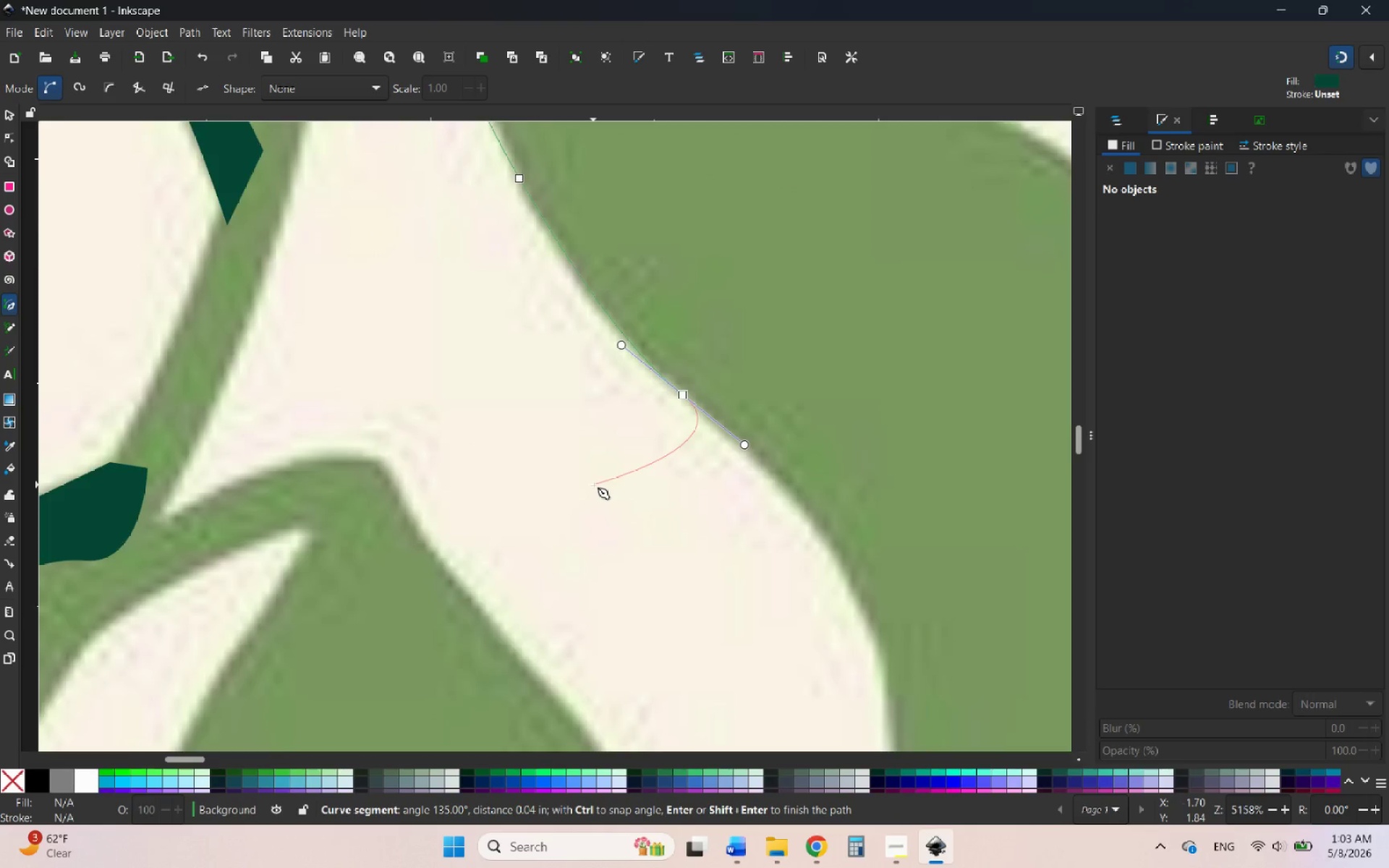 
scroll: coordinate [593, 485], scroll_direction: down, amount: 1.0
 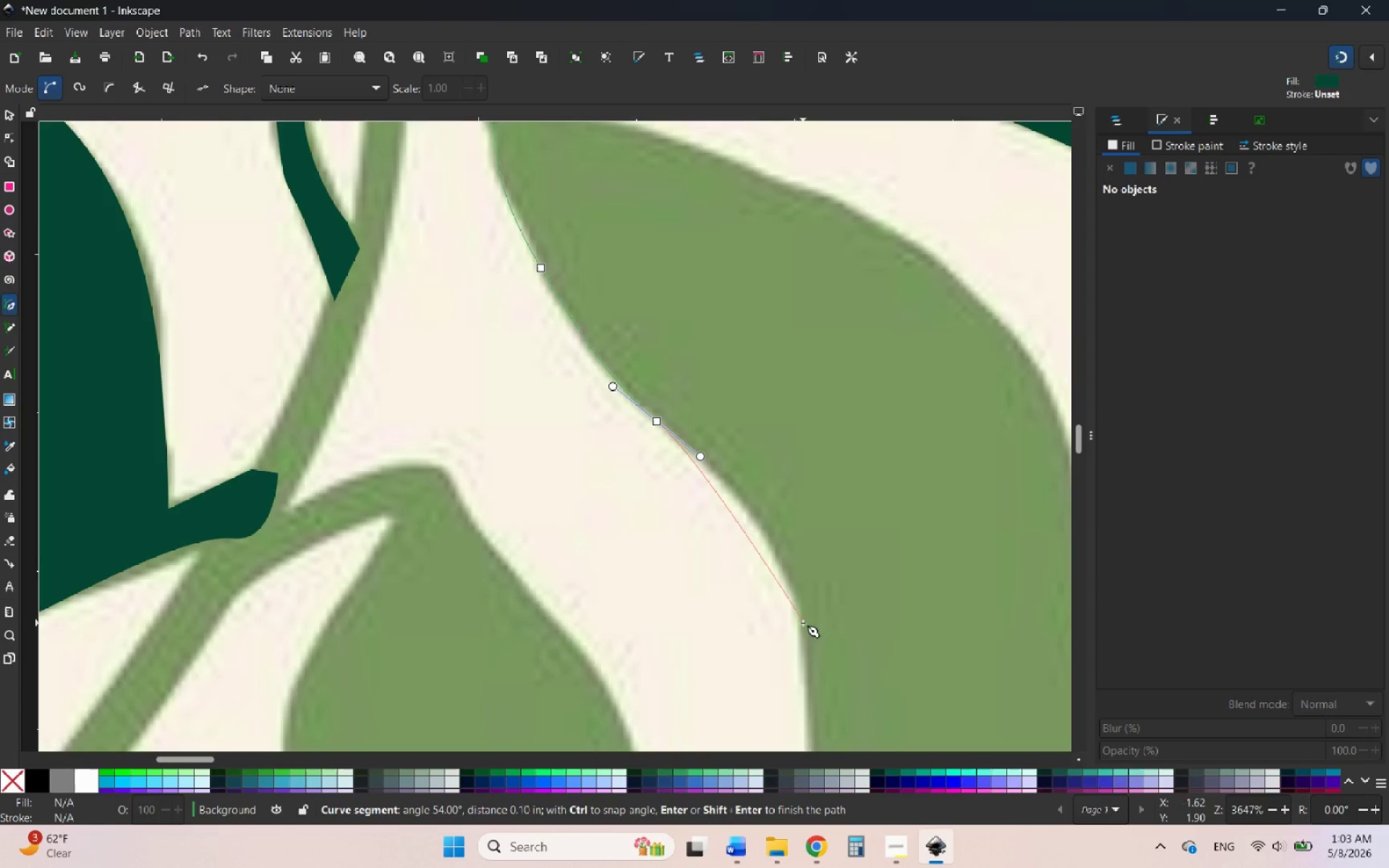 
left_click_drag(start_coordinate=[800, 627], to_coordinate=[799, 702])
 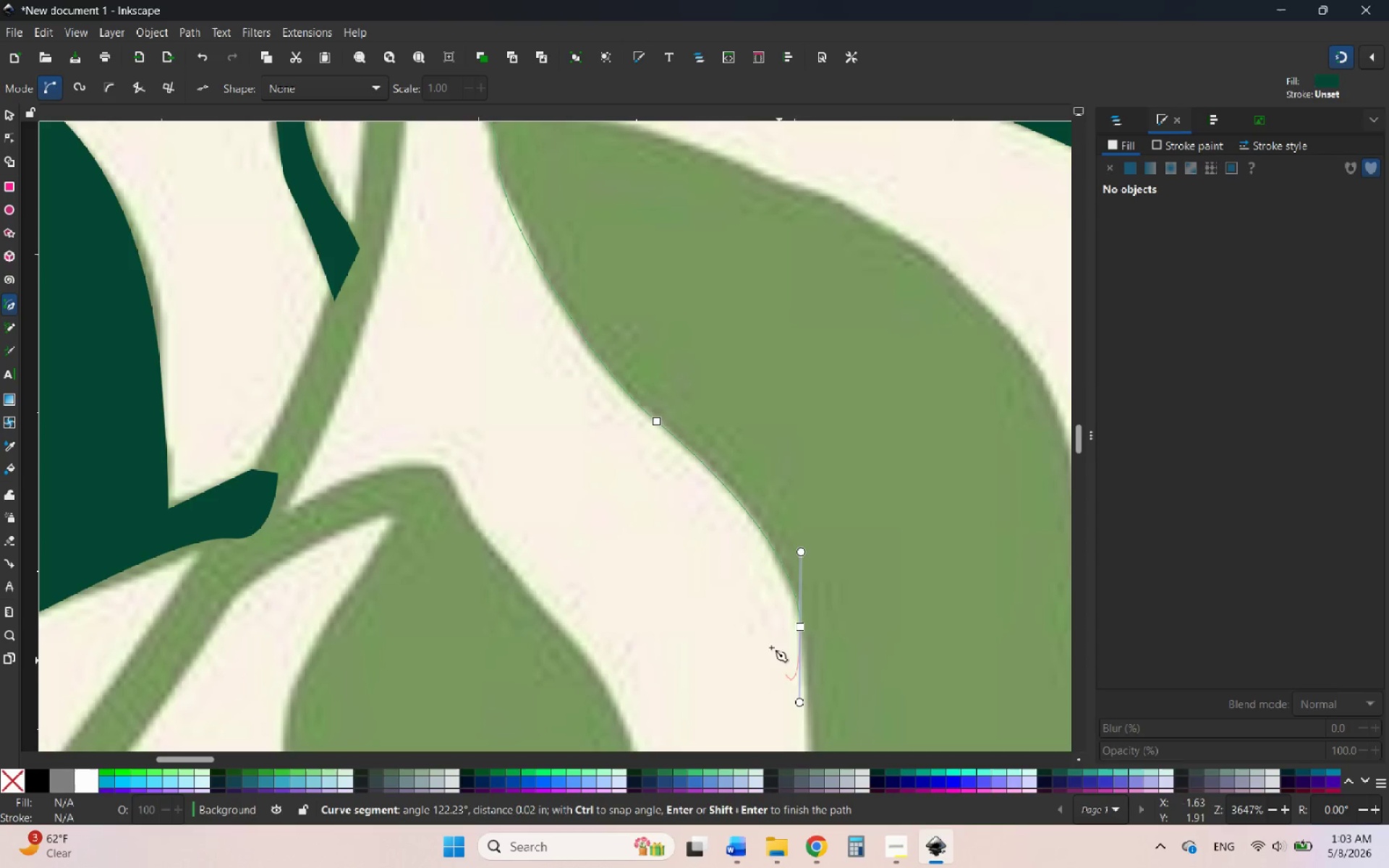 
hold_key(key=ControlLeft, duration=2.14)
scroll: coordinate [649, 461], scroll_direction: down, amount: 5.0
 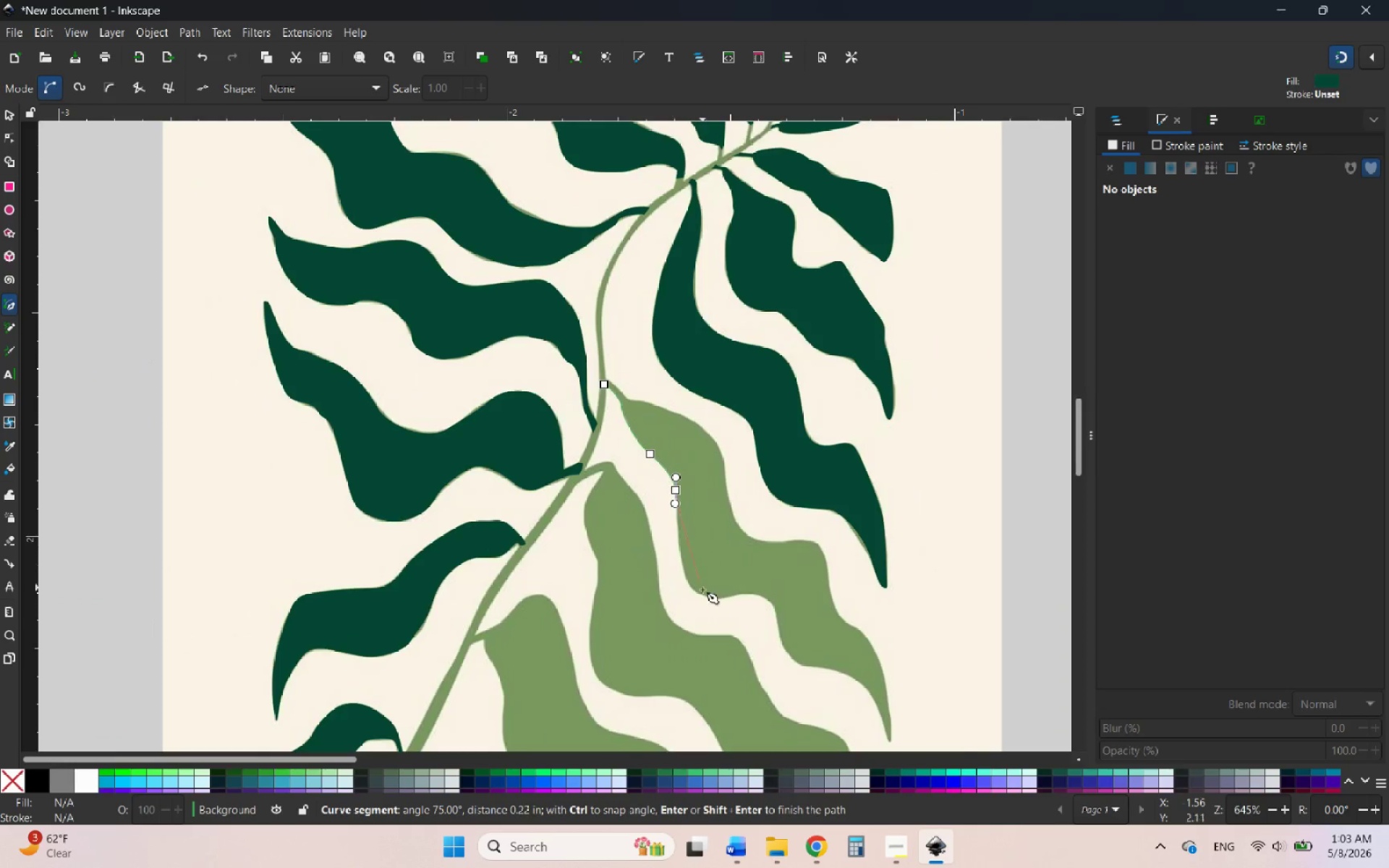 
scroll: coordinate [702, 592], scroll_direction: up, amount: 3.0
 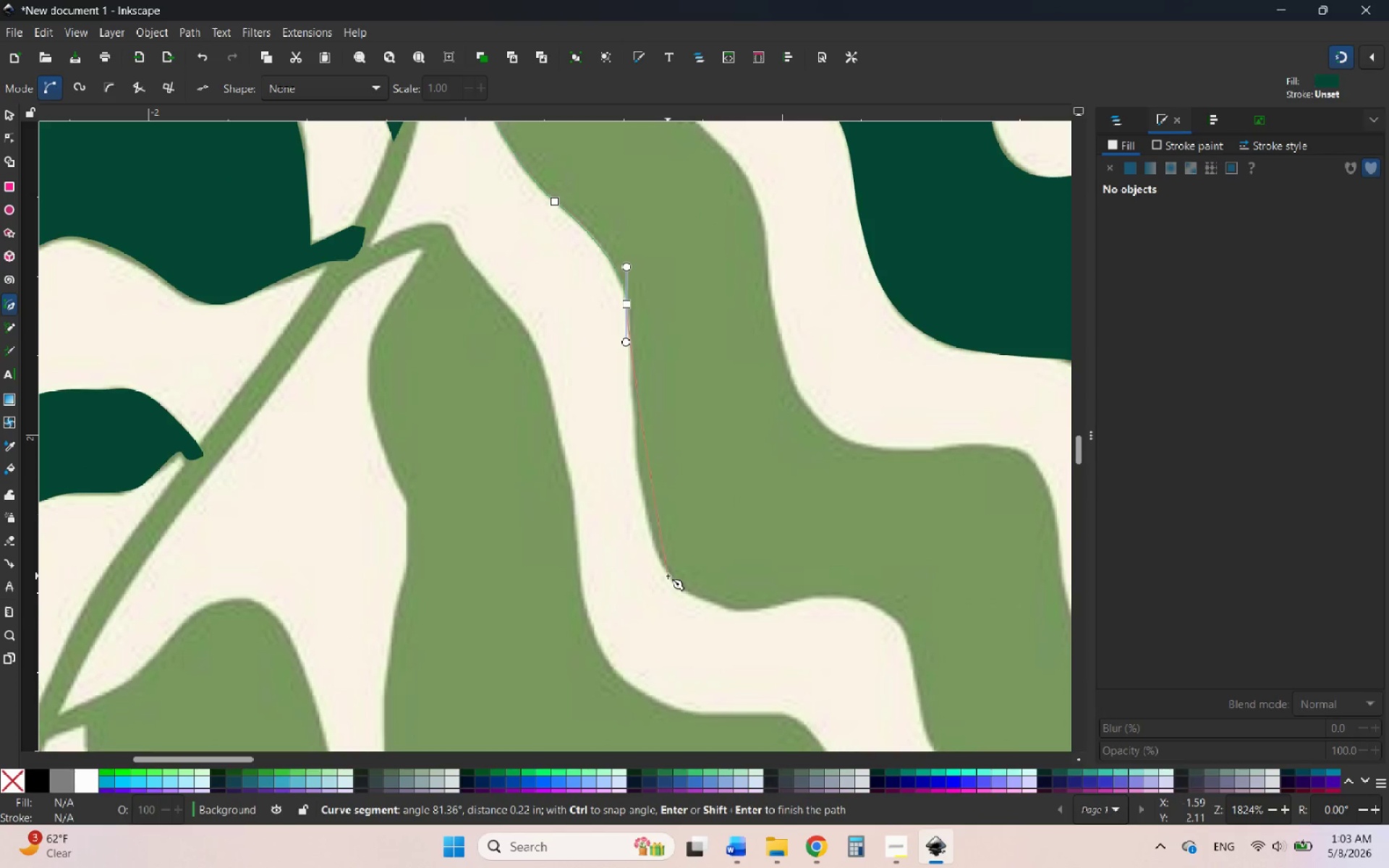 
left_click_drag(start_coordinate=[668, 573], to_coordinate=[694, 609])
 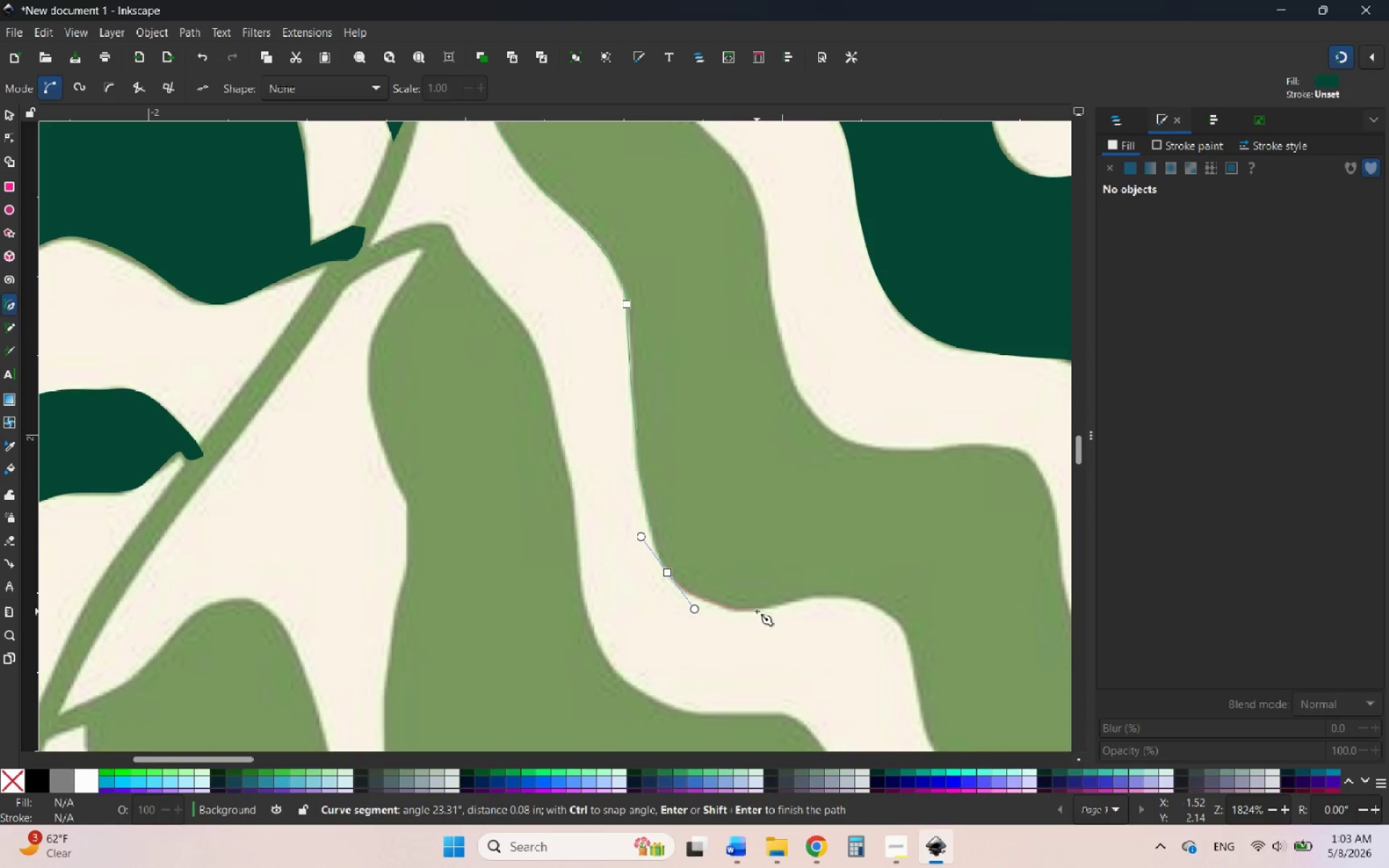 
left_click_drag(start_coordinate=[757, 611], to_coordinate=[774, 608])
 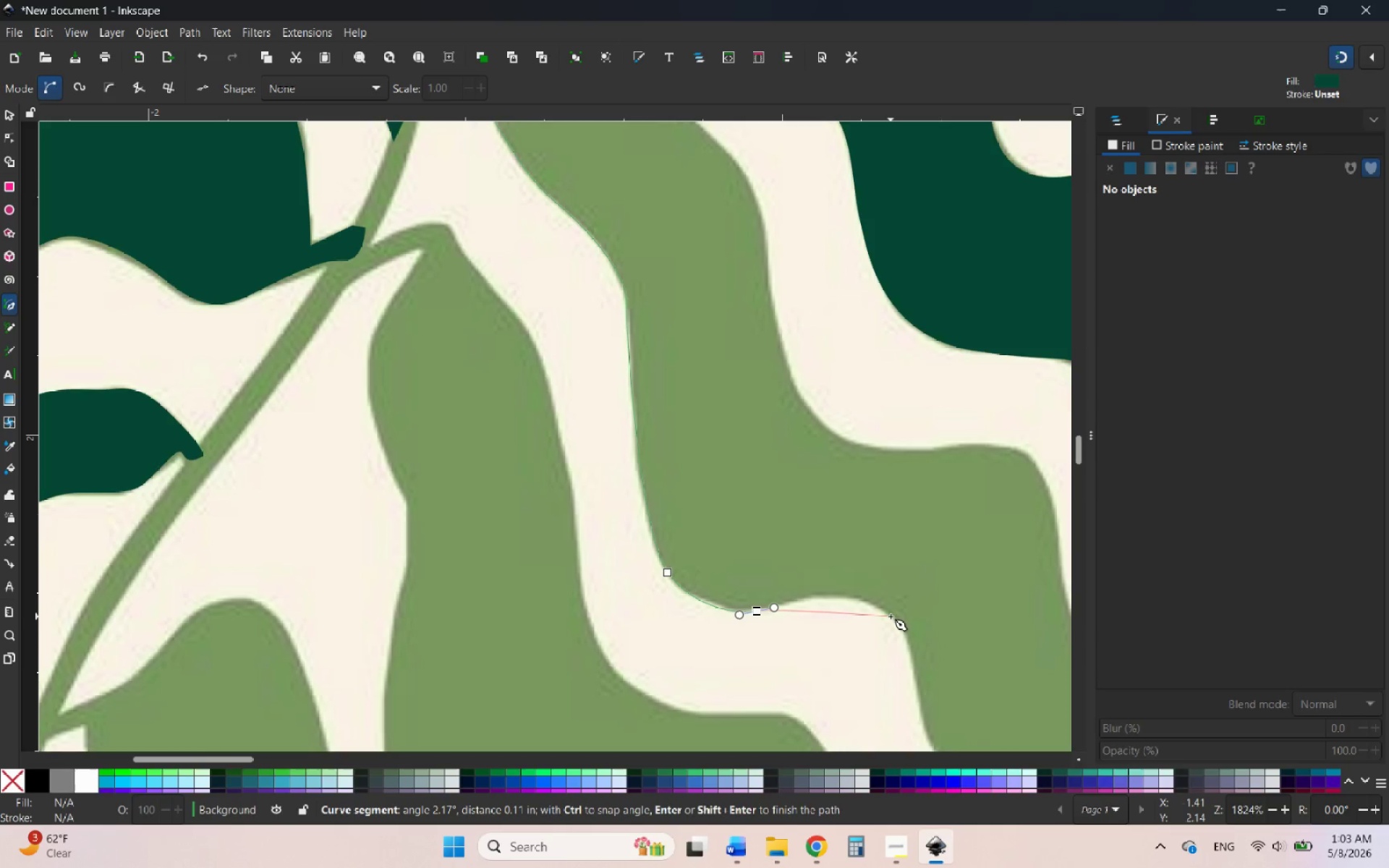 
left_click_drag(start_coordinate=[892, 617], to_coordinate=[919, 660])
 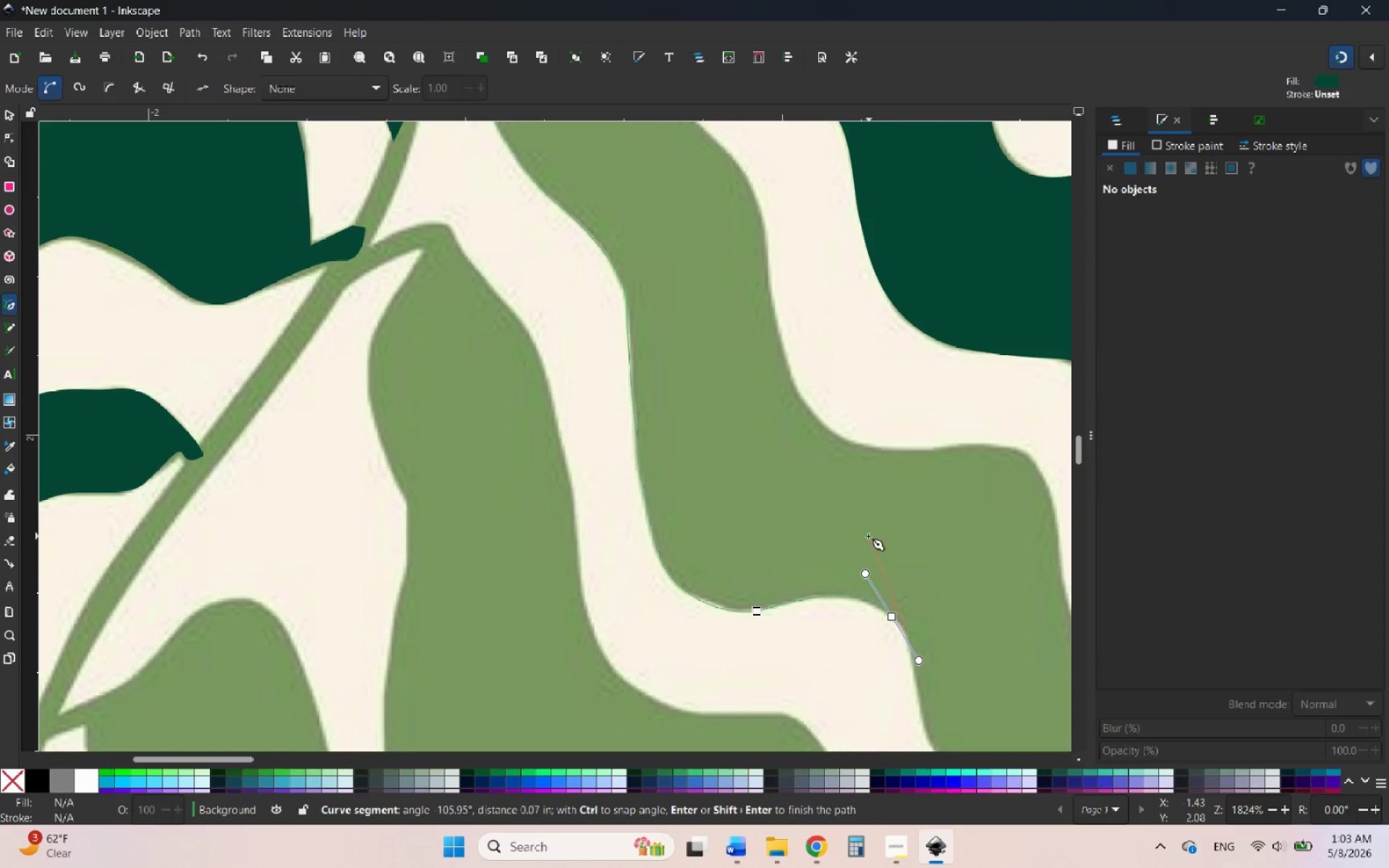 
scroll: coordinate [865, 538], scroll_direction: down, amount: 3.0
 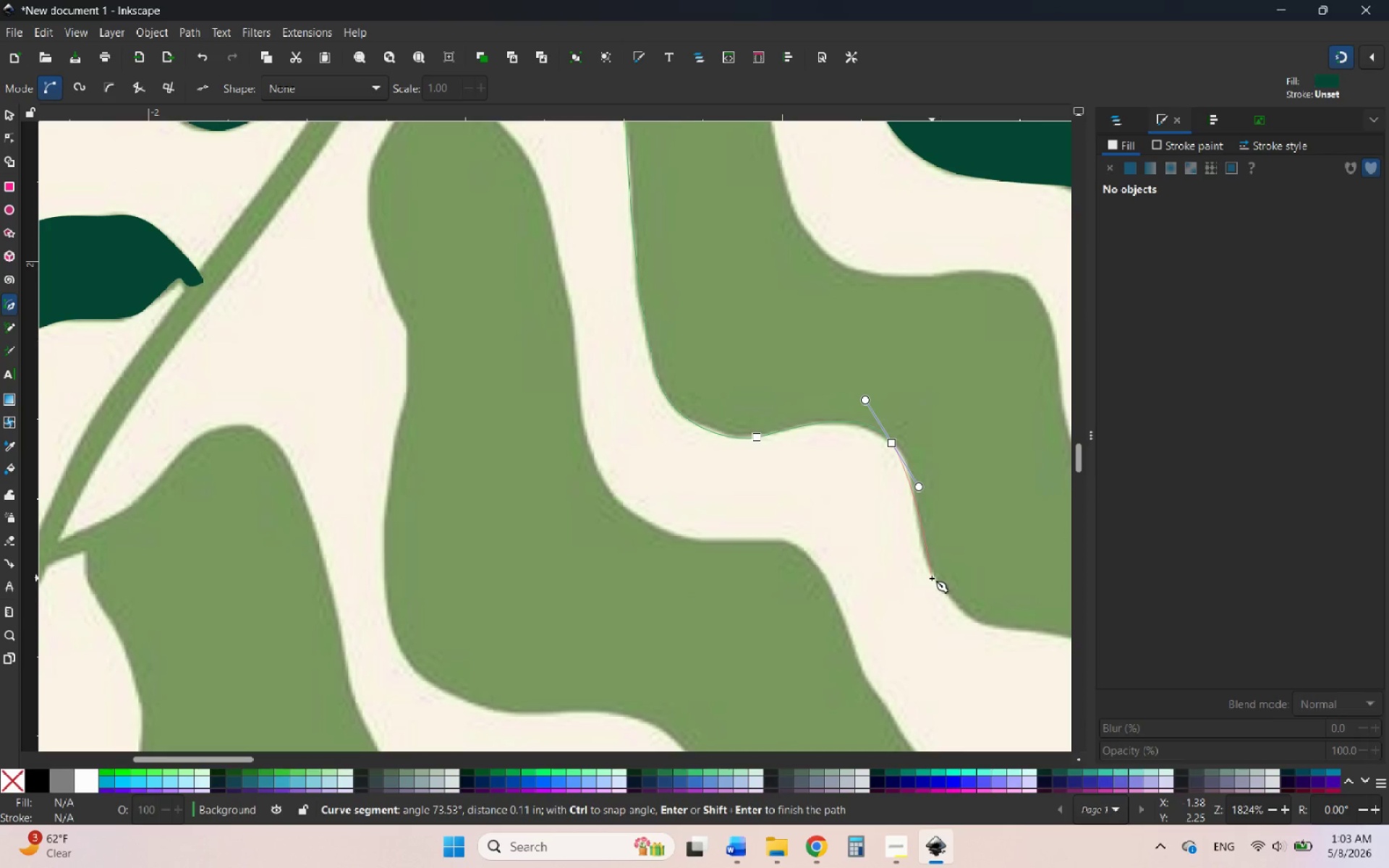 
left_click_drag(start_coordinate=[932, 572], to_coordinate=[945, 633])
 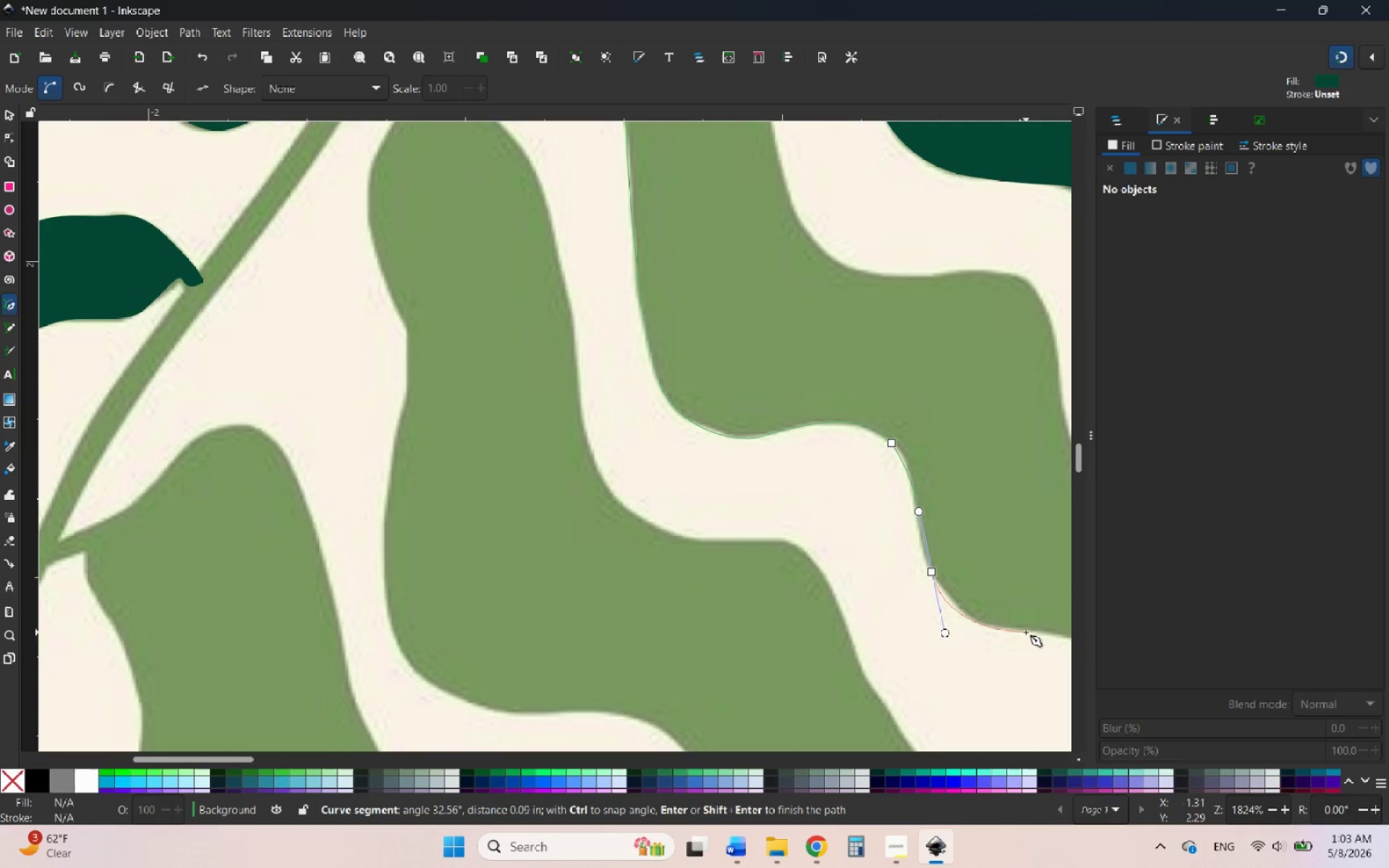 
left_click_drag(start_coordinate=[1026, 632], to_coordinate=[1038, 635])
 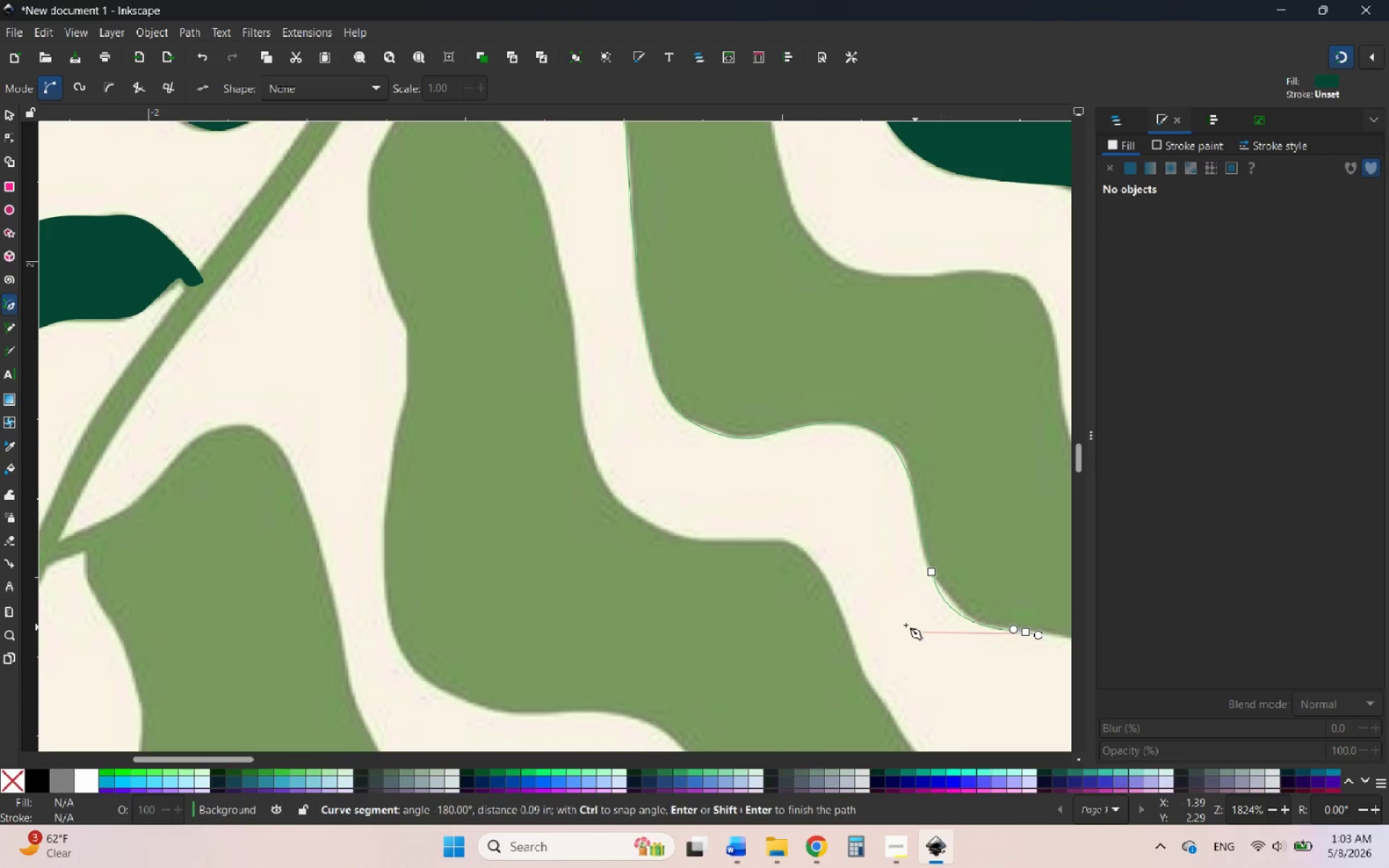 
hold_key(key=ControlLeft, duration=1.83)
scroll: coordinate [749, 553], scroll_direction: none, amount: 0.0
 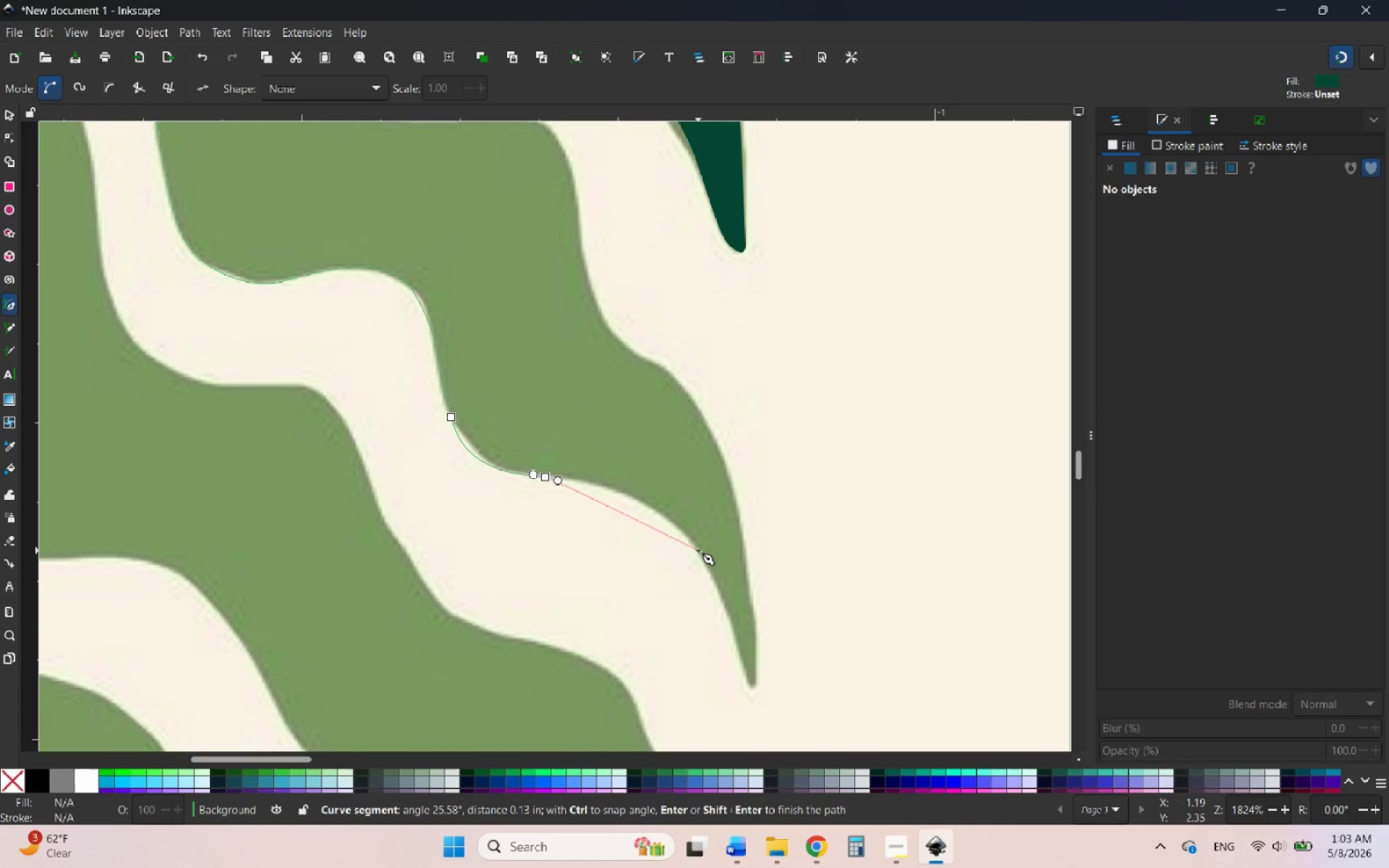 
left_click_drag(start_coordinate=[698, 550], to_coordinate=[744, 637])
 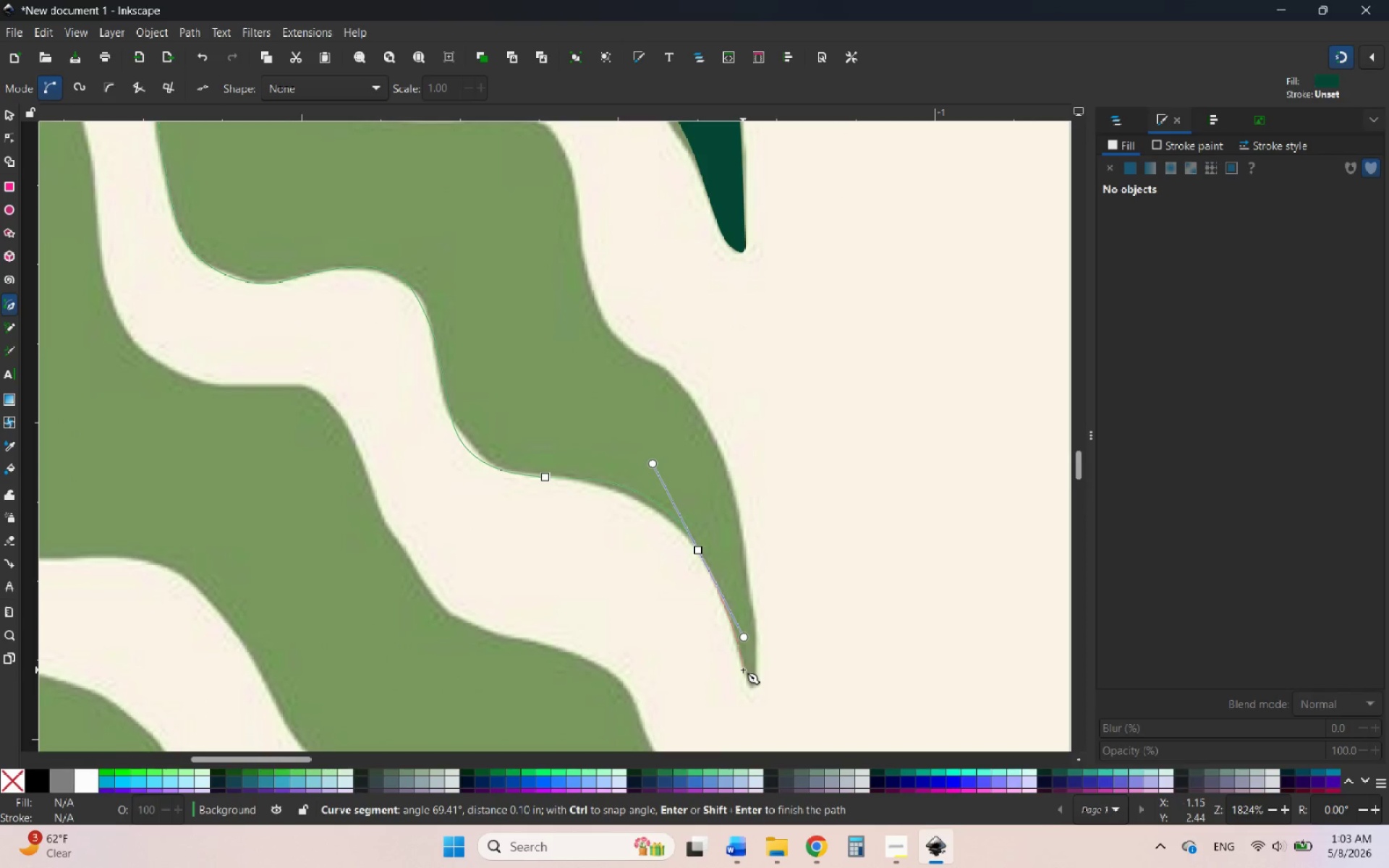 
left_click([743, 670])
 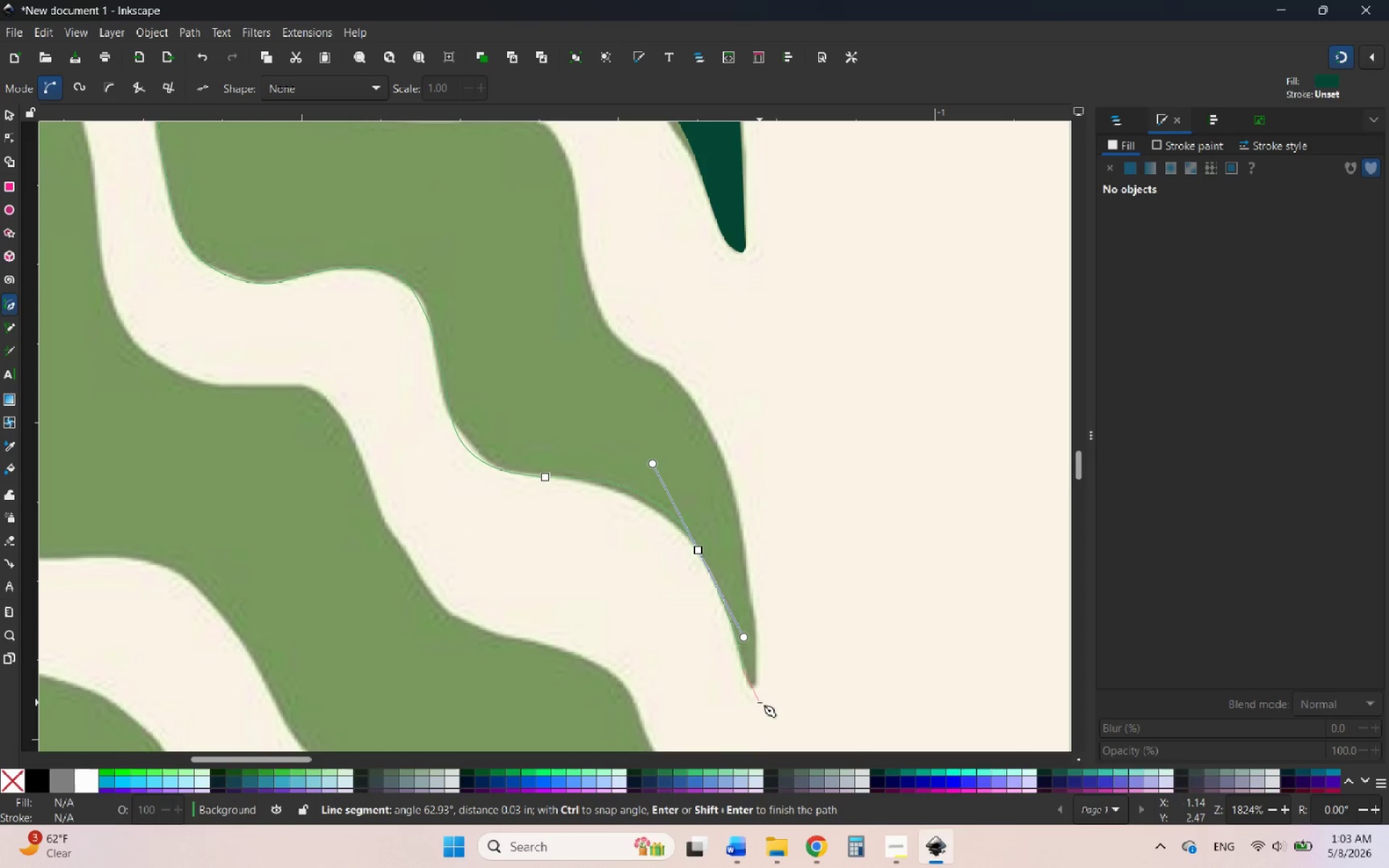 
hold_key(key=ControlLeft, duration=2.27)
scroll: coordinate [760, 707], scroll_direction: up, amount: 4.0
 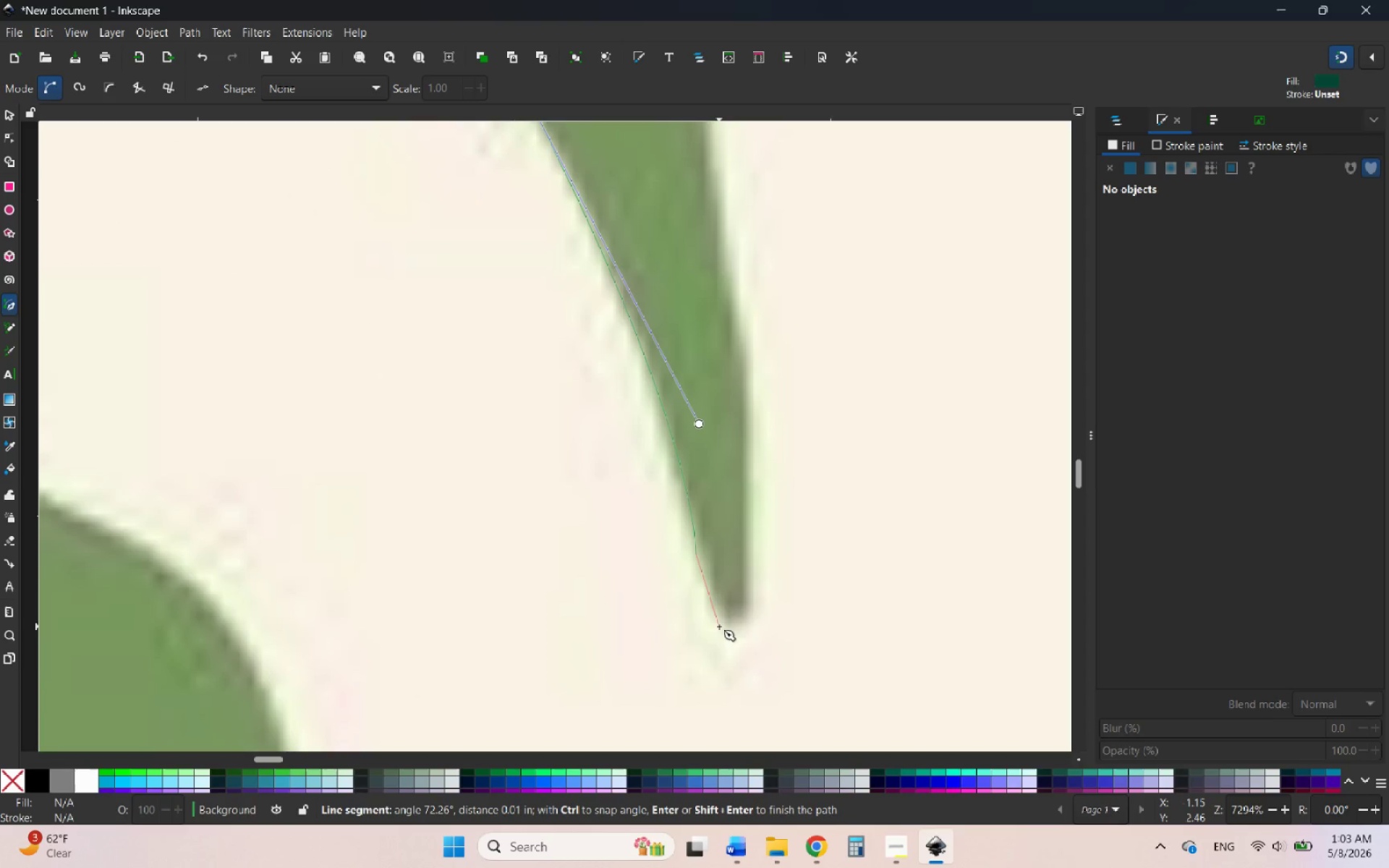 
key(Control+Z)
 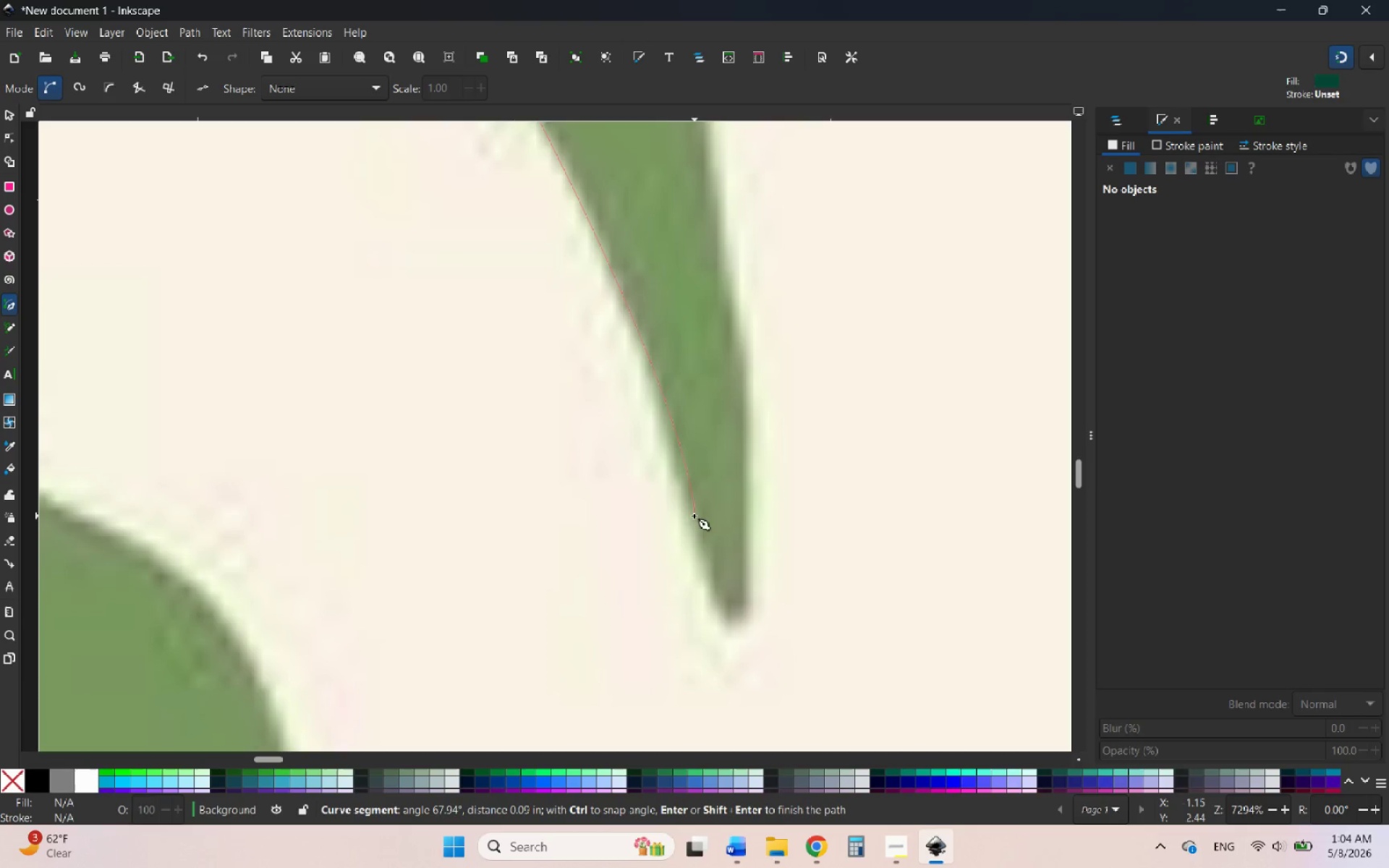 
left_click_drag(start_coordinate=[691, 533], to_coordinate=[712, 592])
 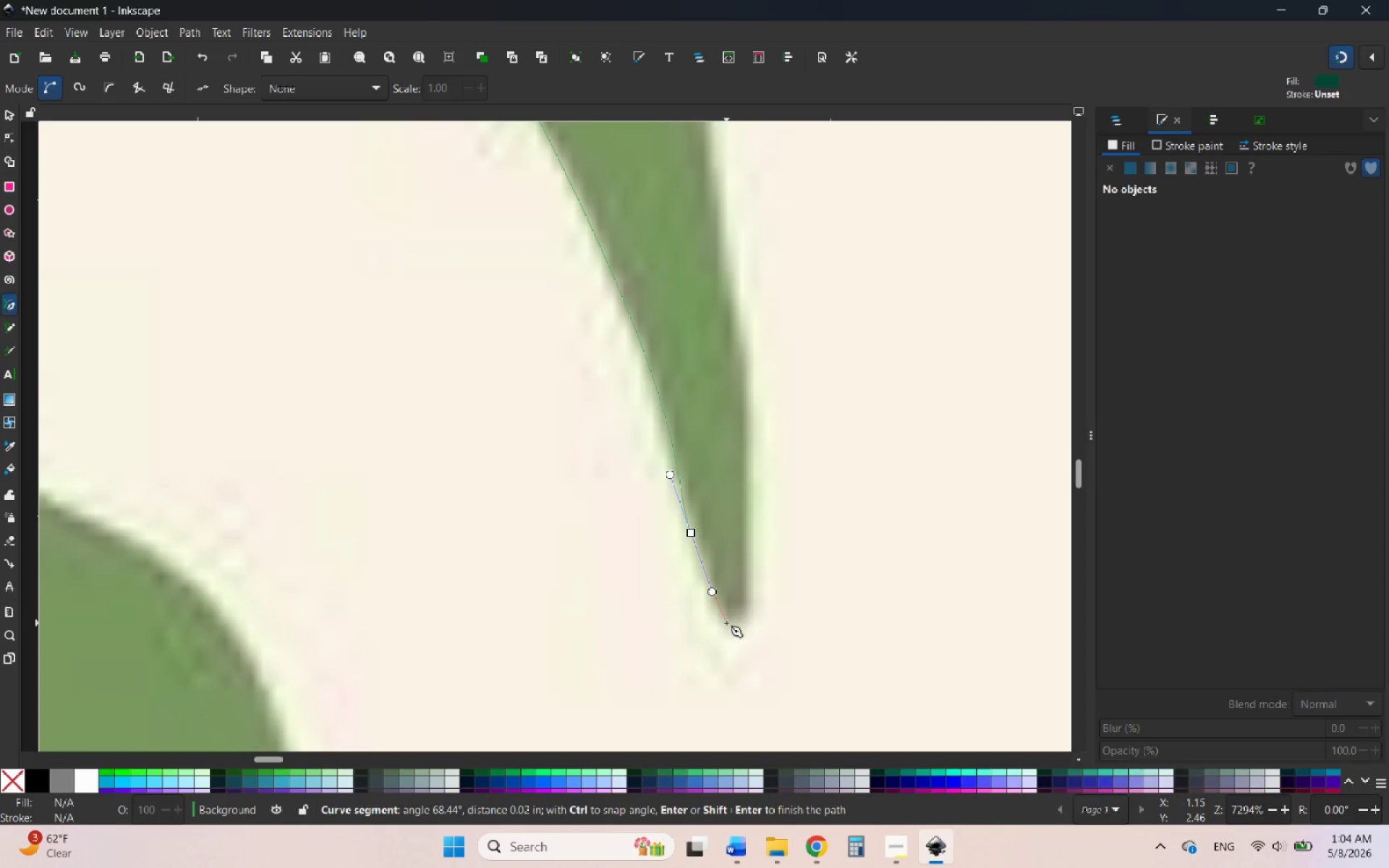 
left_click_drag(start_coordinate=[728, 623], to_coordinate=[748, 623])
 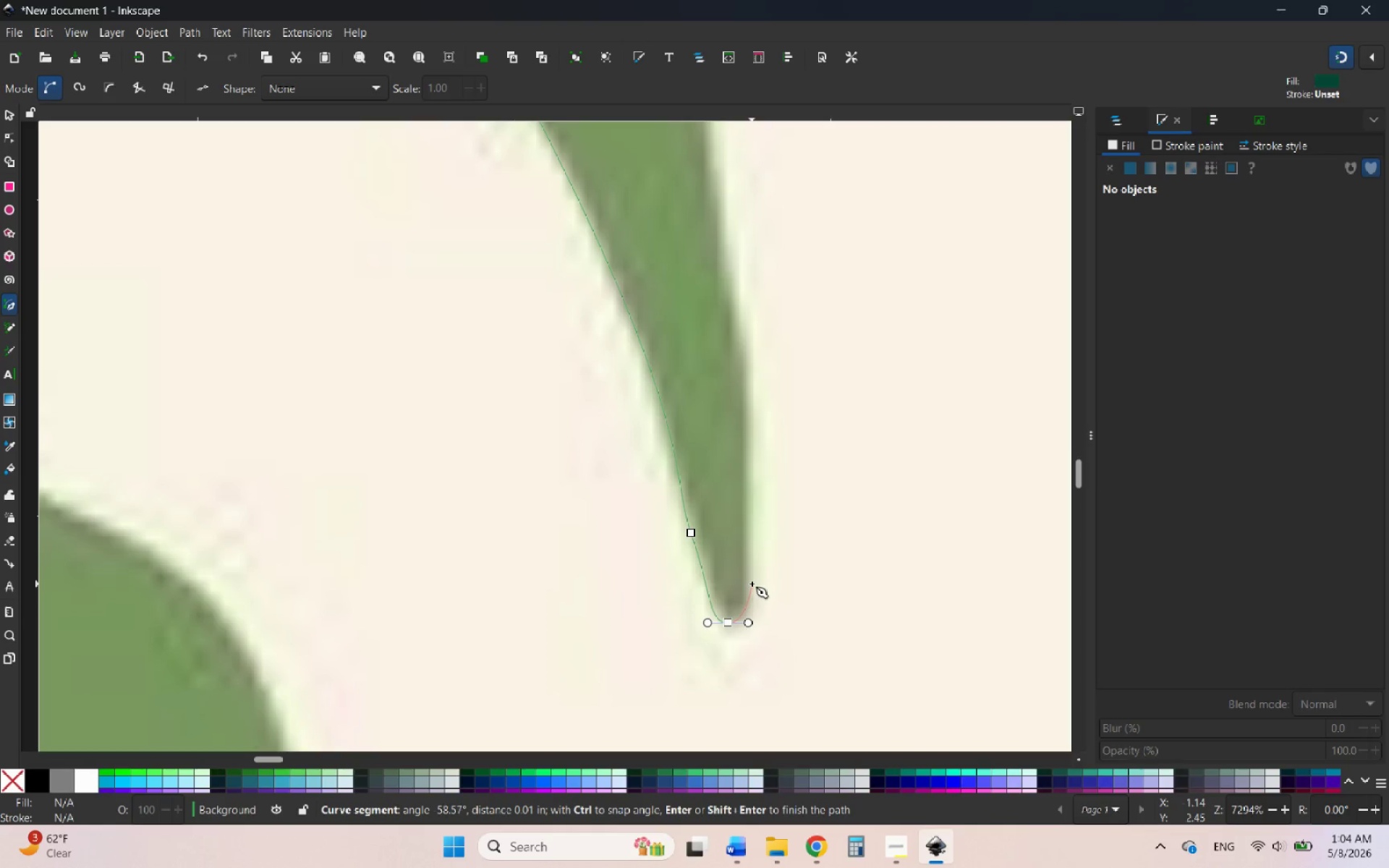 
left_click_drag(start_coordinate=[752, 584], to_coordinate=[750, 556])
 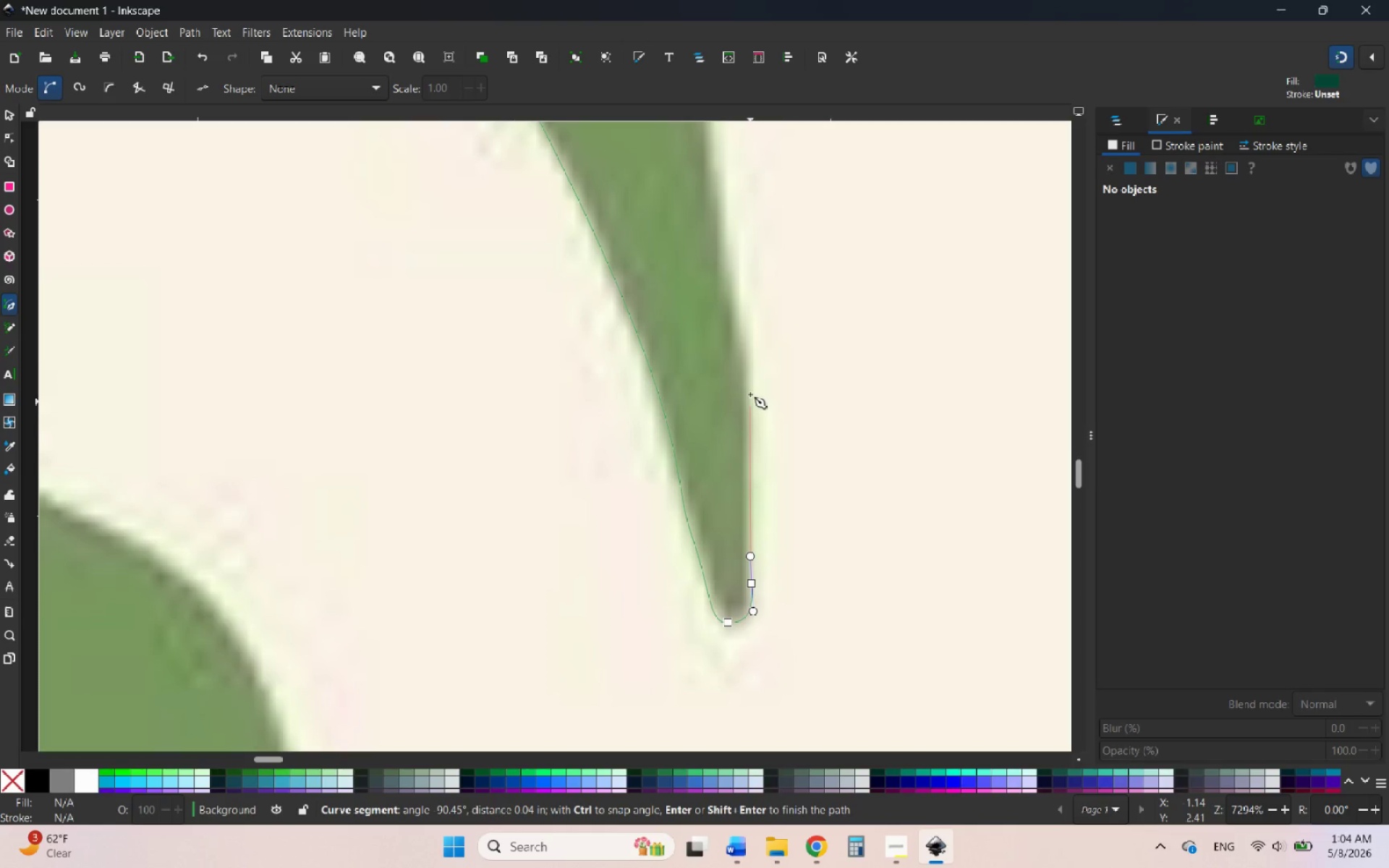 
left_click_drag(start_coordinate=[750, 365], to_coordinate=[736, 286])
 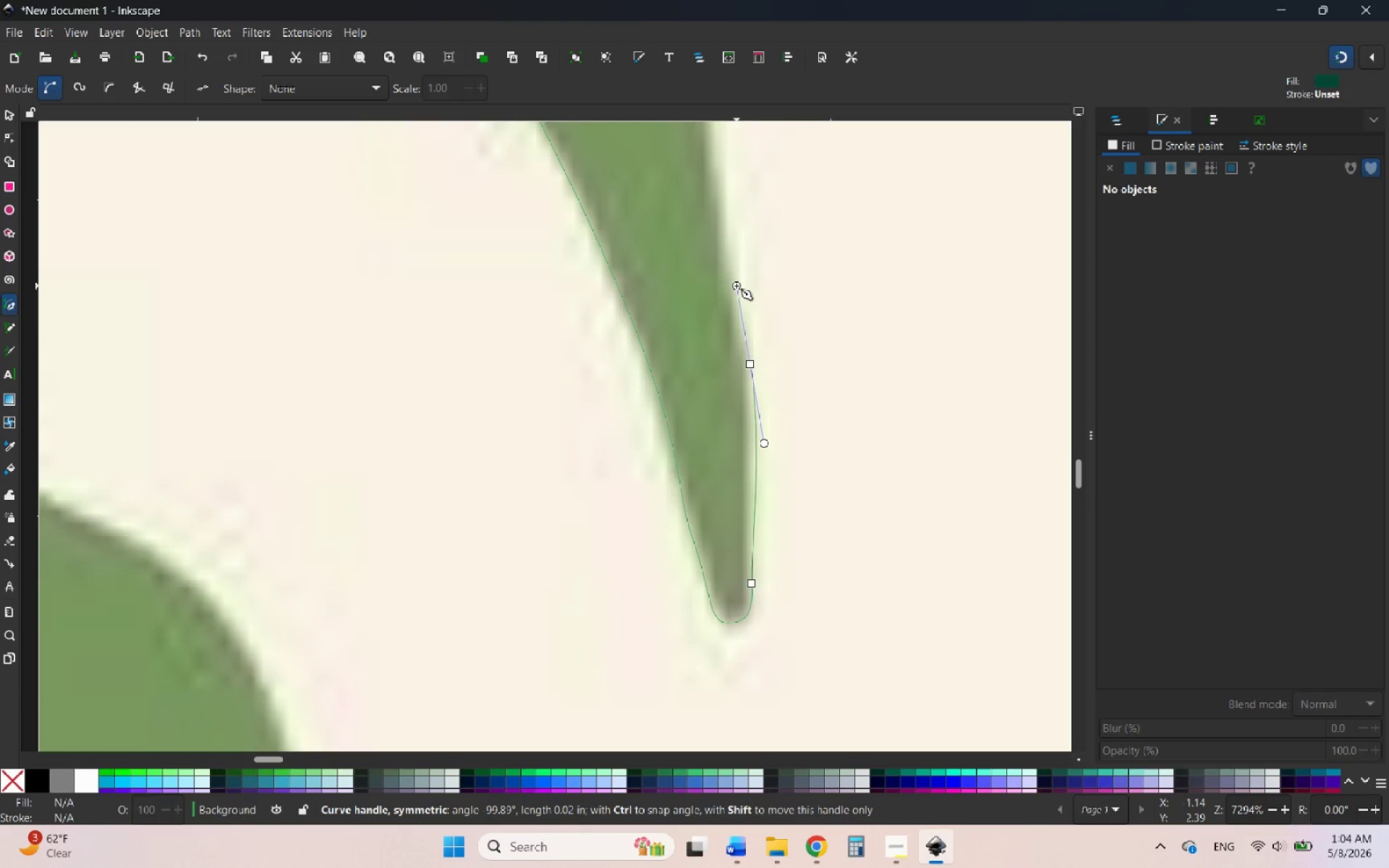 
hold_key(key=ControlLeft, duration=0.88)
scroll: coordinate [754, 672], scroll_direction: down, amount: 5.0
 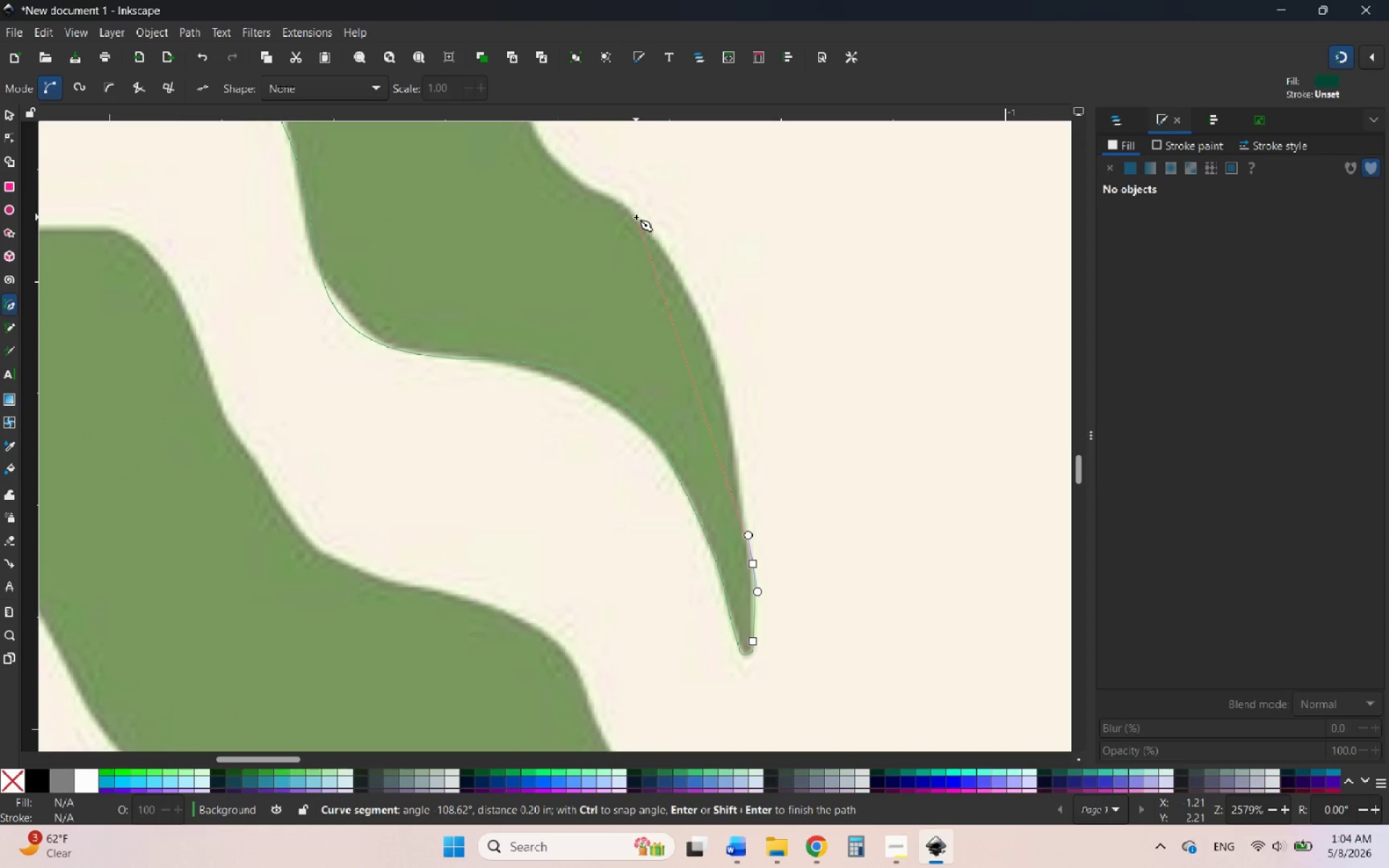 
left_click_drag(start_coordinate=[635, 217], to_coordinate=[564, 168])
 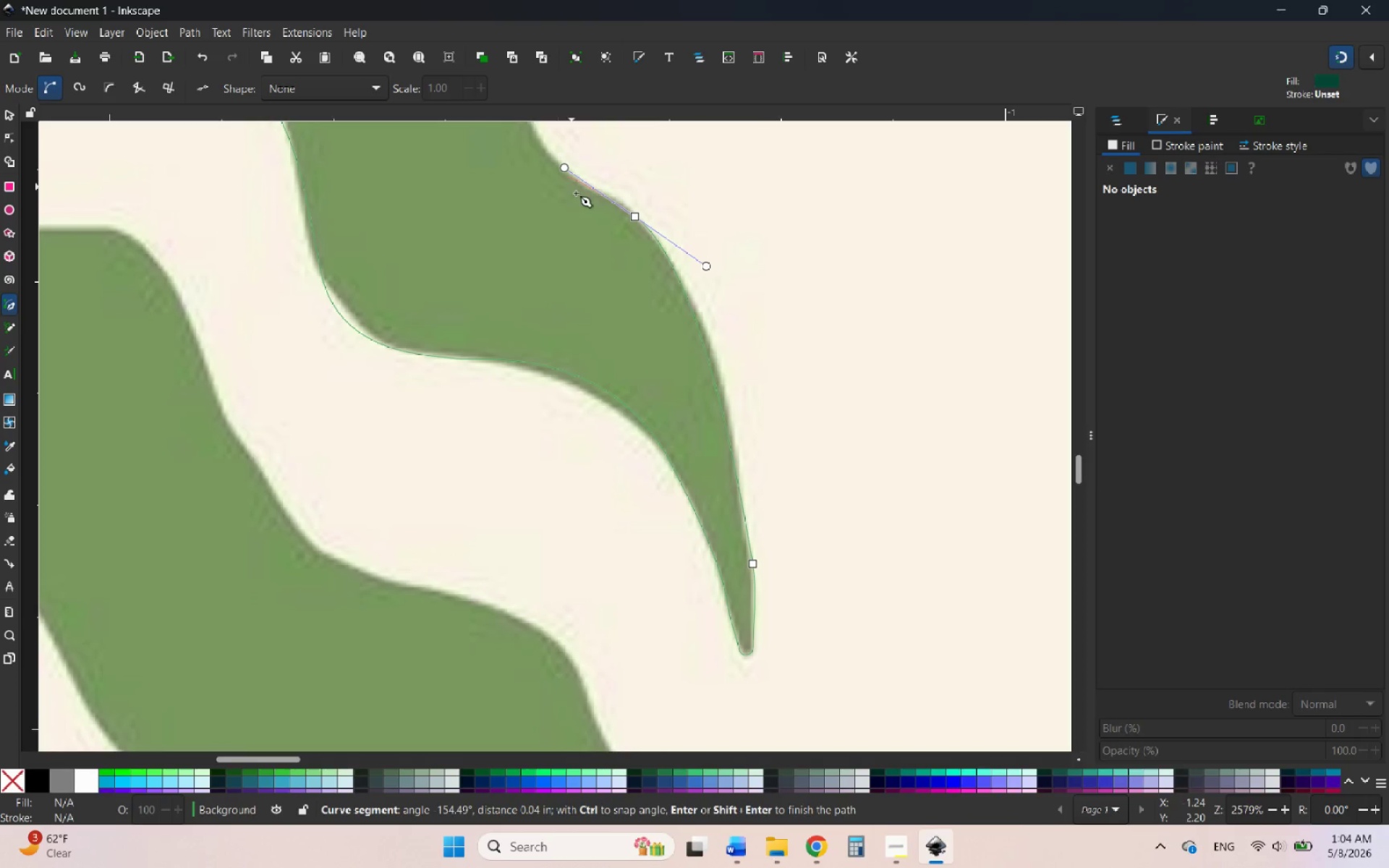 
hold_key(key=ControlLeft, duration=6.05)
scroll: coordinate [780, 549], scroll_direction: down, amount: 3.0
 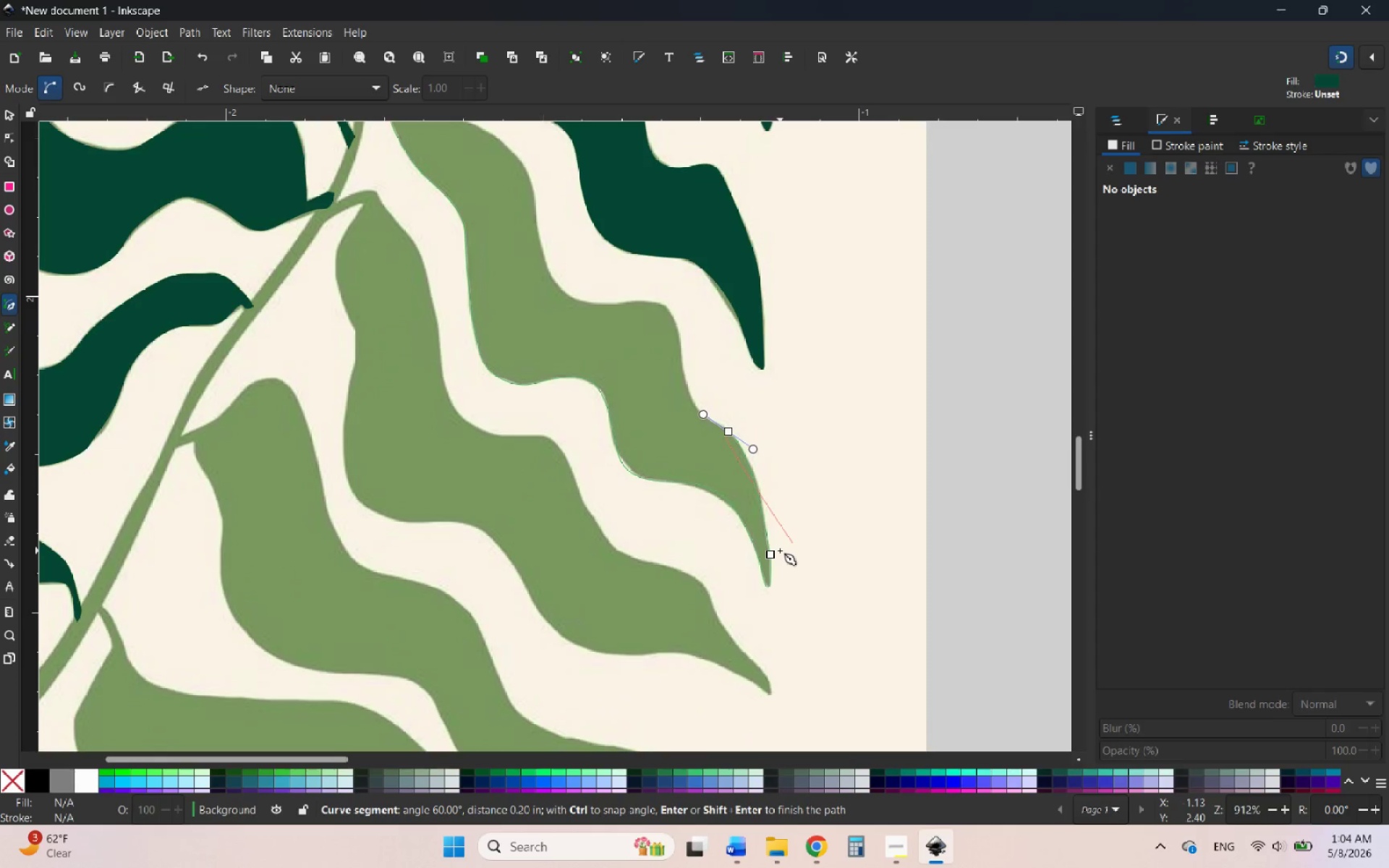 
hold_key(key=ControlLeft, duration=0.7)
scroll: coordinate [707, 354], scroll_direction: up, amount: 3.0
 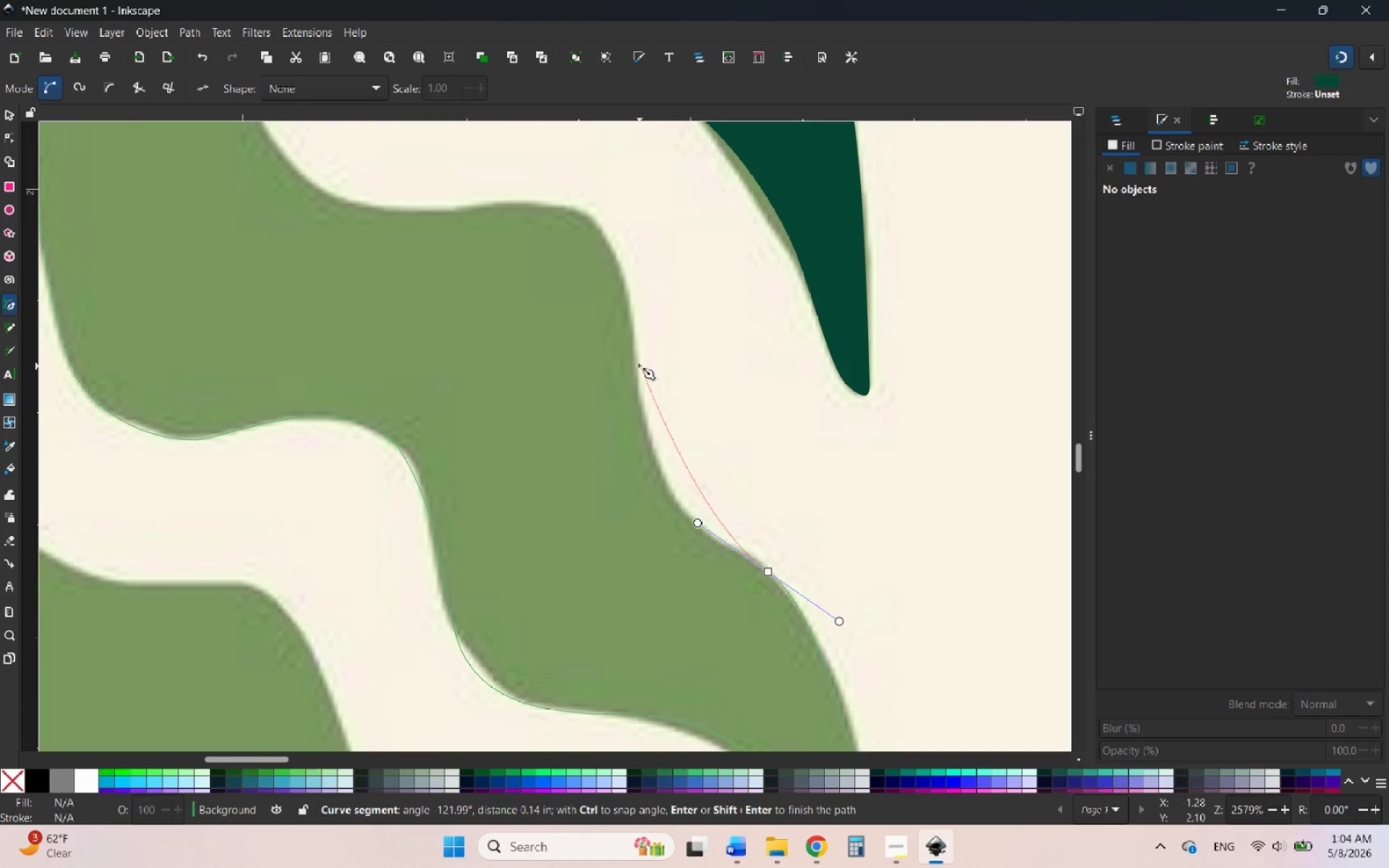 
left_click_drag(start_coordinate=[637, 362], to_coordinate=[633, 225])
 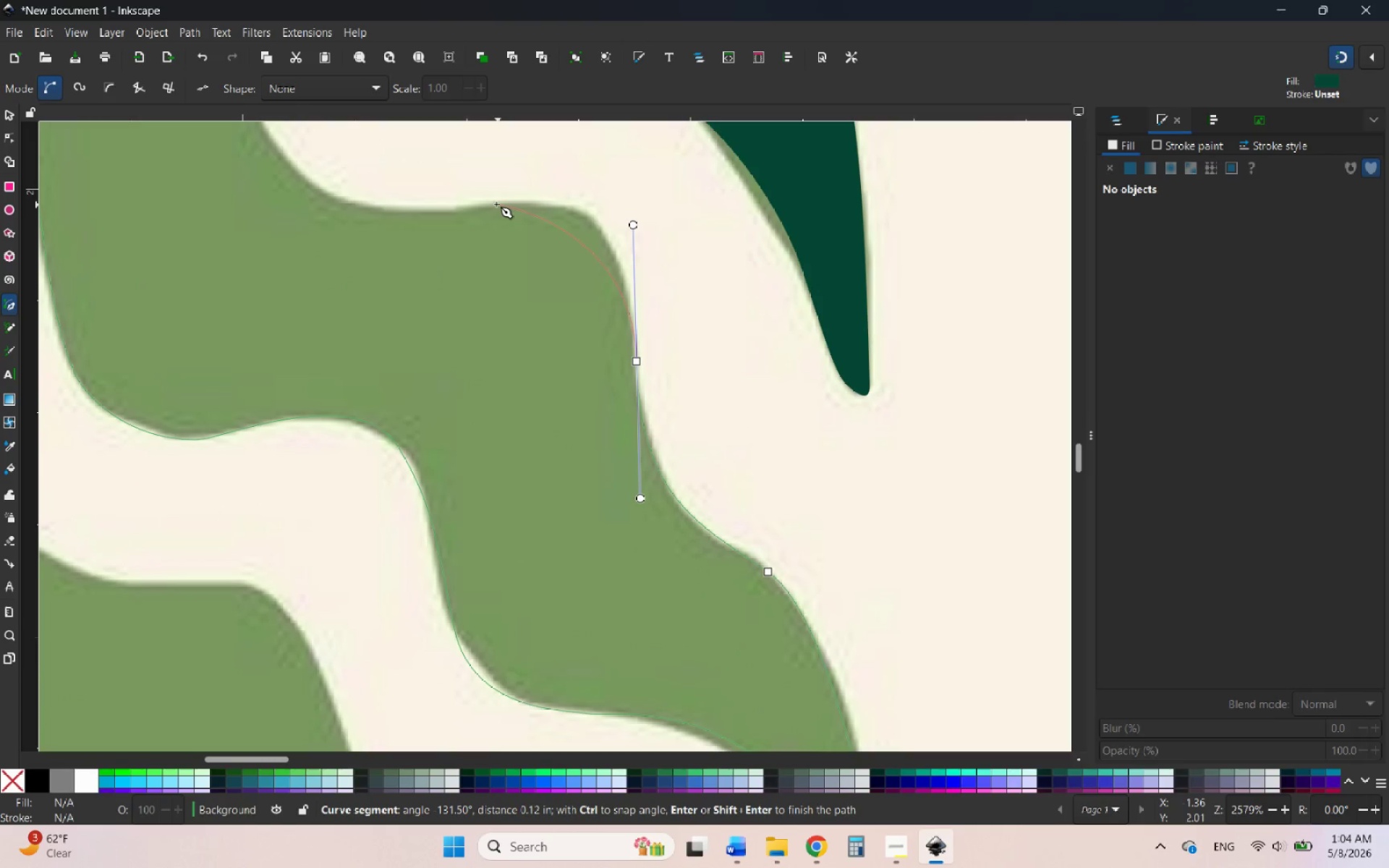 
left_click_drag(start_coordinate=[496, 204], to_coordinate=[410, 212])
 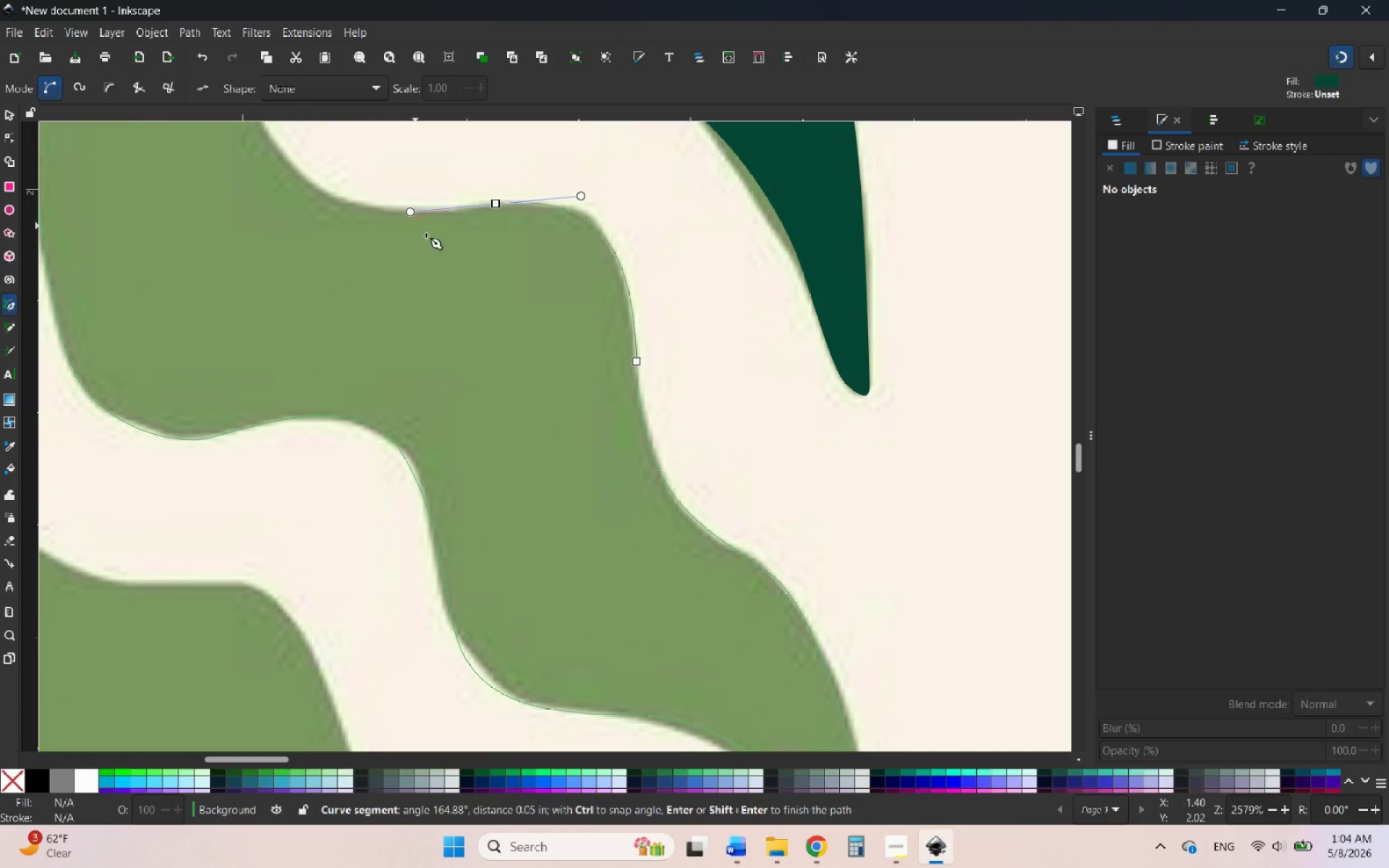 
hold_key(key=ControlLeft, duration=1.02)
scroll: coordinate [653, 614], scroll_direction: down, amount: 1.0
 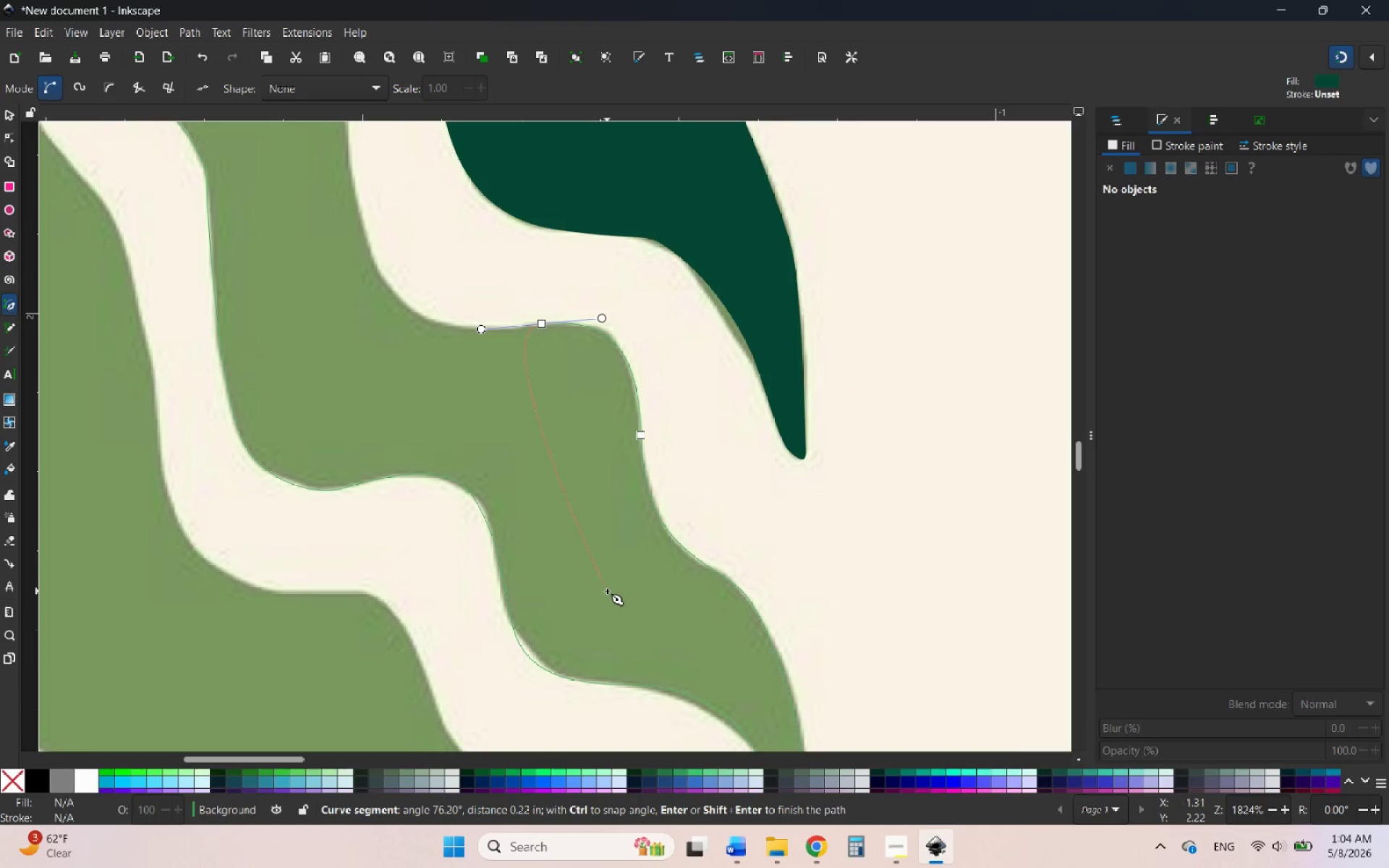 
hold_key(key=ControlLeft, duration=3.77)
scroll: coordinate [726, 666], scroll_direction: down, amount: 1.0
 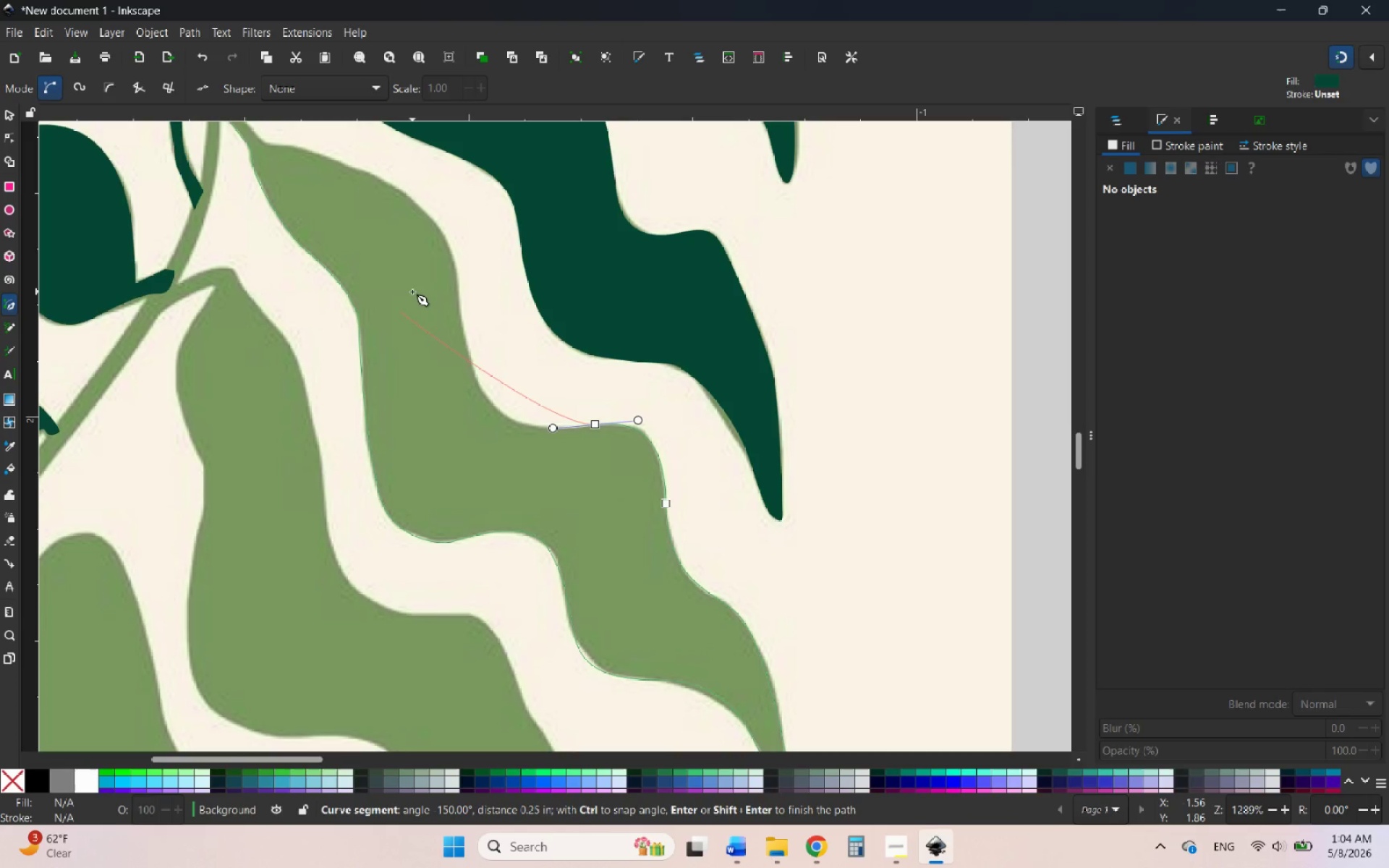 
scroll: coordinate [420, 247], scroll_direction: up, amount: 1.0
 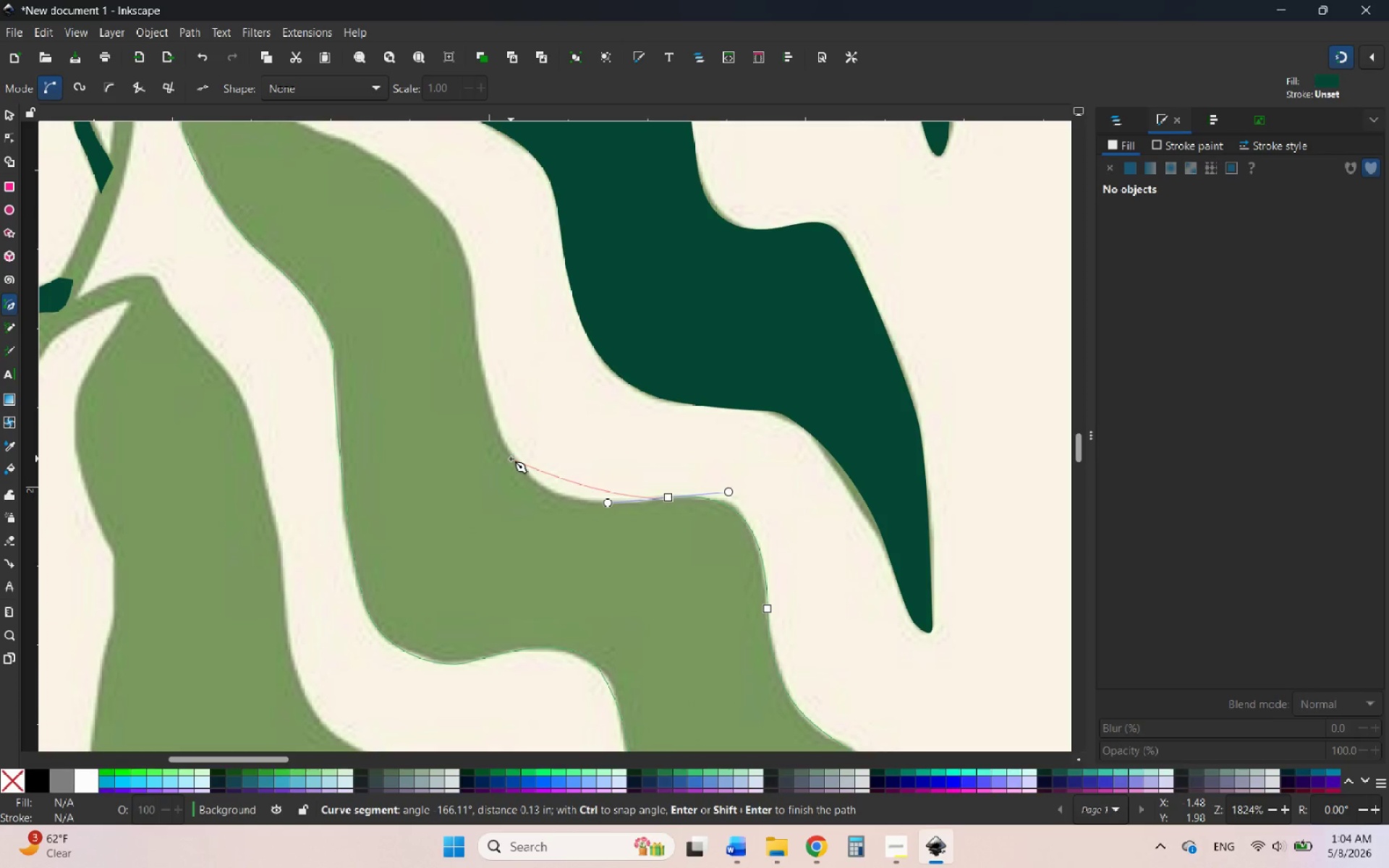 
wait(13.41)
 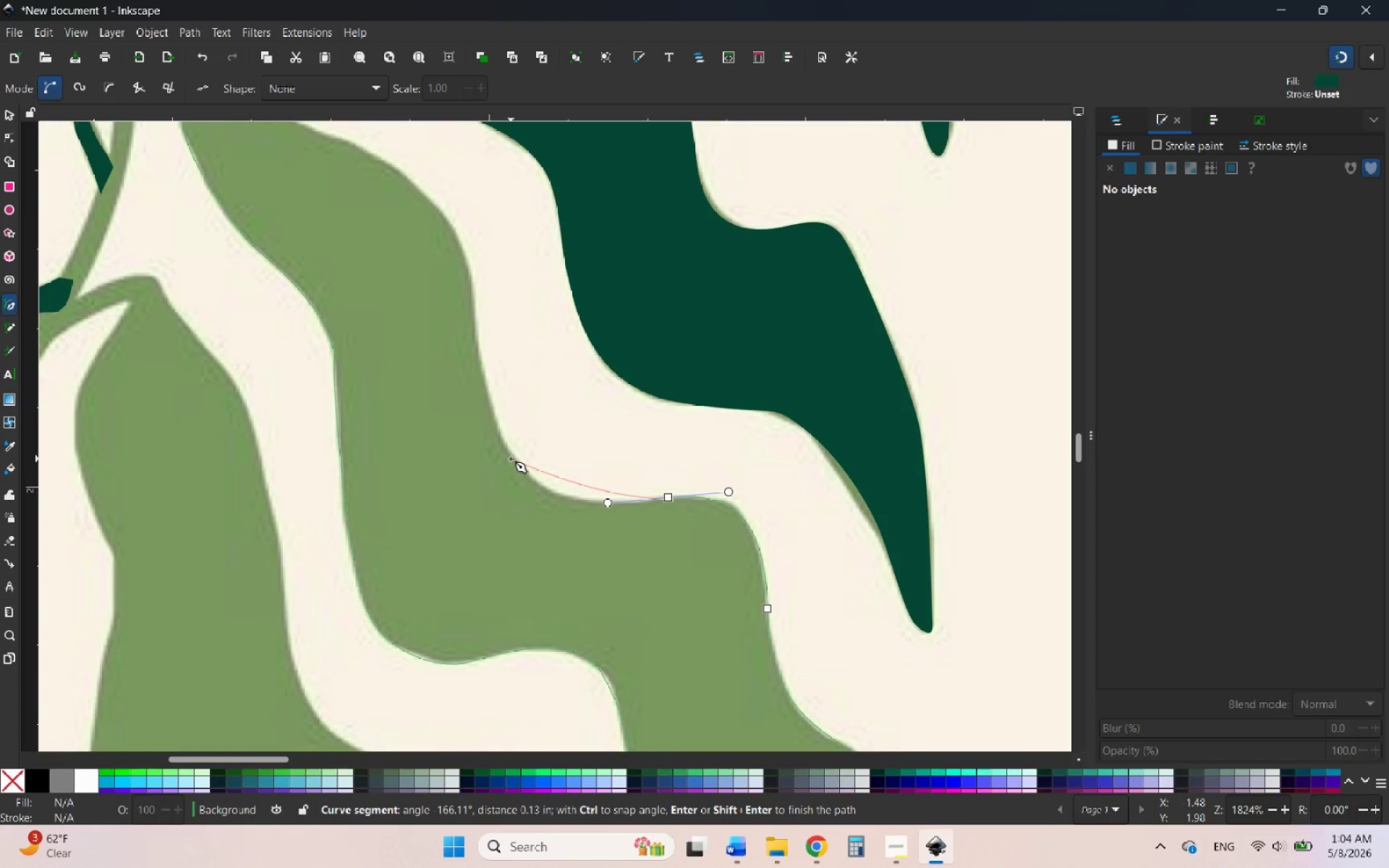 
left_click_drag(start_coordinate=[530, 477], to_coordinate=[506, 454])
 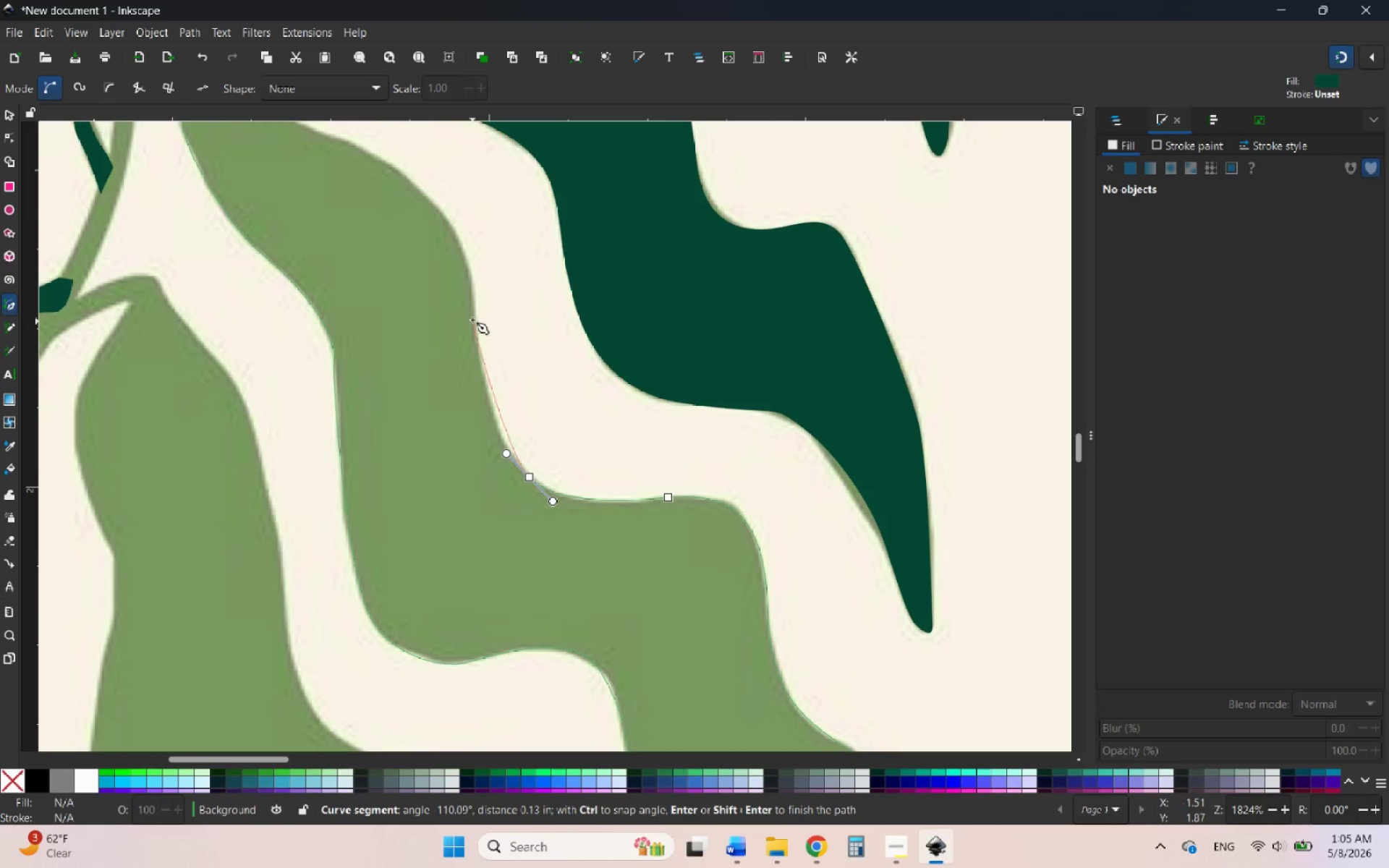 
left_click_drag(start_coordinate=[472, 318], to_coordinate=[470, 243])
 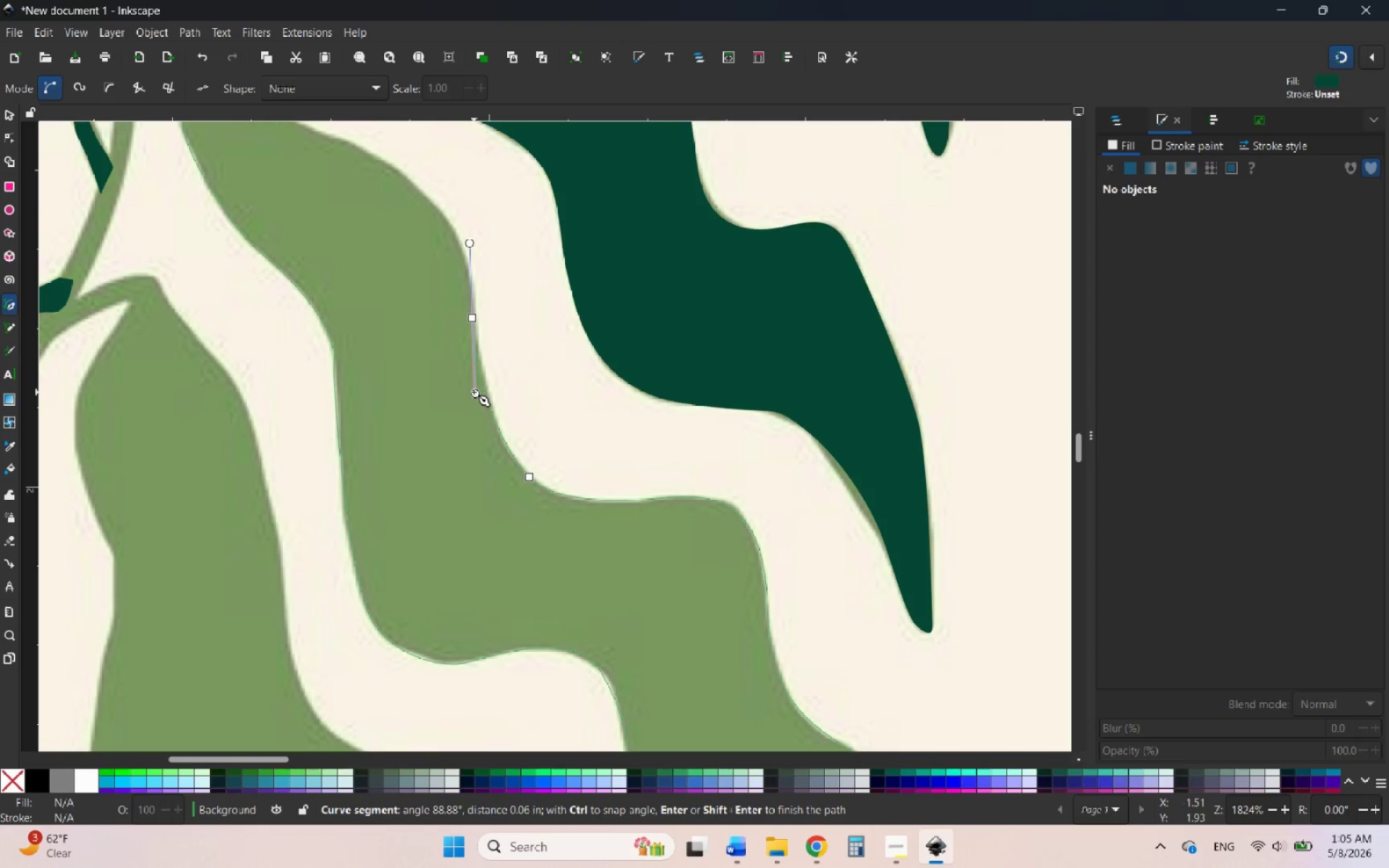 
scroll: coordinate [474, 394], scroll_direction: up, amount: 4.0
 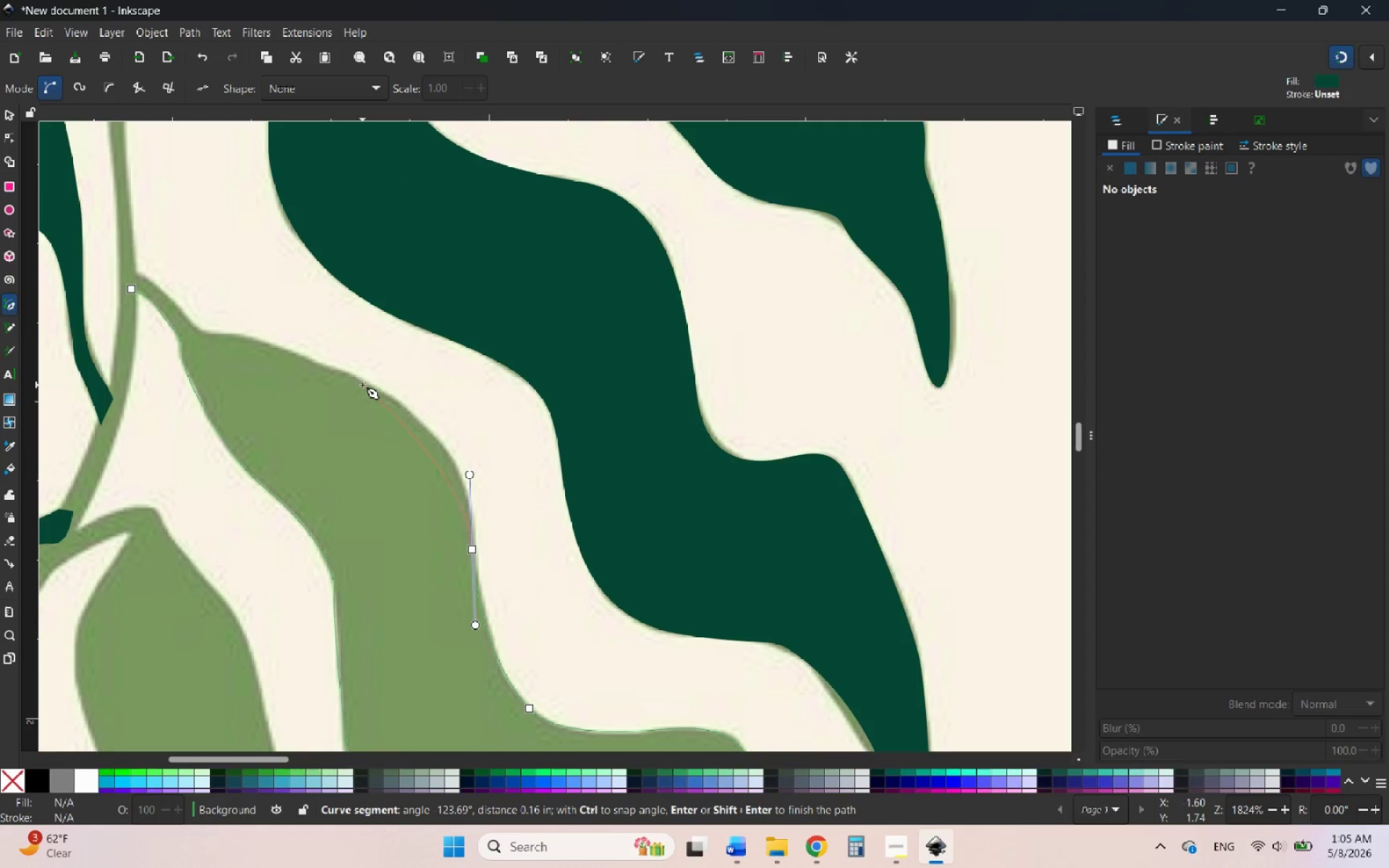 
left_click_drag(start_coordinate=[362, 385], to_coordinate=[296, 358])
 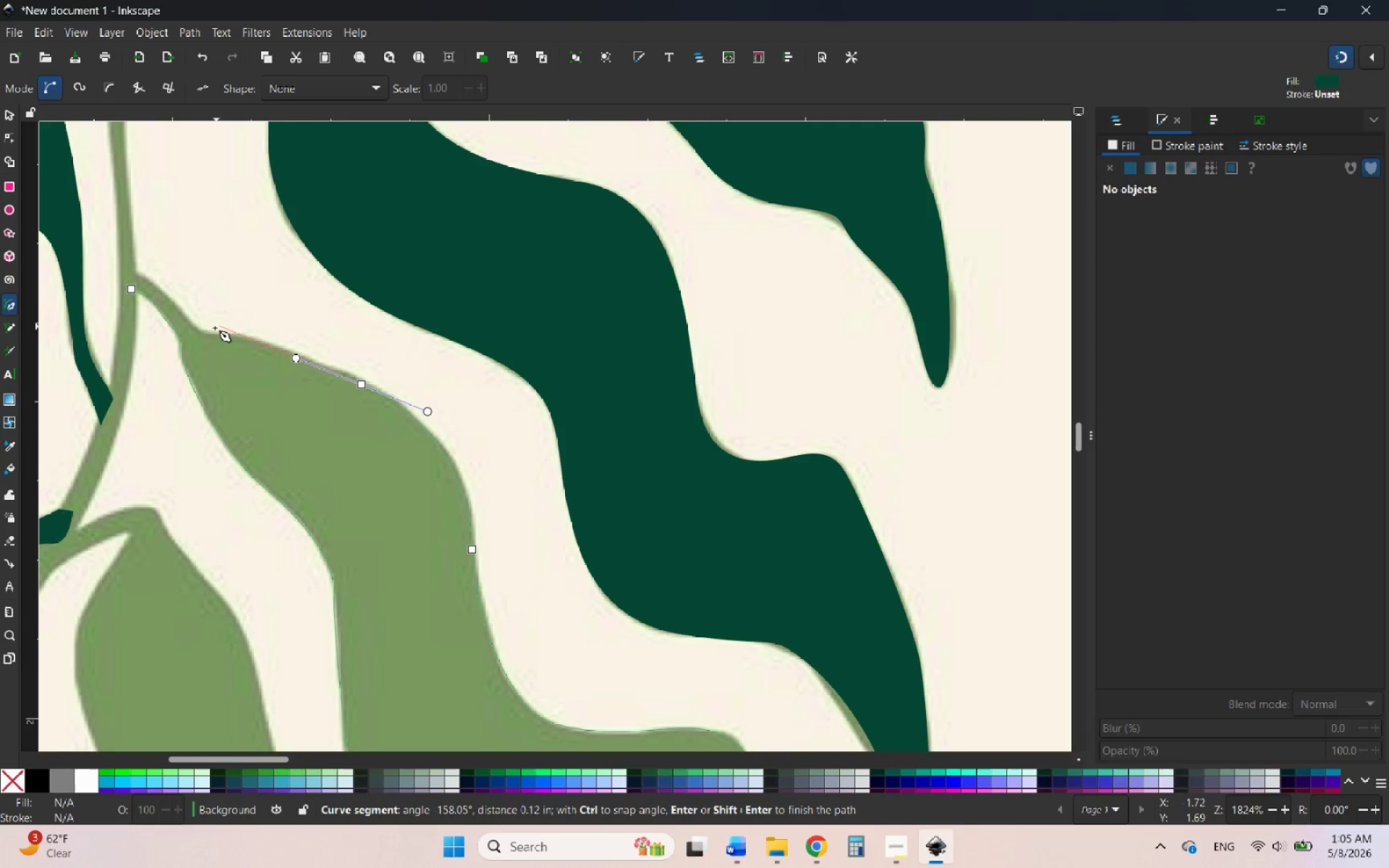 
left_click_drag(start_coordinate=[206, 334], to_coordinate=[167, 338])
 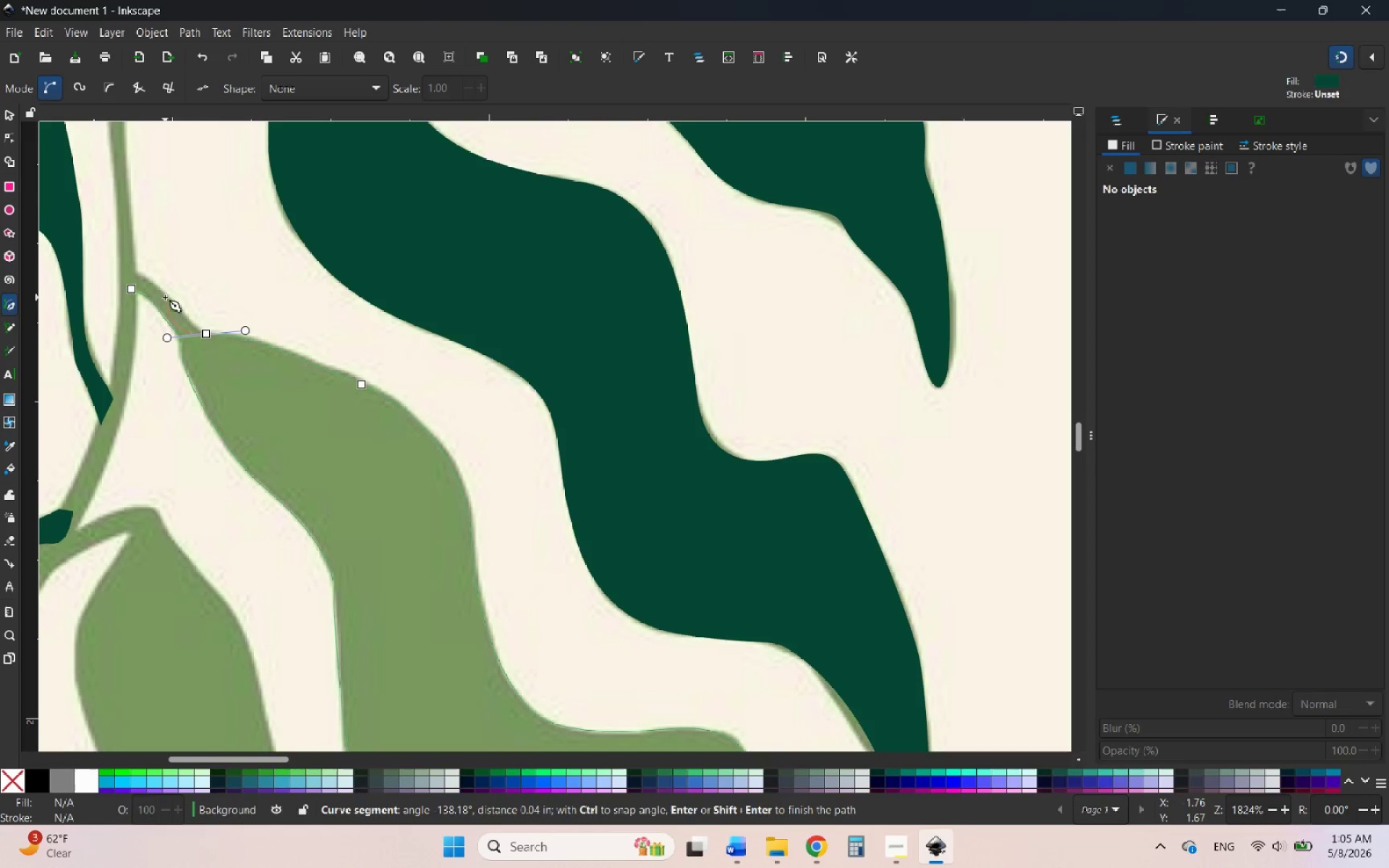 
hold_key(key=ControlLeft, duration=0.75)
scroll: coordinate [163, 291], scroll_direction: up, amount: 6.0
 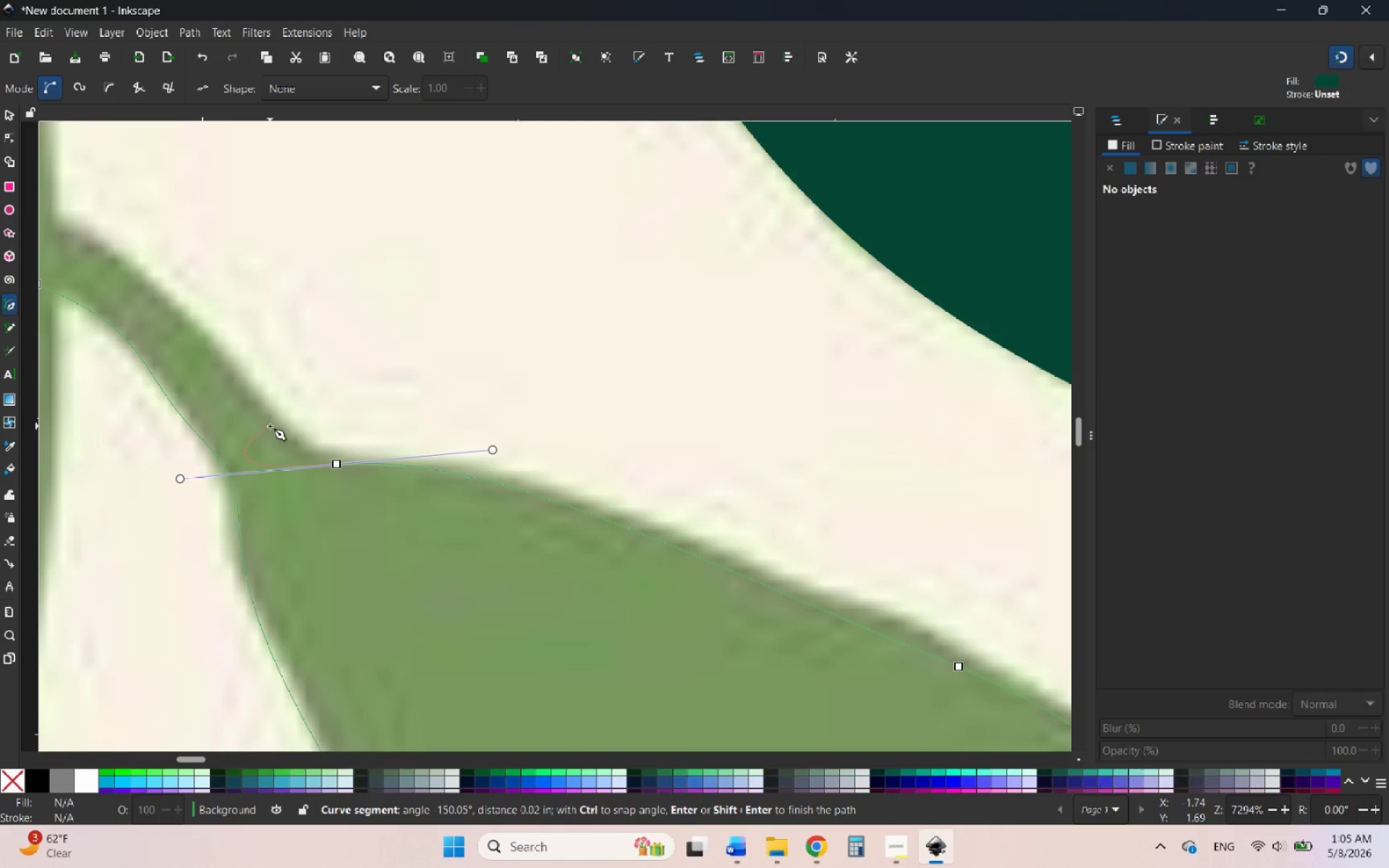 
wait(14.2)
 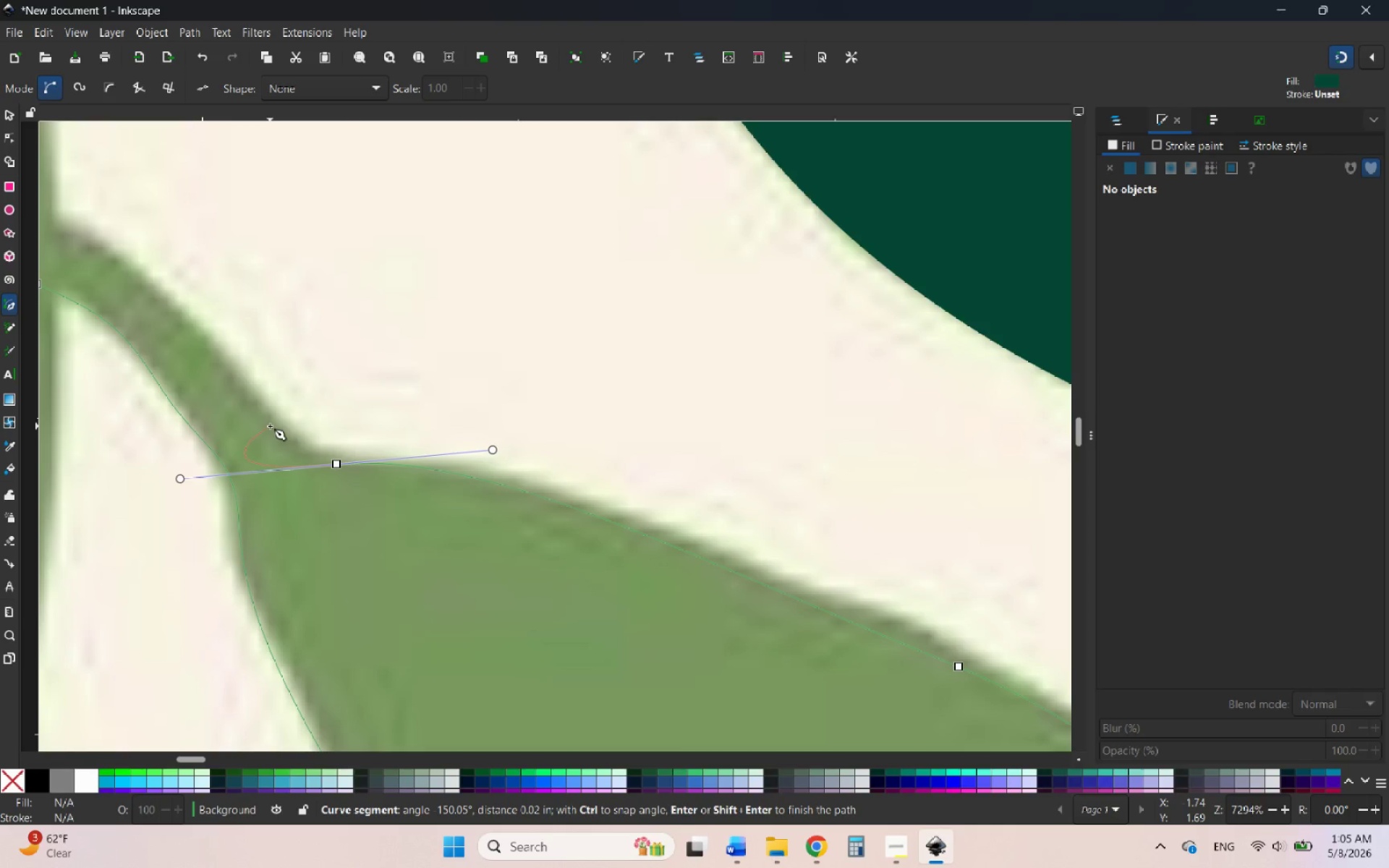 
left_click_drag(start_coordinate=[180, 478], to_coordinate=[191, 425])
 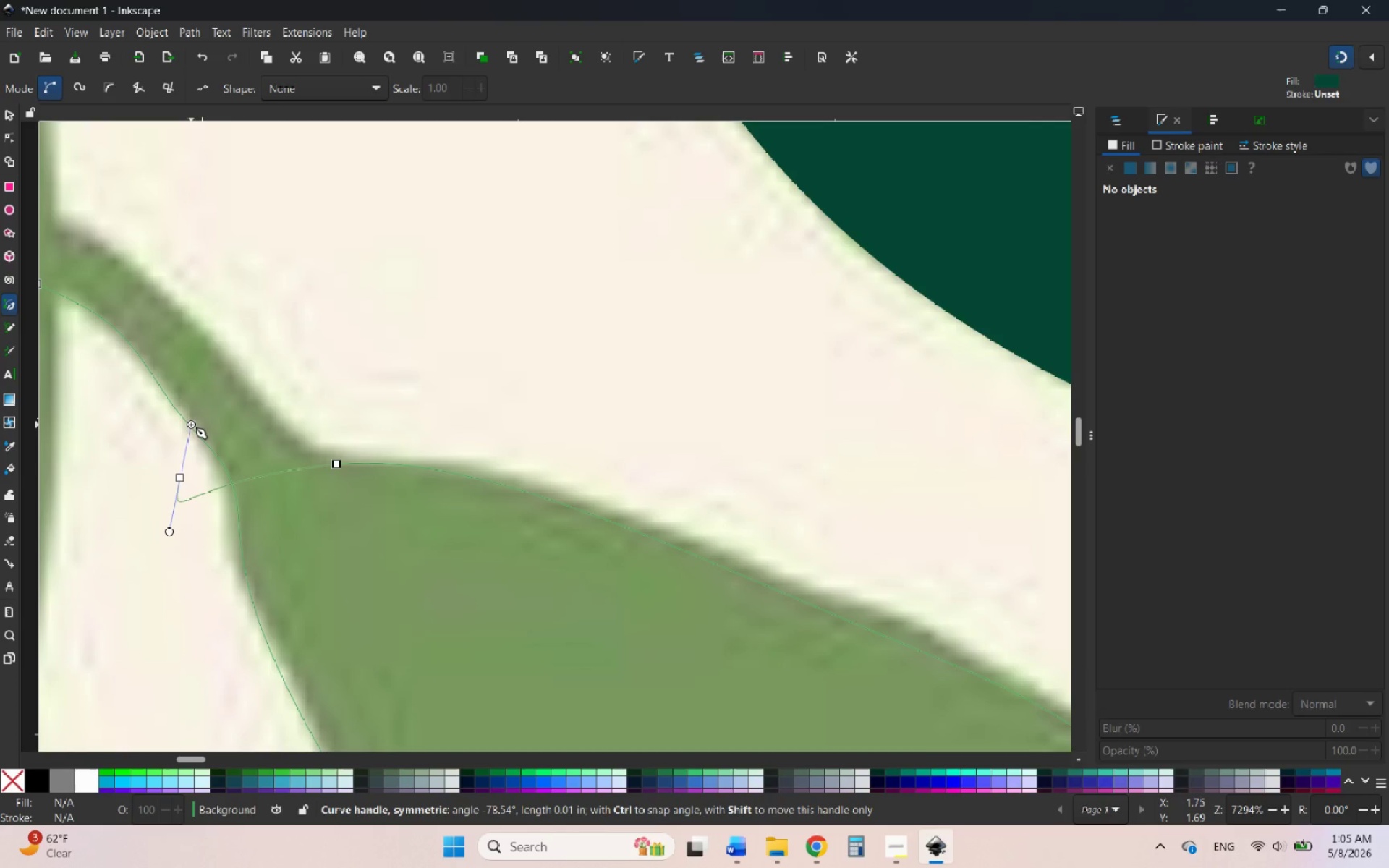 
key(Control+Z)
 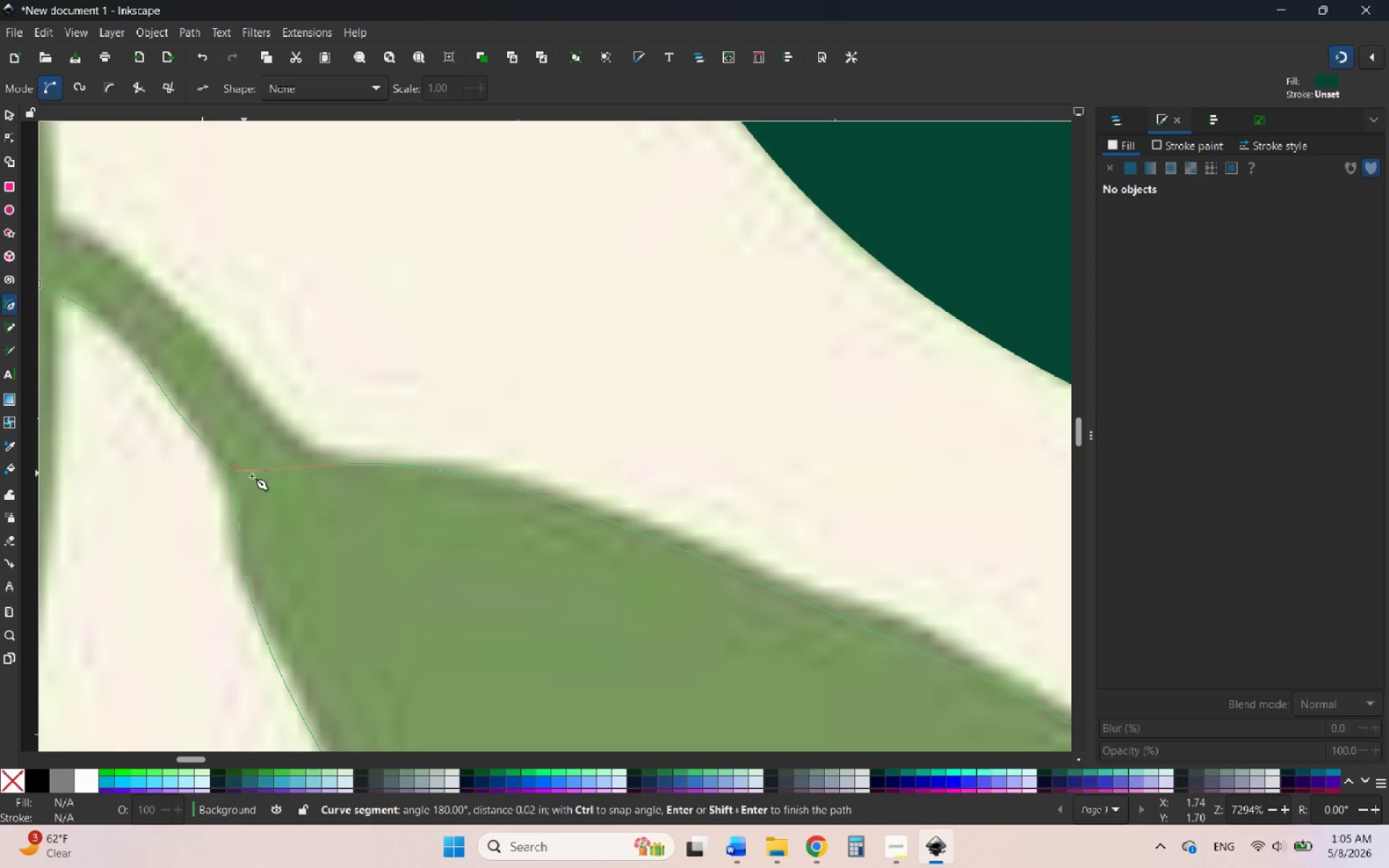 
key(Control+Z)
 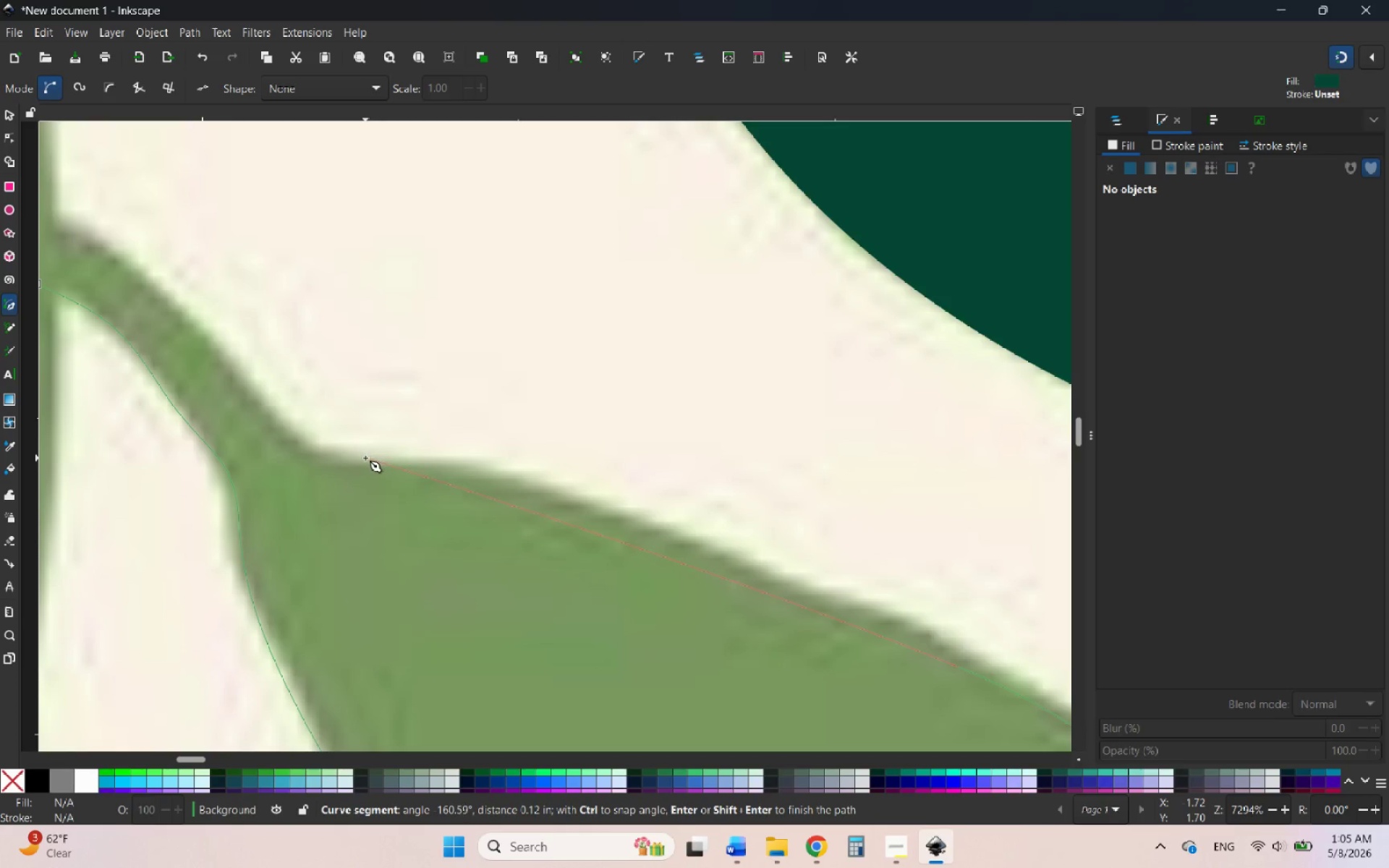 
left_click_drag(start_coordinate=[365, 458], to_coordinate=[259, 425])
 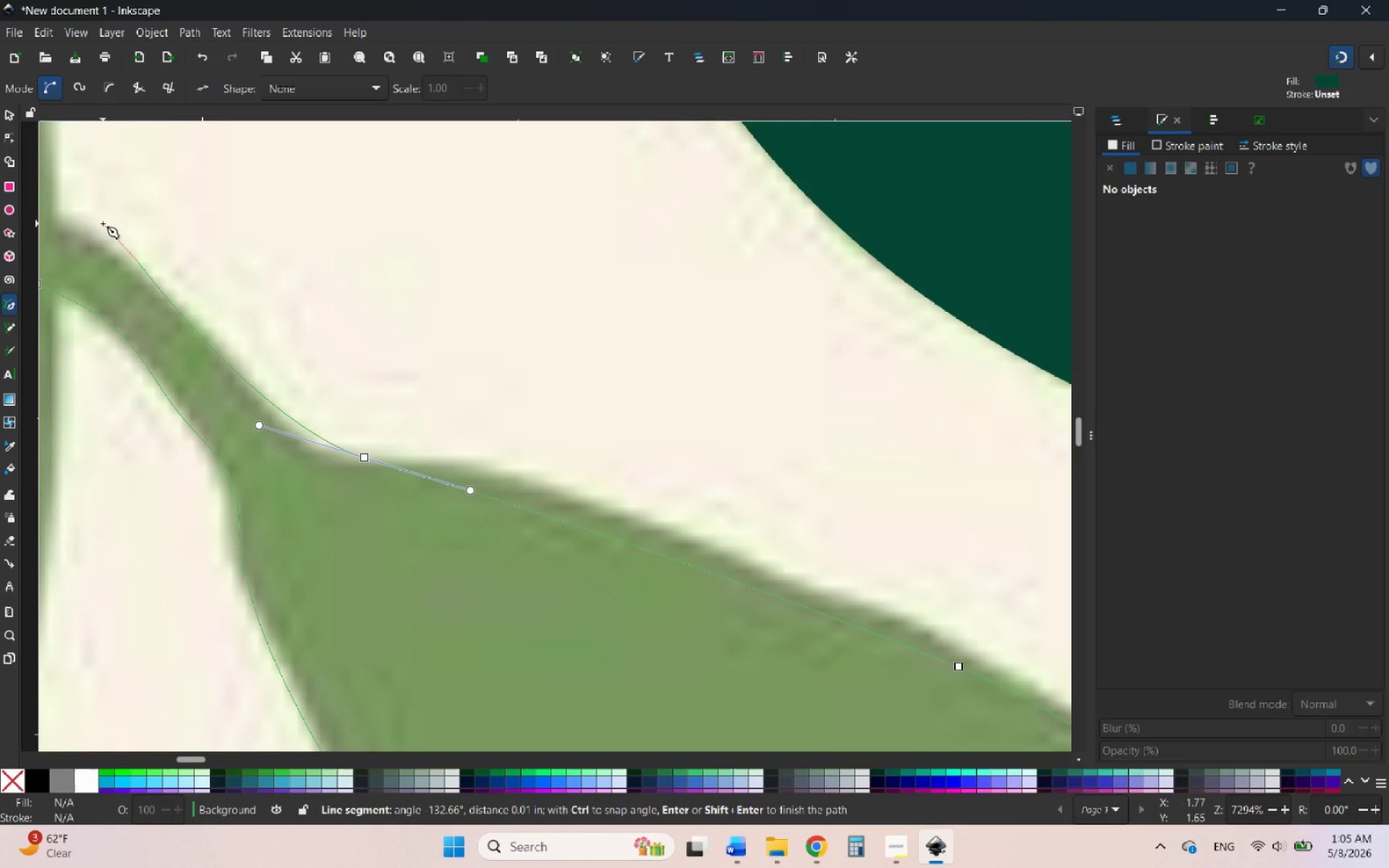 
key(Control+Z)
 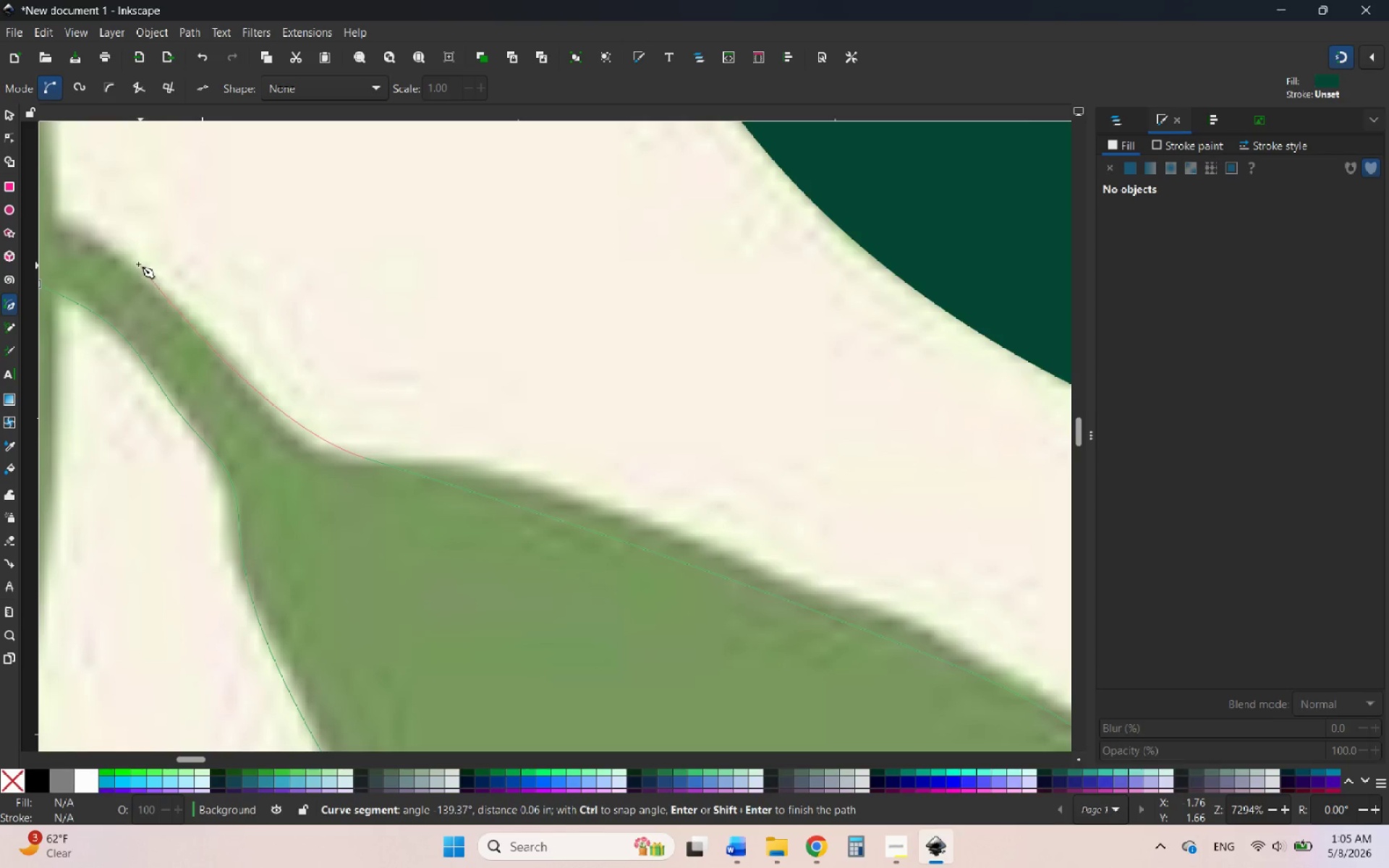 
left_click_drag(start_coordinate=[136, 263], to_coordinate=[75, 221])
 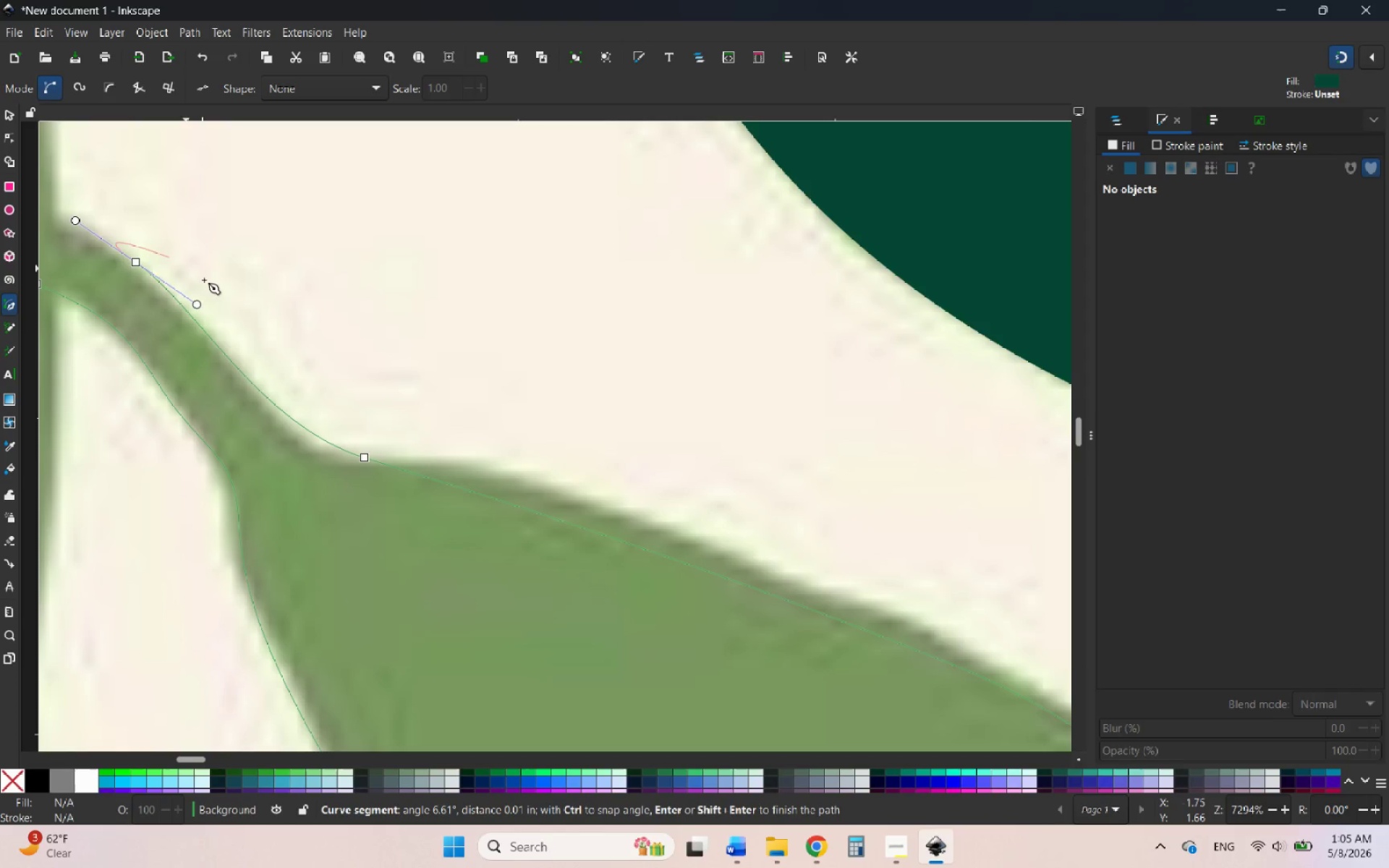 
hold_key(key=ControlLeft, duration=2.19)
scroll: coordinate [379, 414], scroll_direction: none, amount: 0.0
 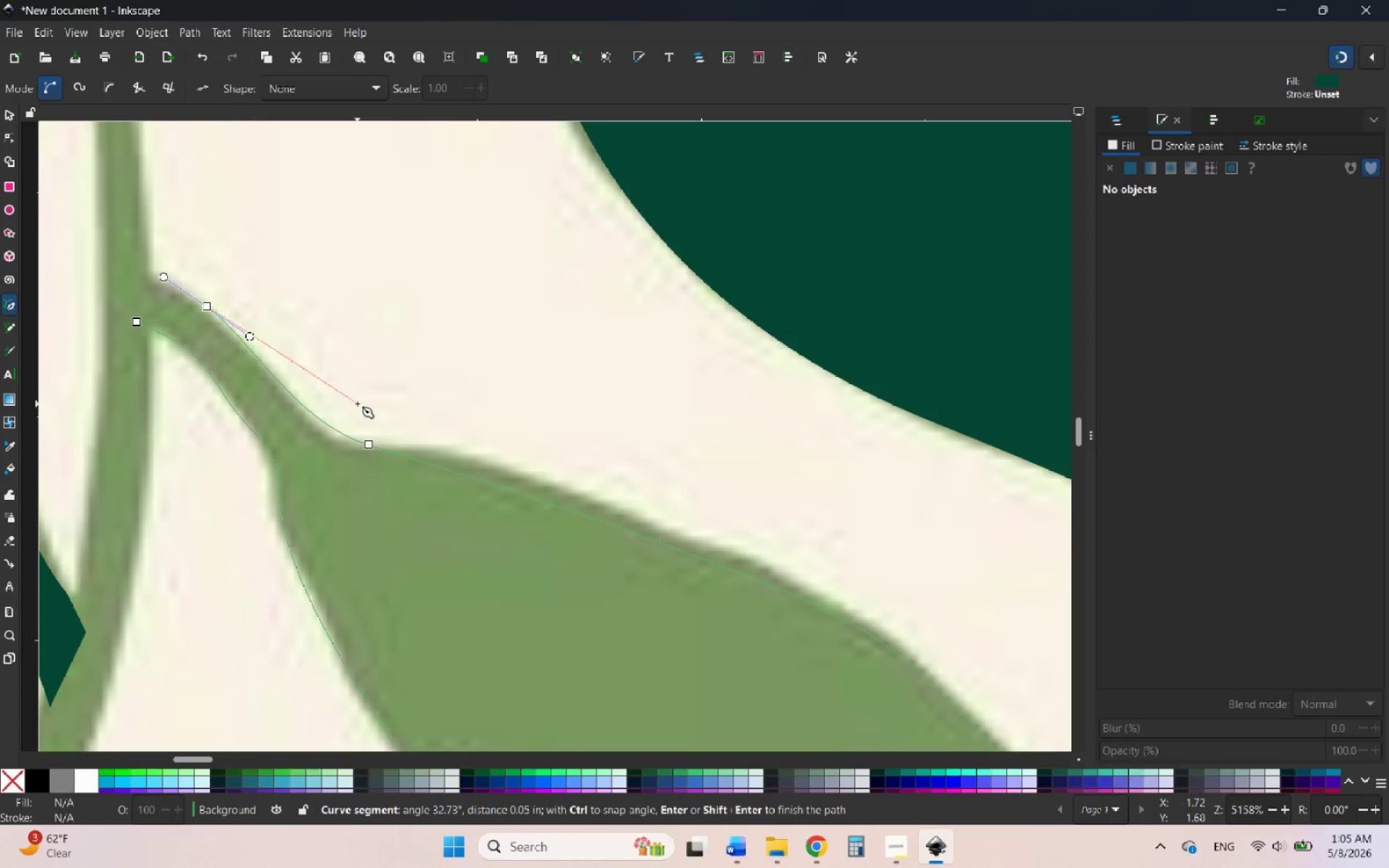 
hold_key(key=ControlLeft, duration=1.86)
scroll: coordinate [318, 386], scroll_direction: none, amount: 0.0
 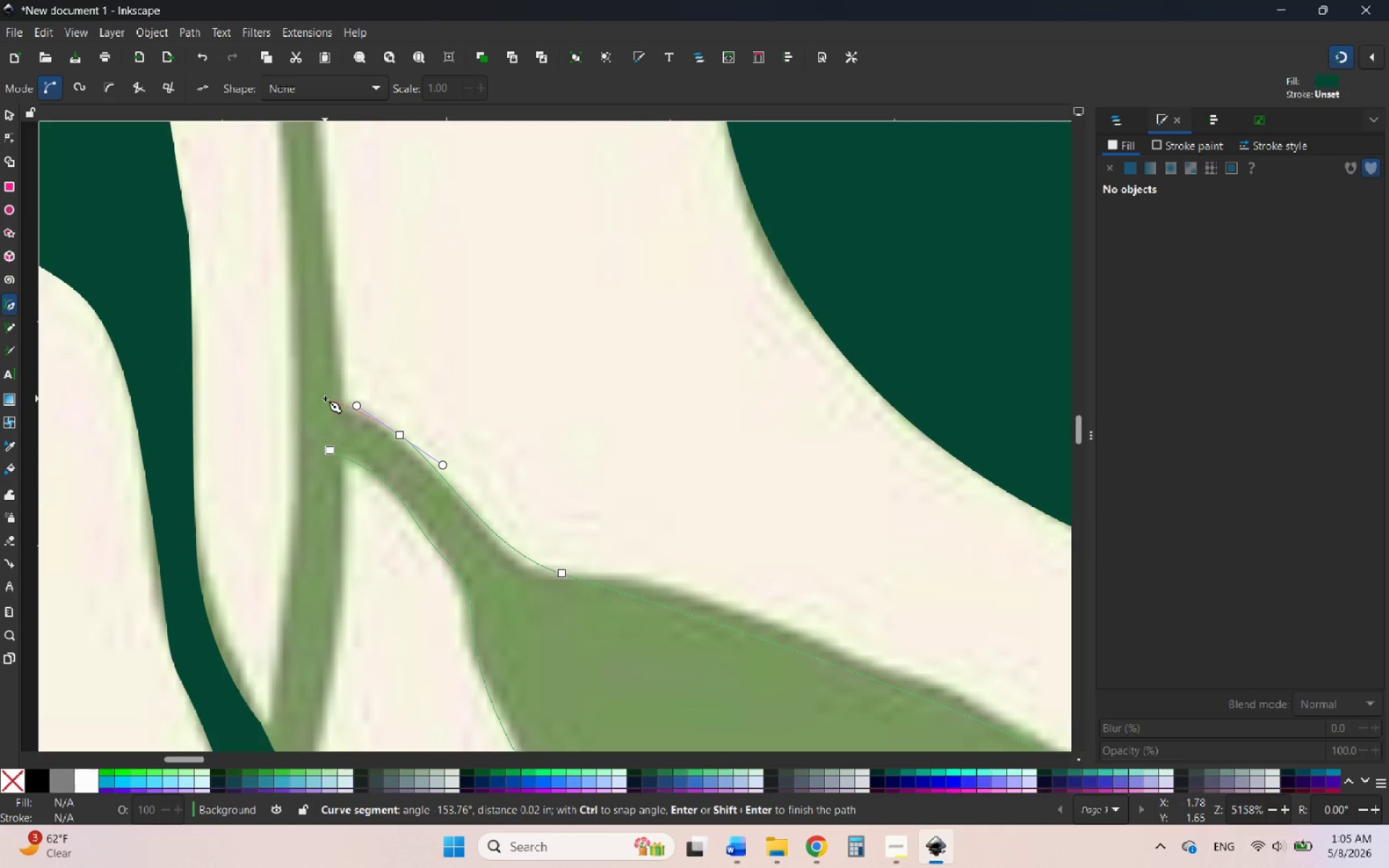 
left_click([325, 399])
 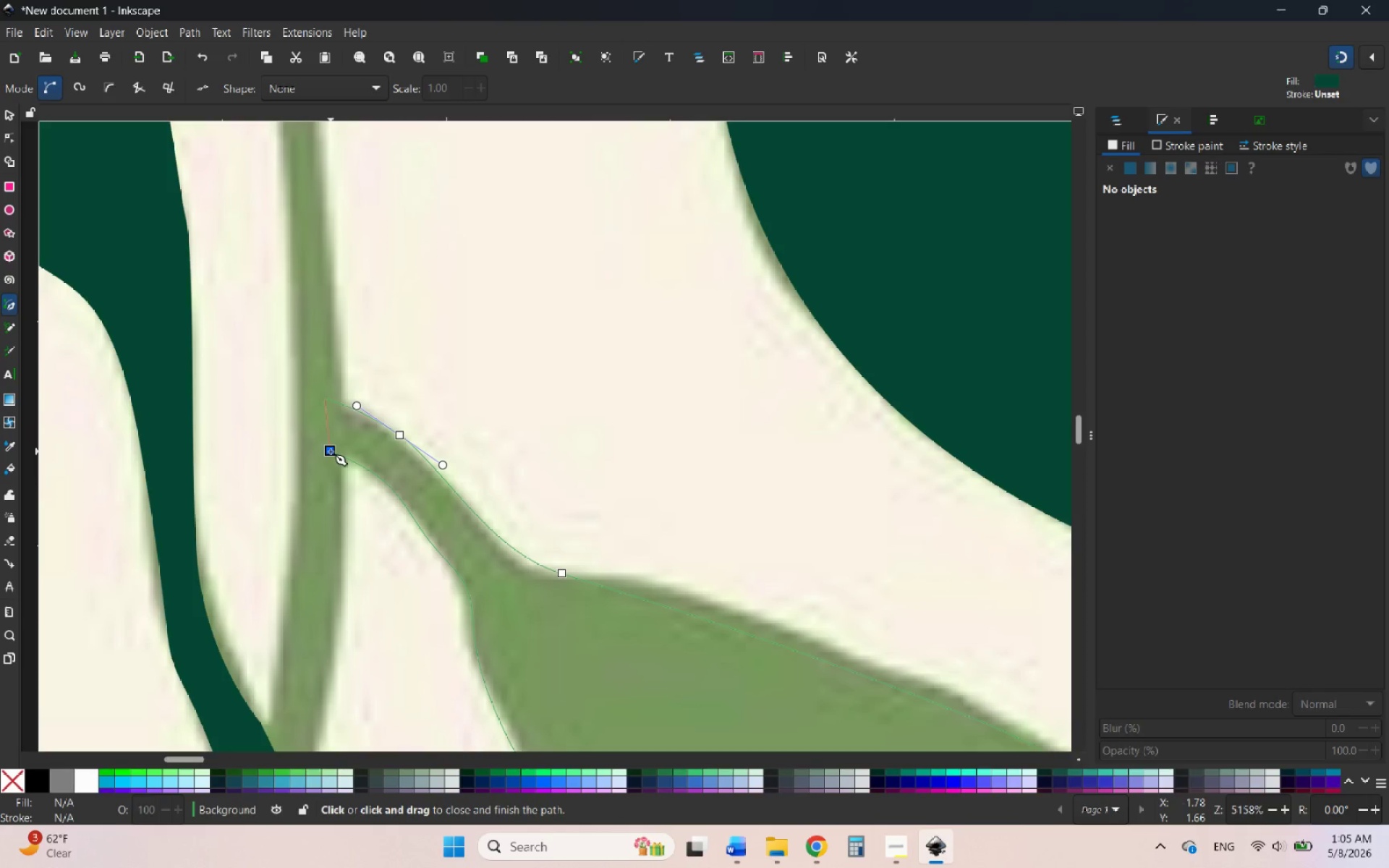 
left_click([330, 453])
 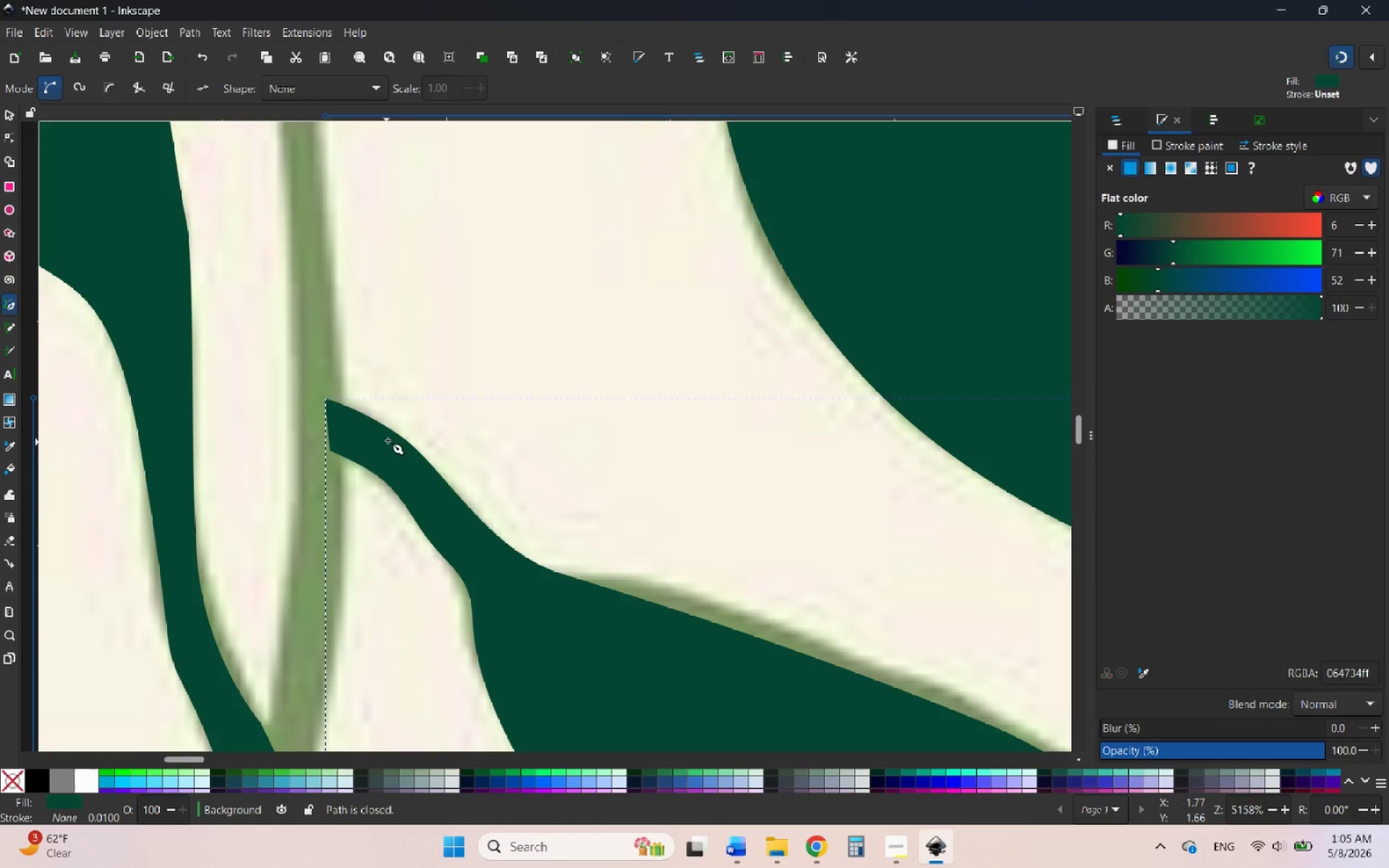 
hold_key(key=ControlLeft, duration=2.77)
scroll: coordinate [496, 485], scroll_direction: down, amount: 10.0
 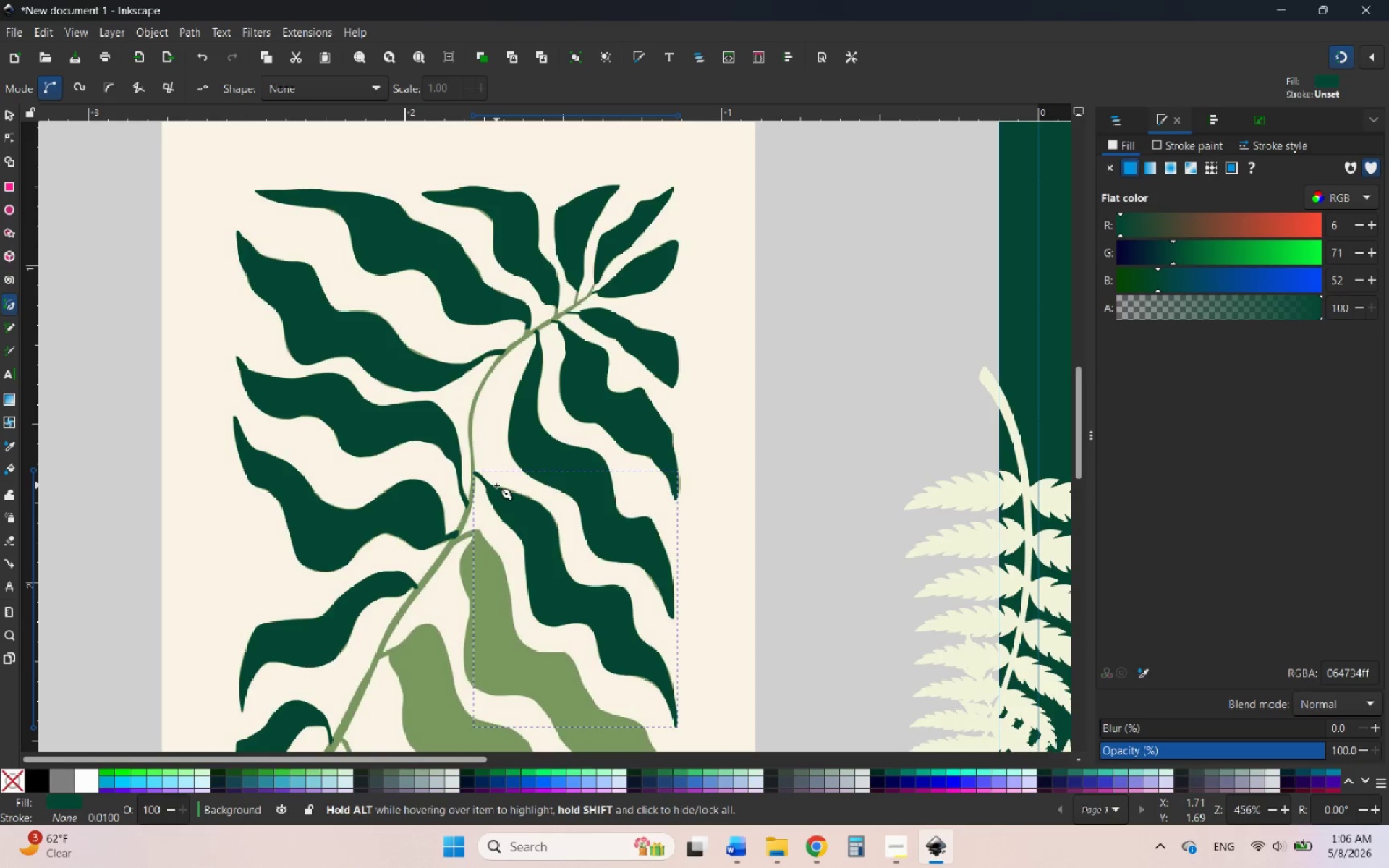 
wait(11.27)
 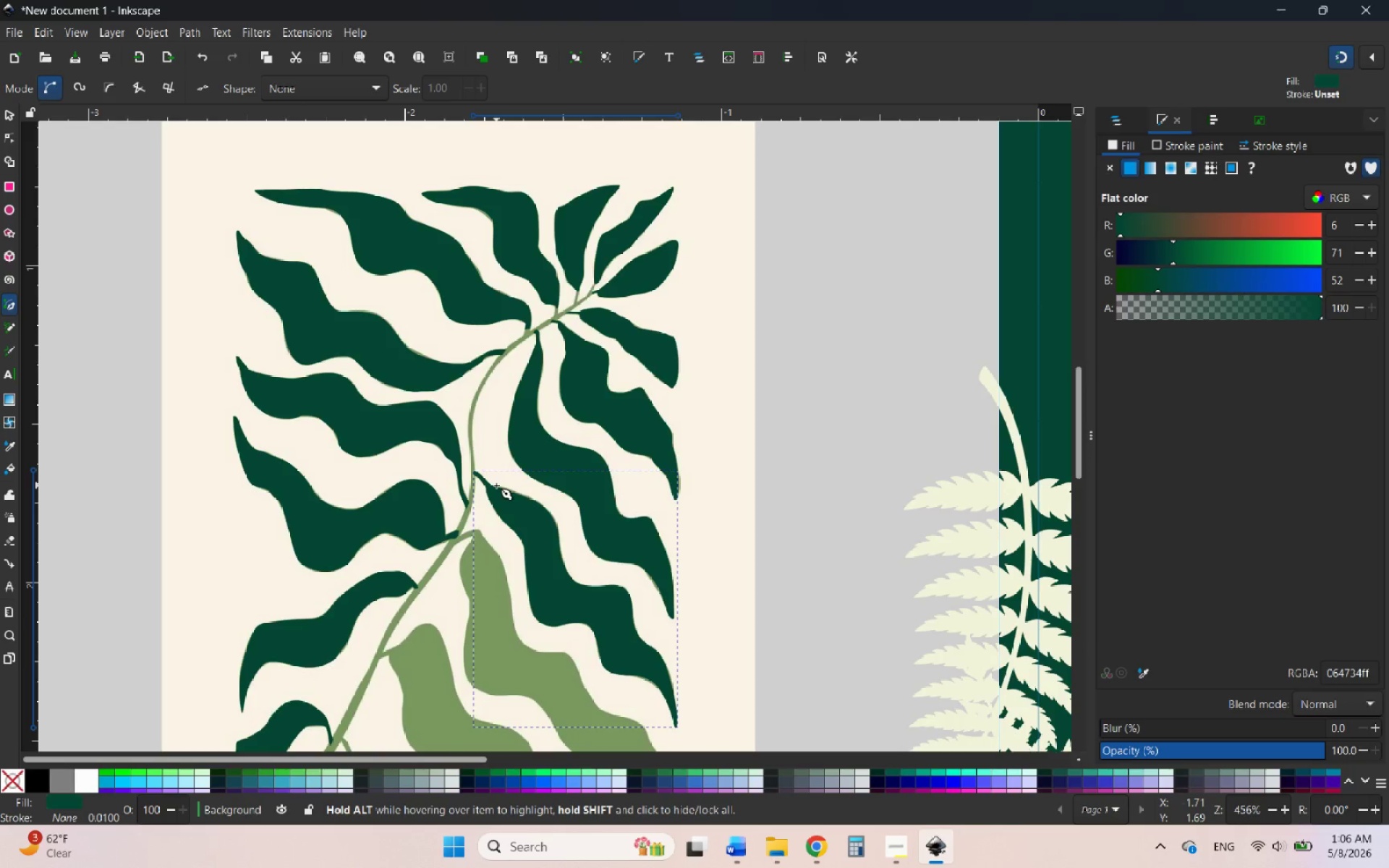 
hold_key(key=ControlLeft, duration=4.22)
scroll: coordinate [608, 318], scroll_direction: down, amount: 4.0
 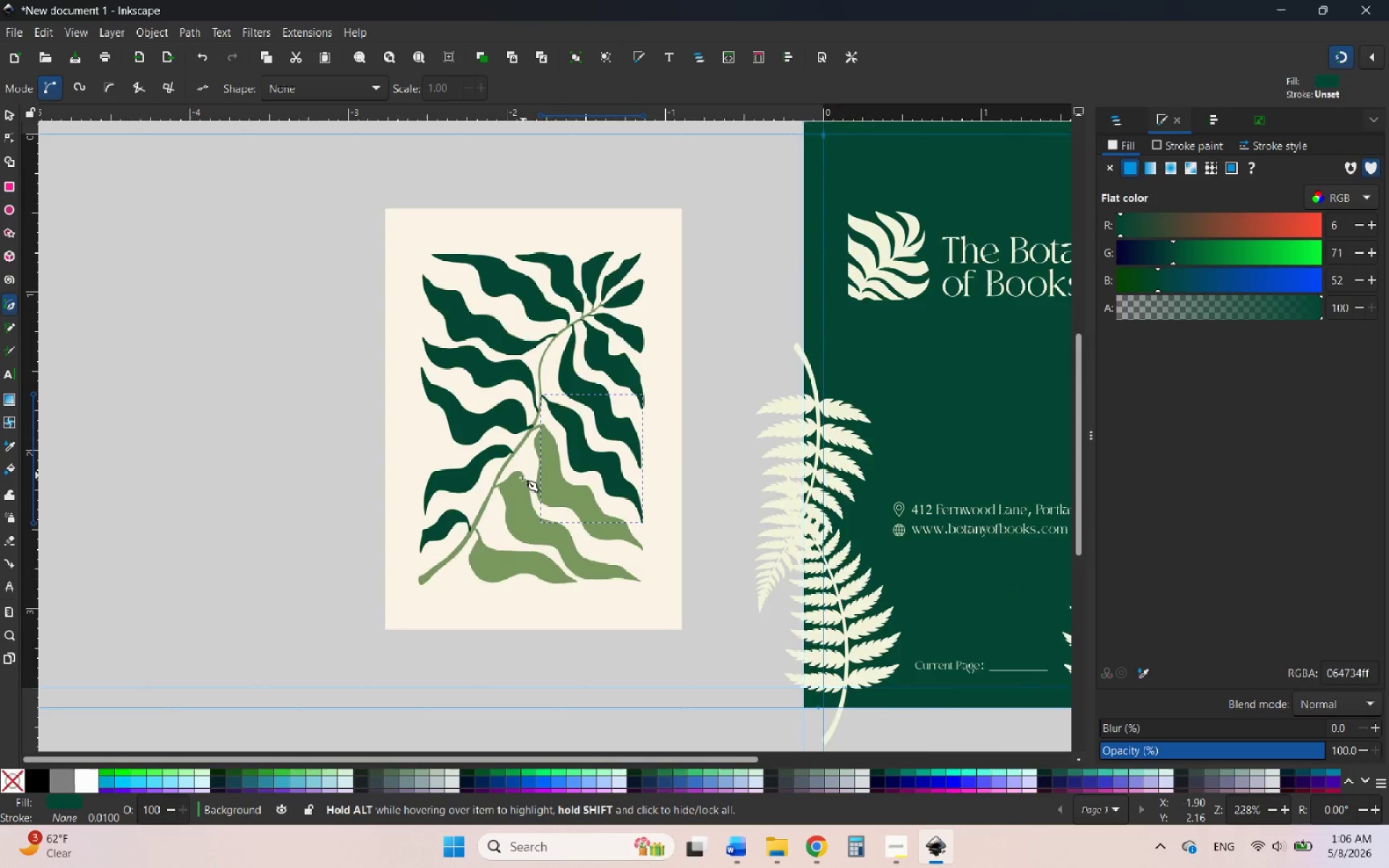 
scroll: coordinate [416, 674], scroll_direction: up, amount: 6.0
 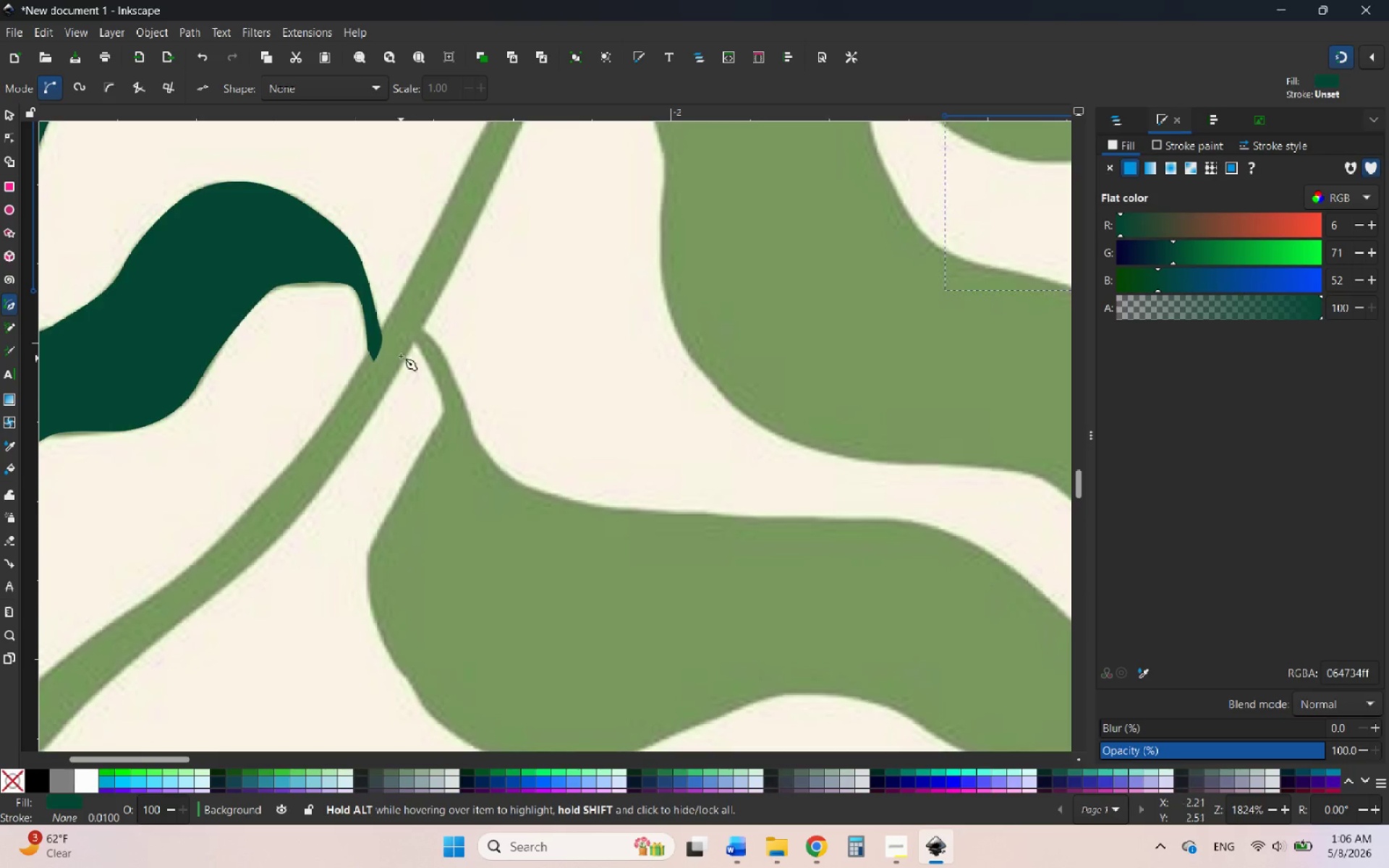 
scroll: coordinate [399, 349], scroll_direction: none, amount: 0.0
 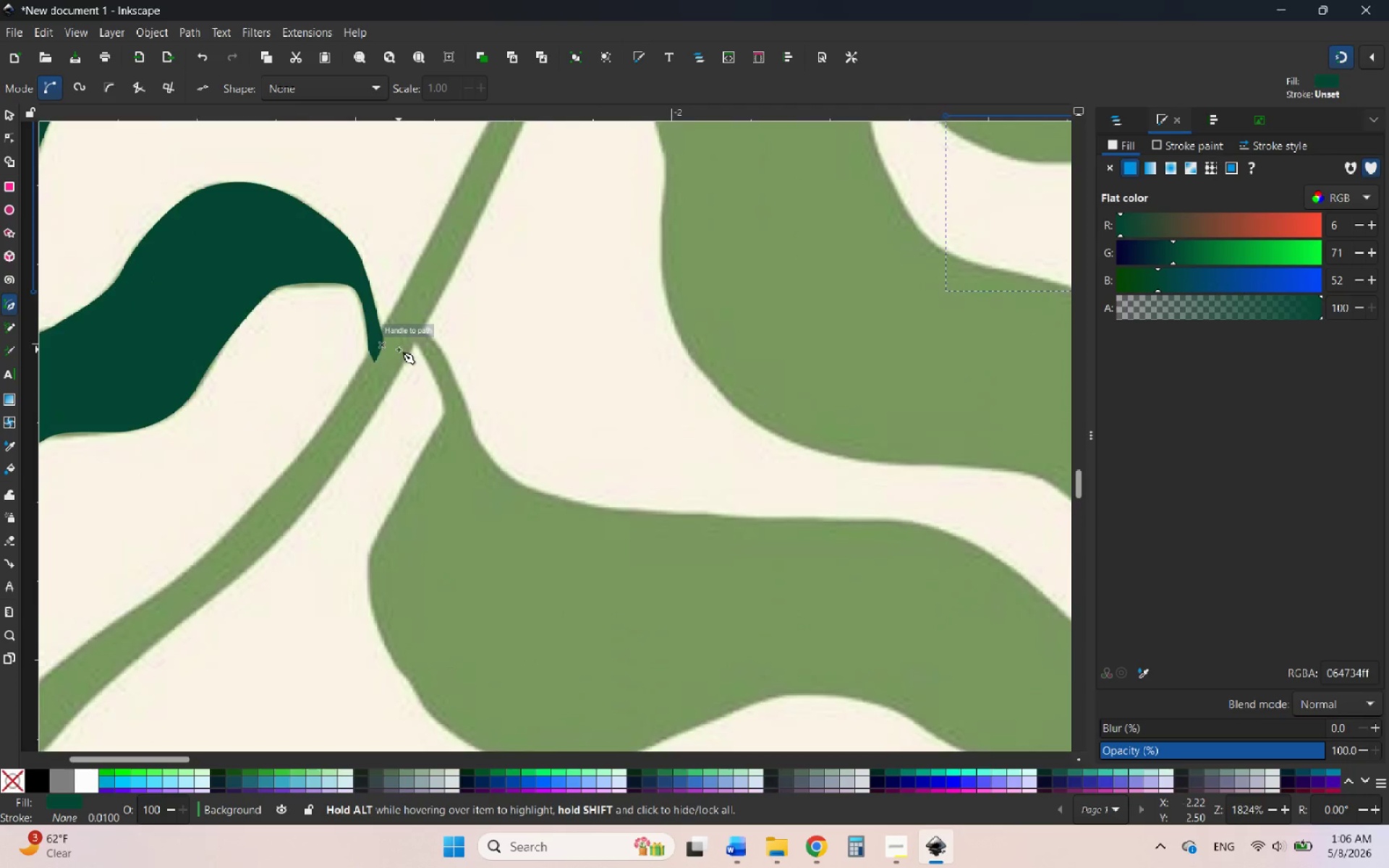 
scroll: coordinate [399, 349], scroll_direction: up, amount: 4.0
 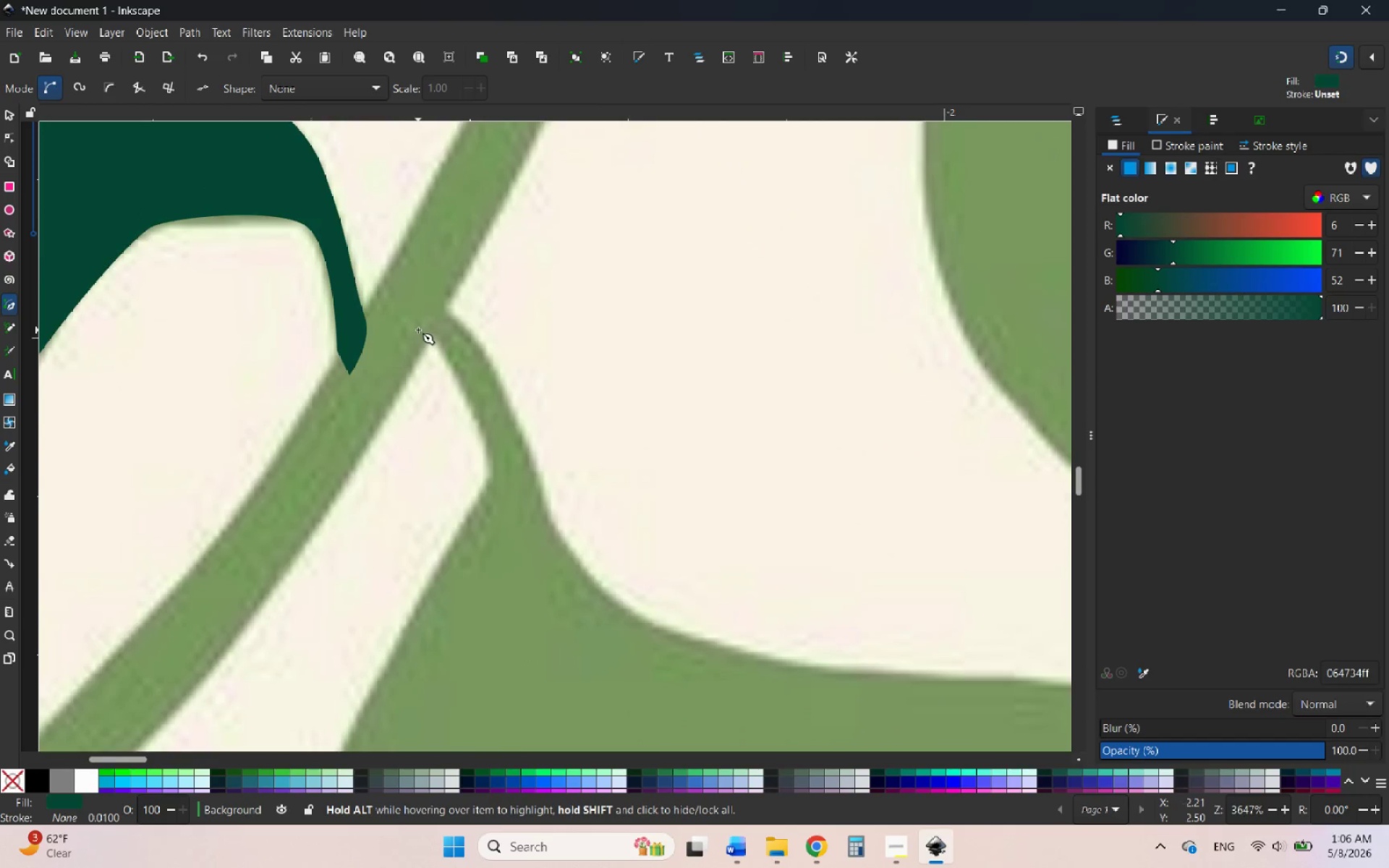 
left_click([420, 328])
 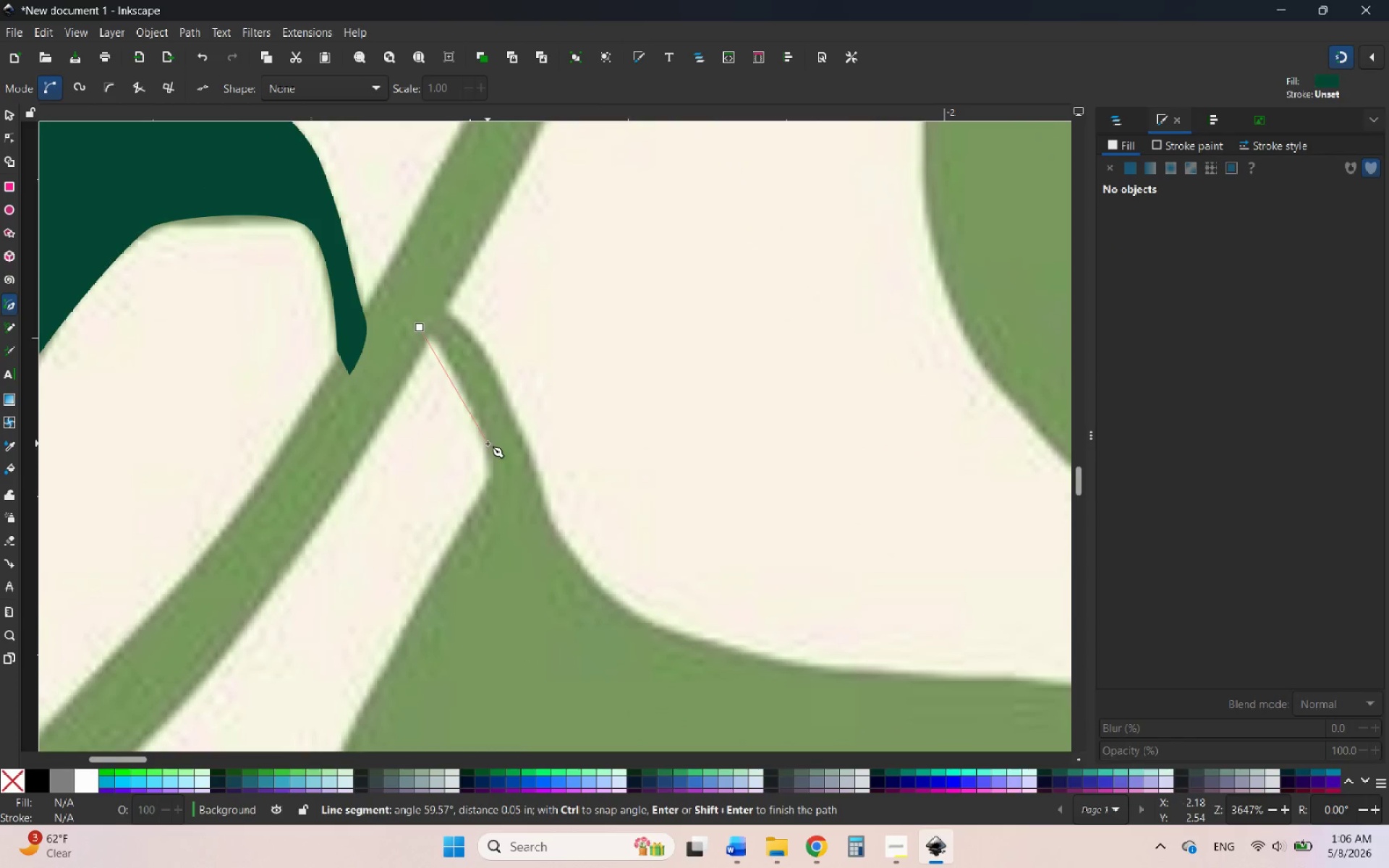 
left_click_drag(start_coordinate=[485, 459], to_coordinate=[482, 512])
 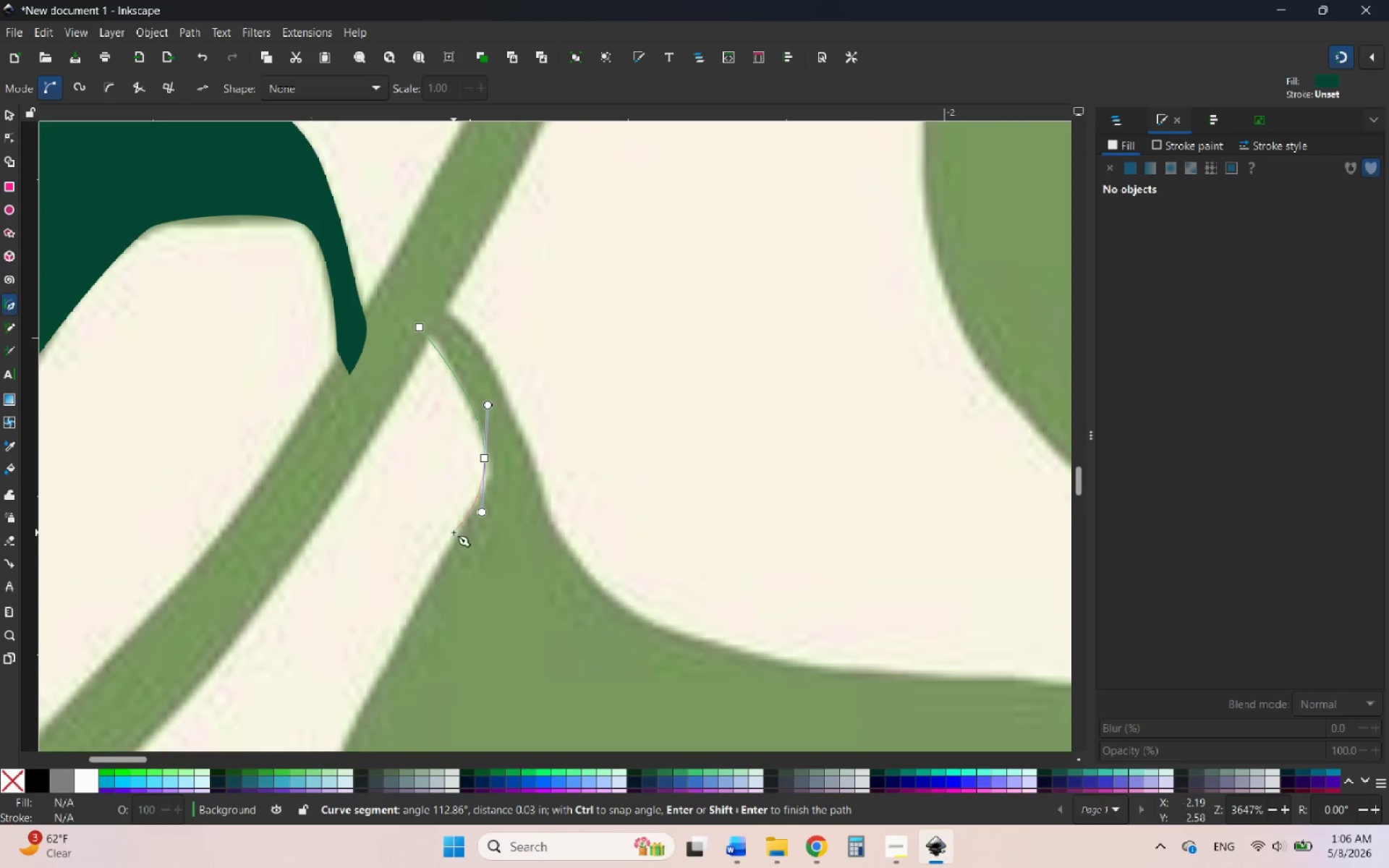 
left_click_drag(start_coordinate=[449, 543], to_coordinate=[422, 595])
 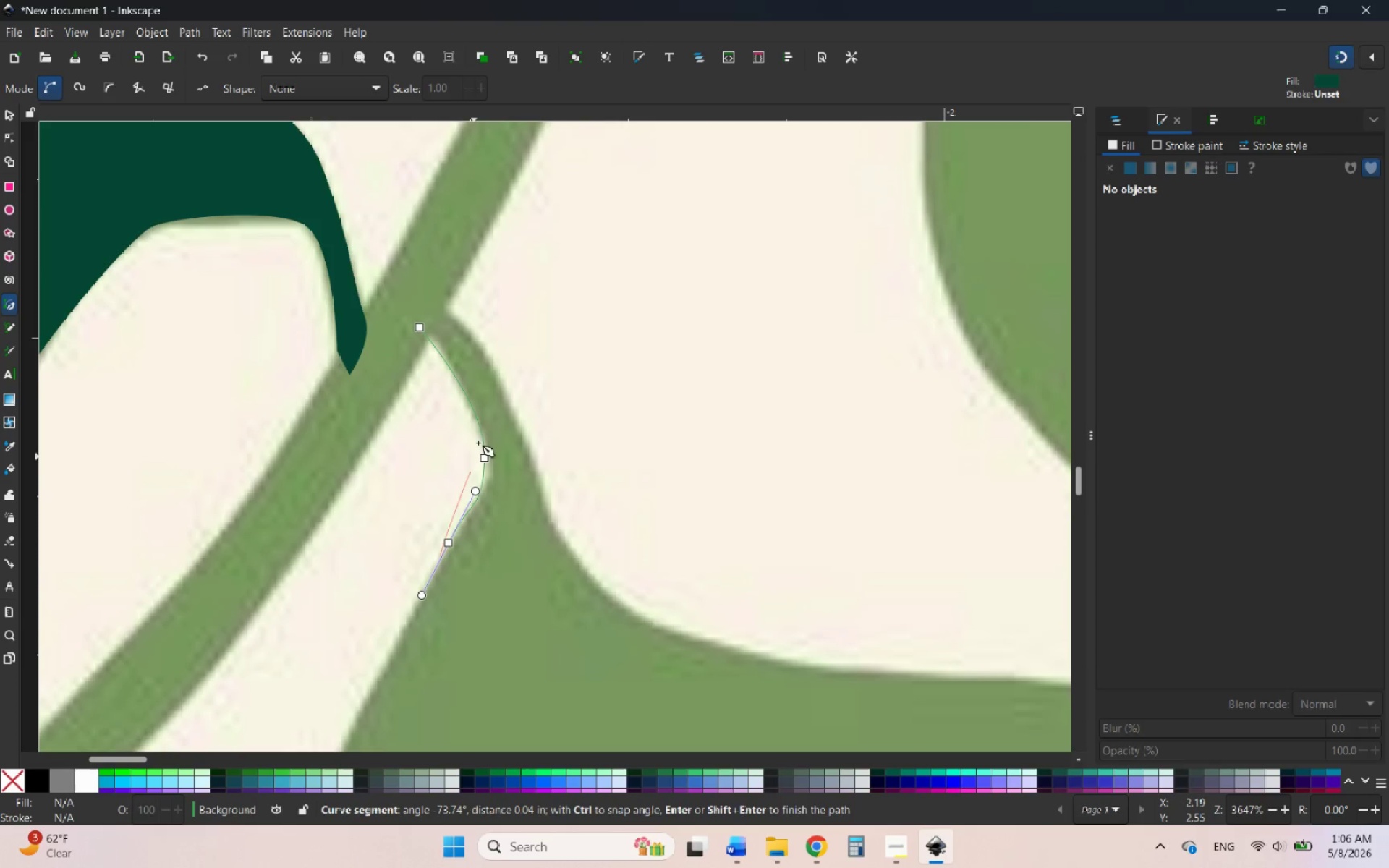 
hold_key(key=ControlLeft, duration=1.49)
scroll: coordinate [456, 482], scroll_direction: none, amount: 0.0
 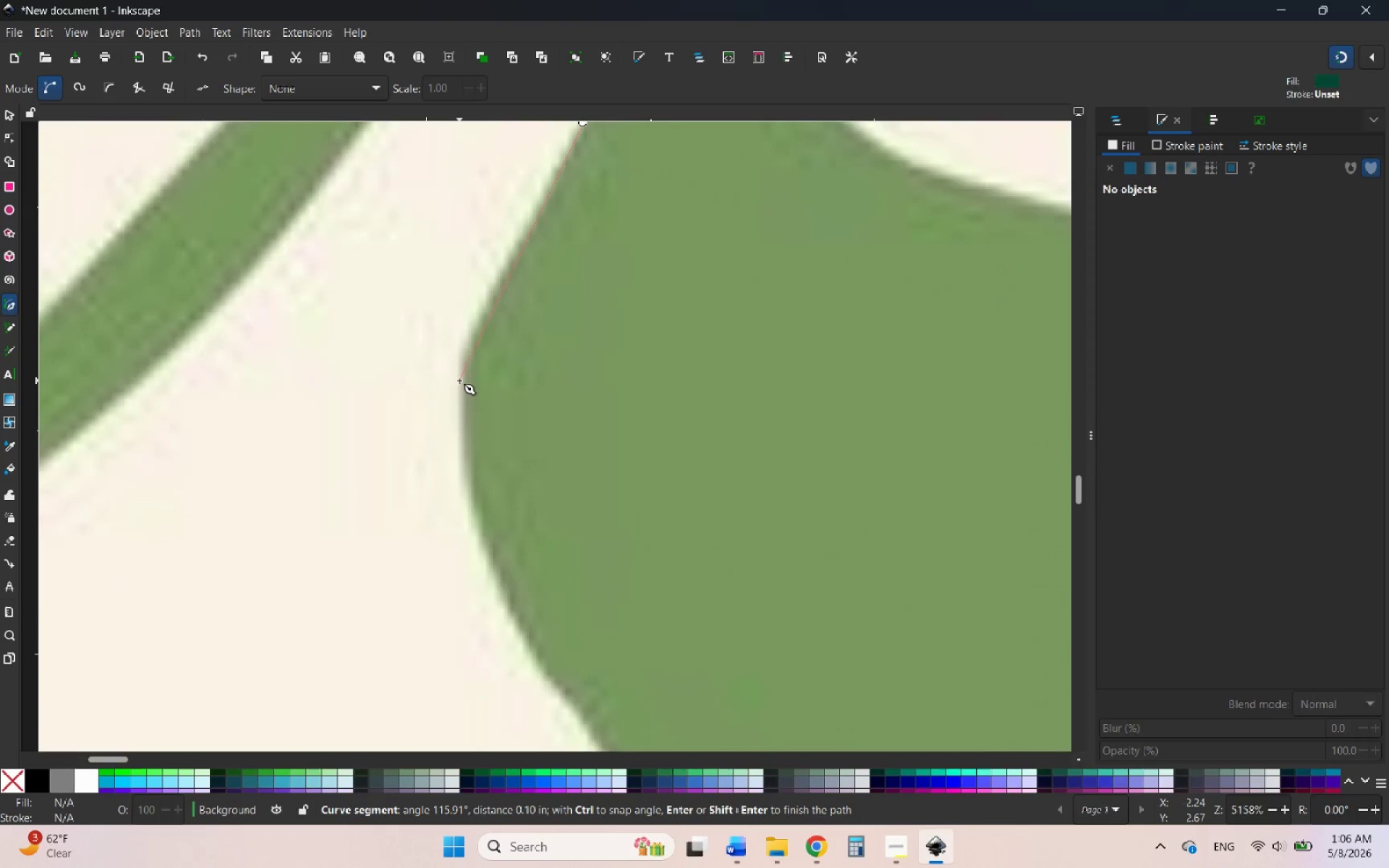 
left_click_drag(start_coordinate=[459, 380], to_coordinate=[459, 449])
 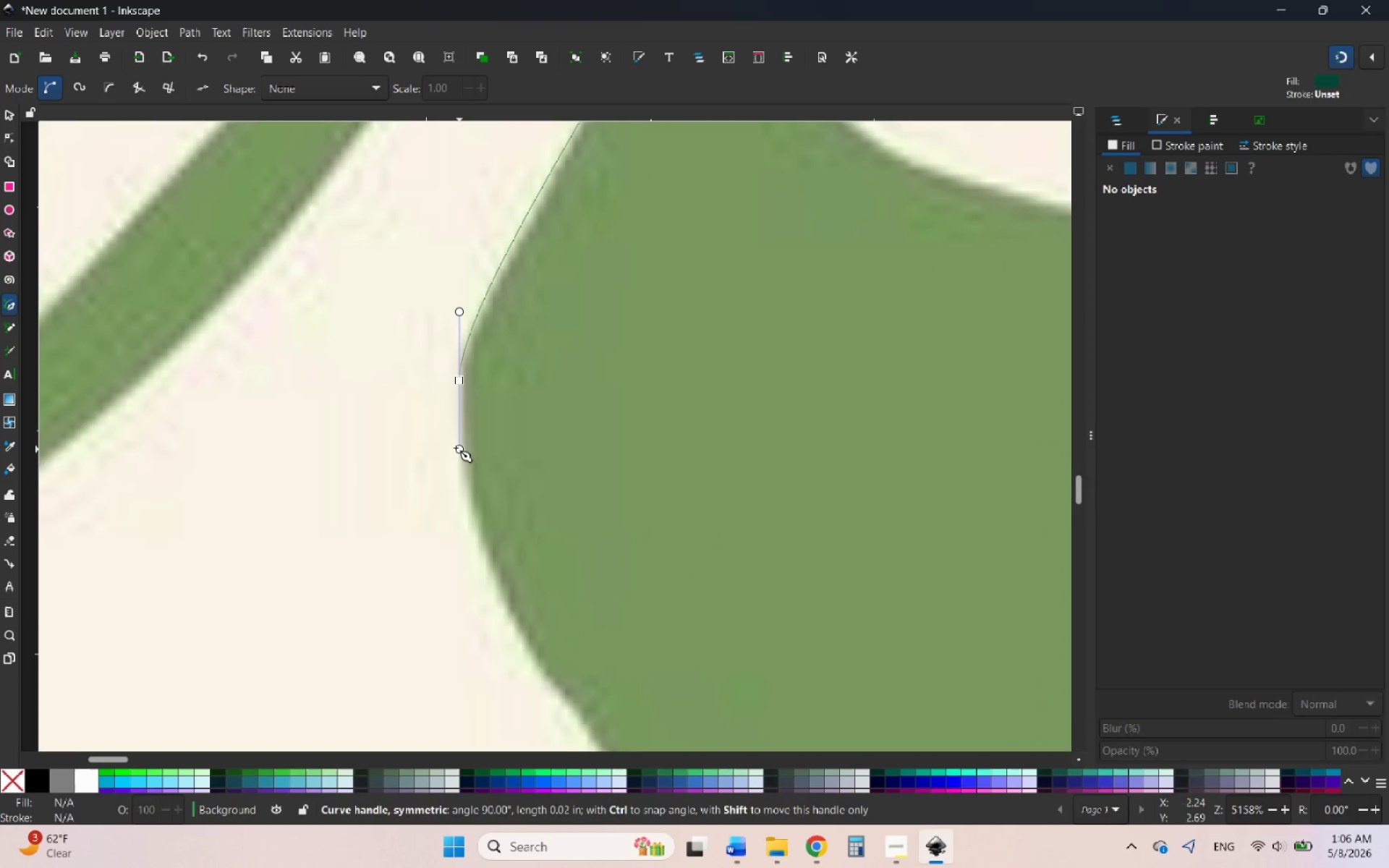 
hold_key(key=ControlLeft, duration=0.88)
scroll: coordinate [415, 427], scroll_direction: down, amount: 3.0
 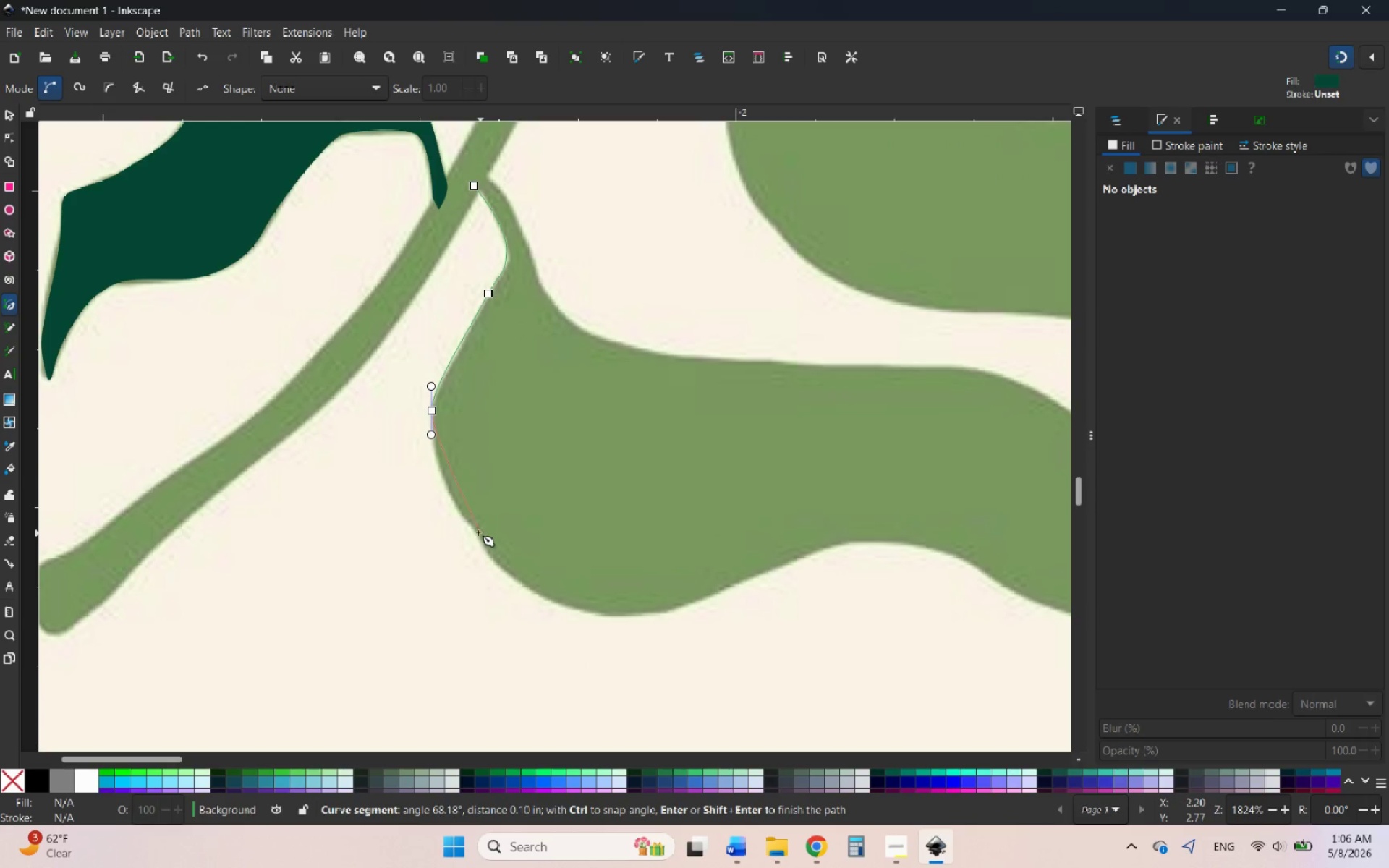 
left_click_drag(start_coordinate=[475, 532], to_coordinate=[508, 559])
 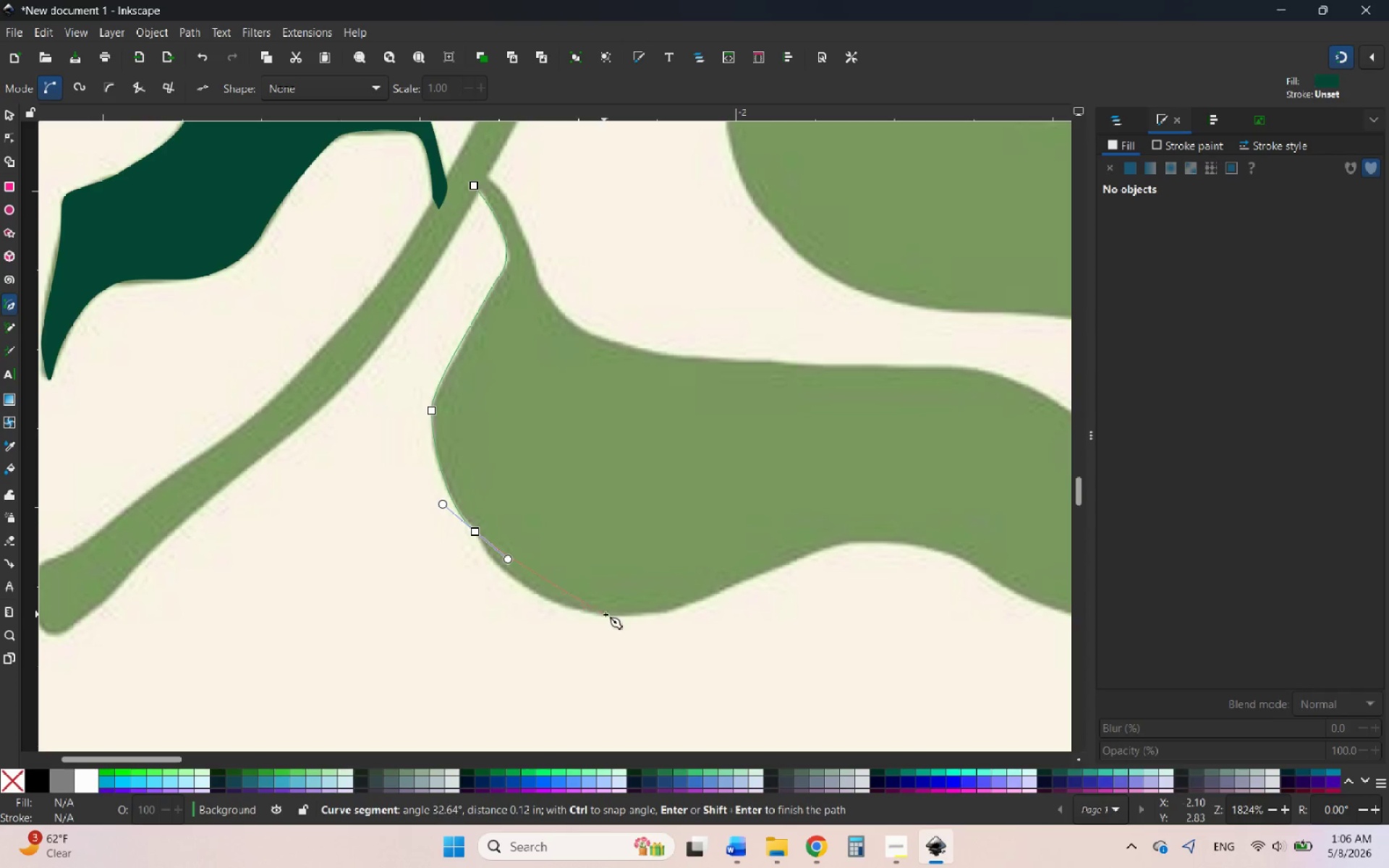 
left_click_drag(start_coordinate=[610, 614], to_coordinate=[694, 616])
 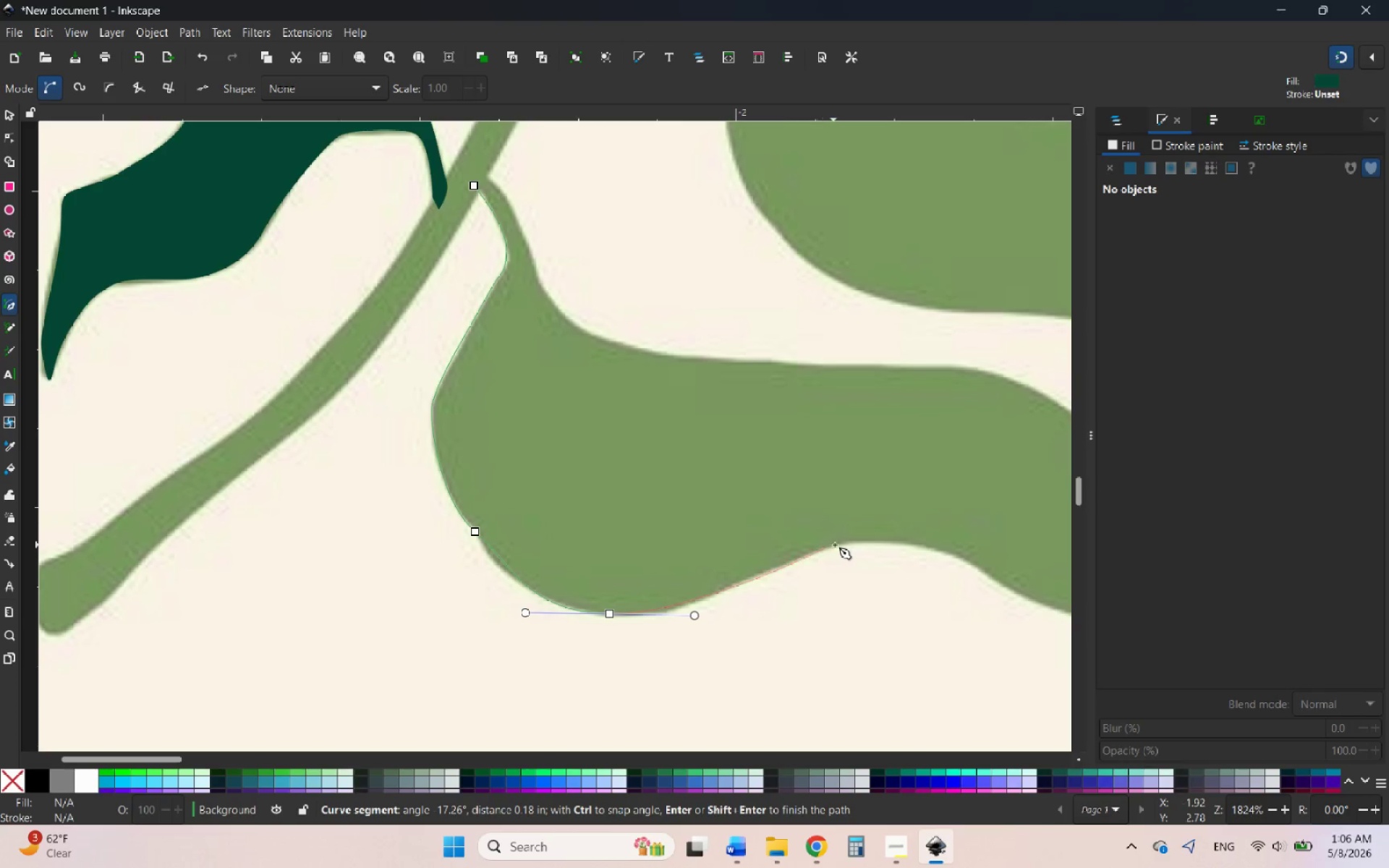 
left_click_drag(start_coordinate=[837, 544], to_coordinate=[872, 525])
 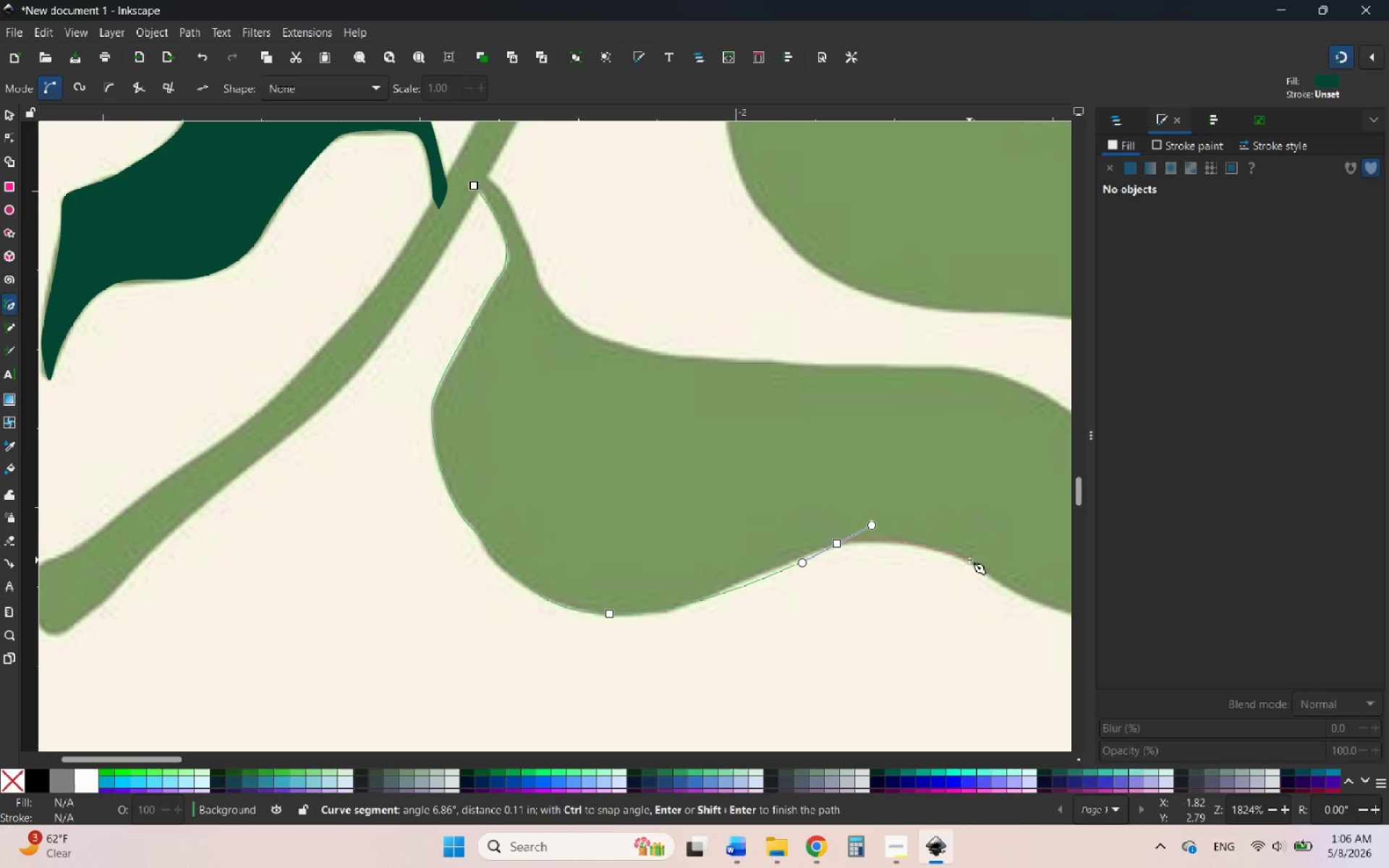 
left_click_drag(start_coordinate=[969, 560], to_coordinate=[990, 579])
 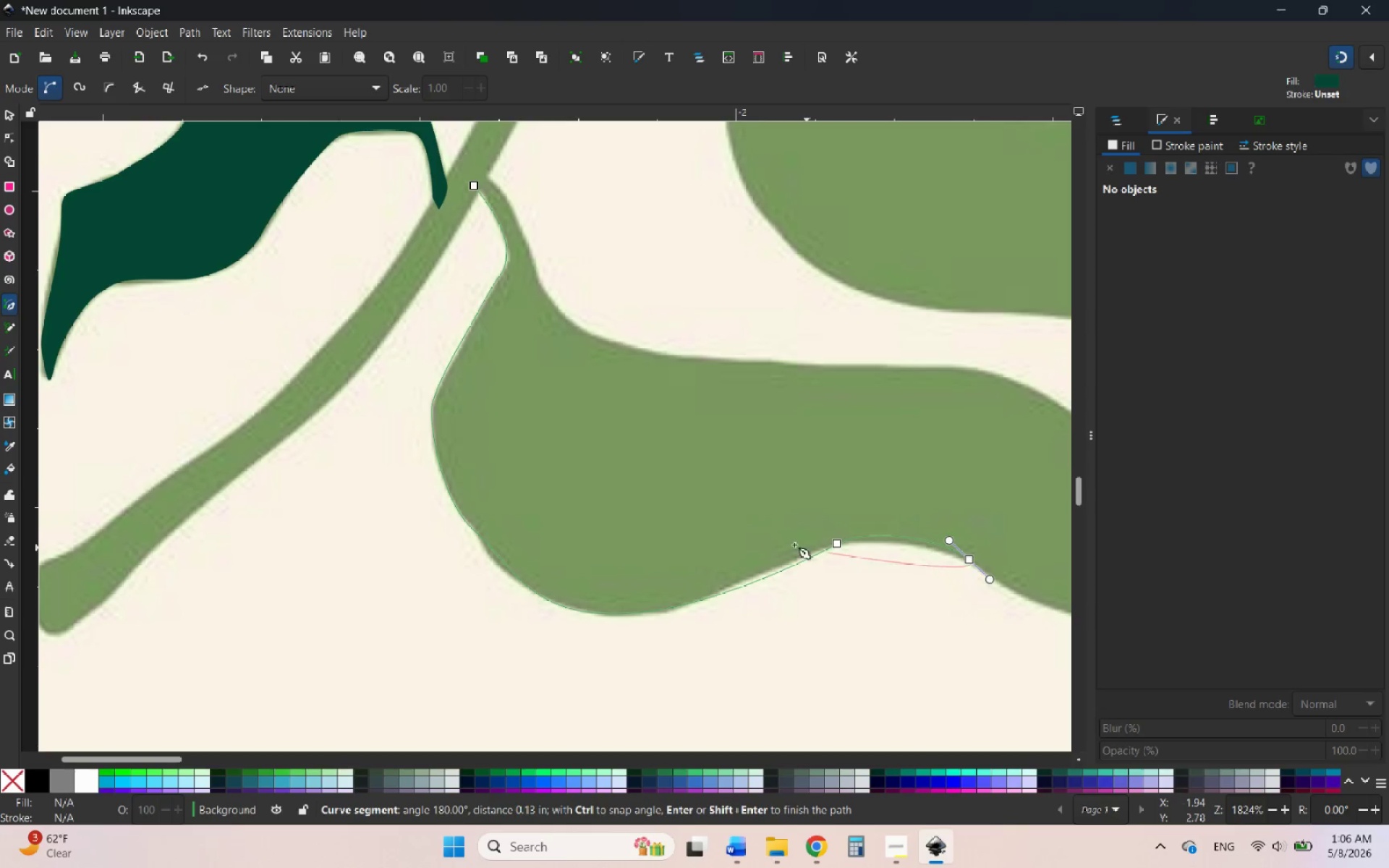 
hold_key(key=ControlLeft, duration=1.84)
scroll: coordinate [627, 520], scroll_direction: down, amount: 2.0
 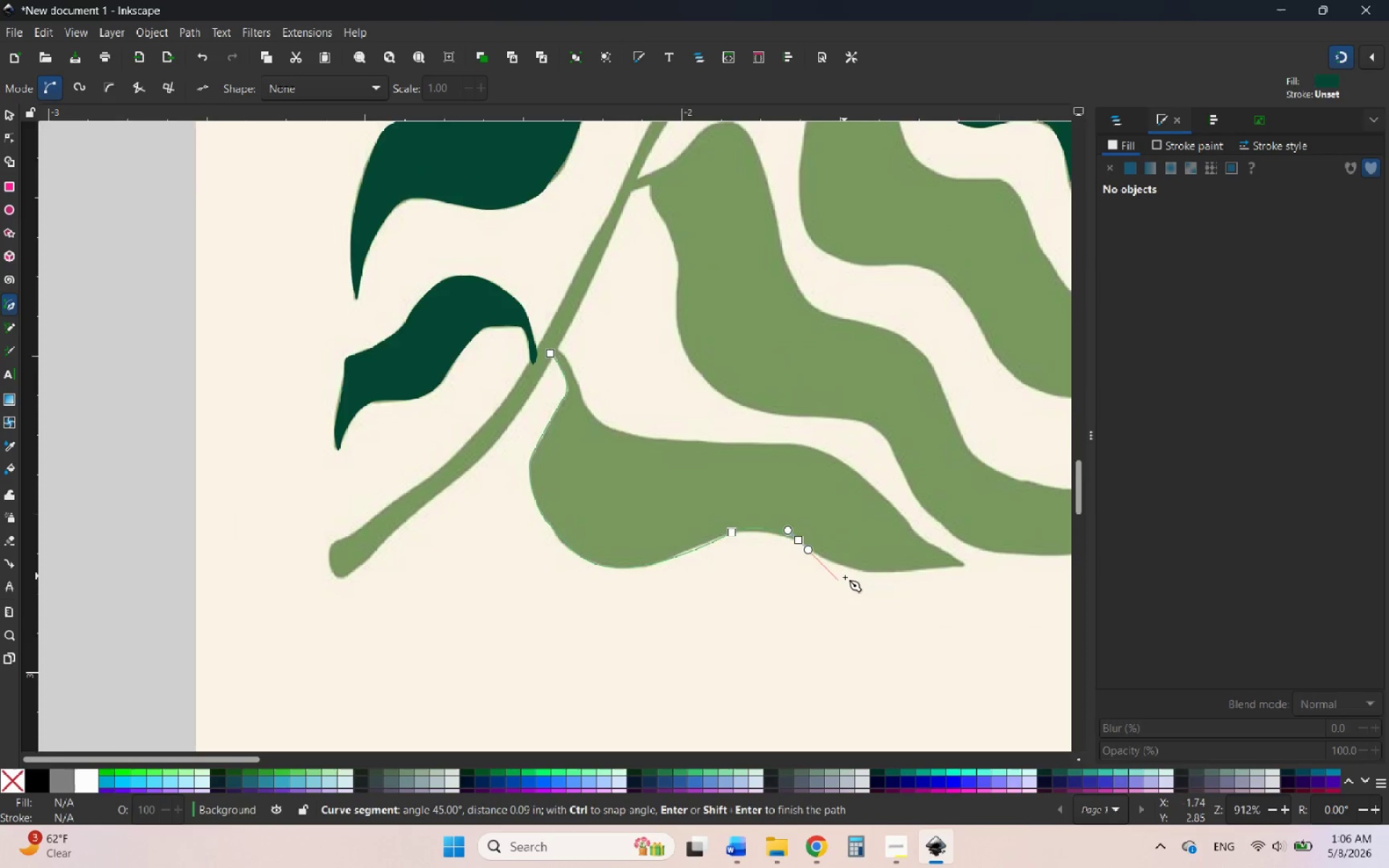 
scroll: coordinate [904, 577], scroll_direction: up, amount: 5.0
 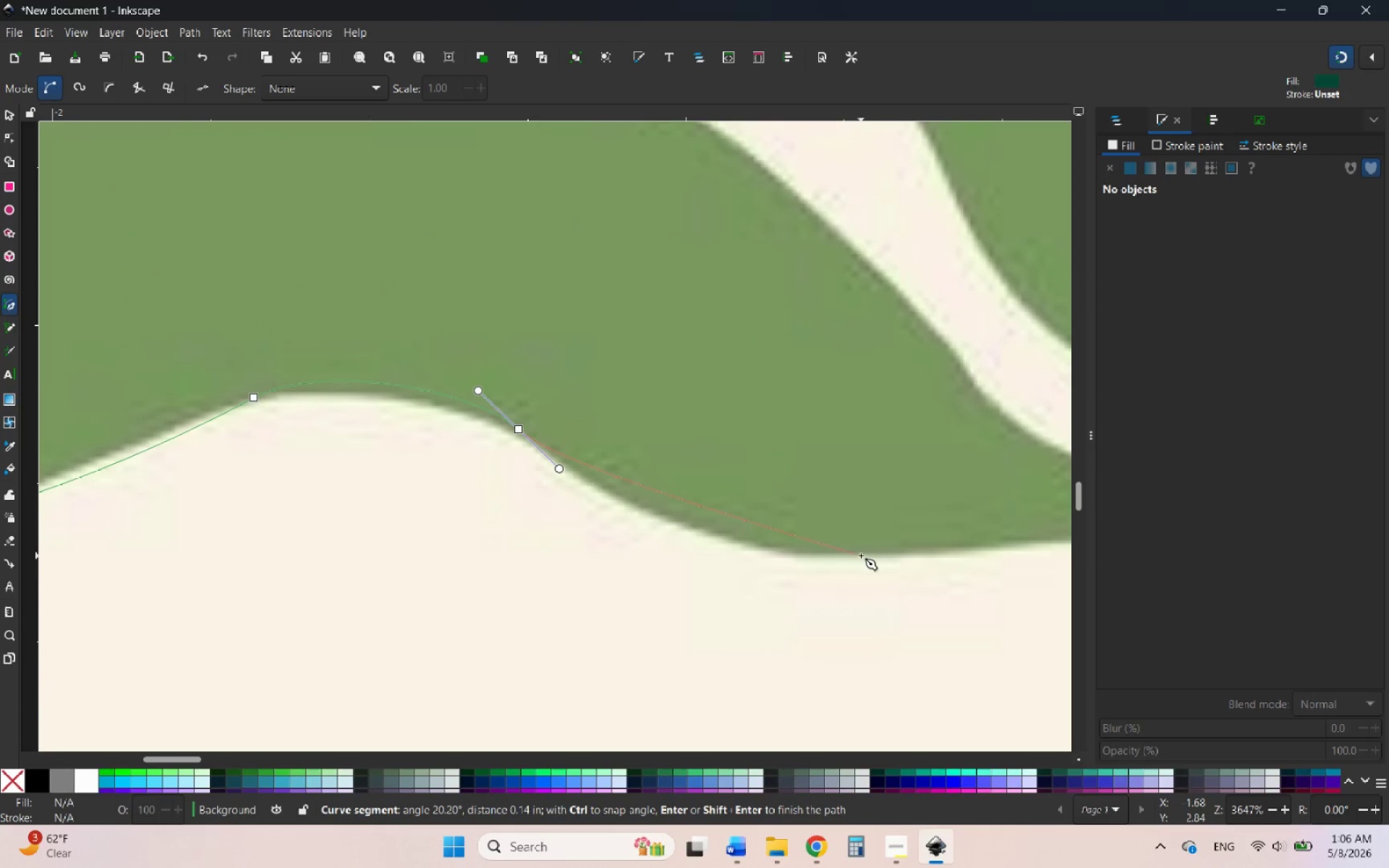 
left_click_drag(start_coordinate=[862, 556], to_coordinate=[982, 542])
 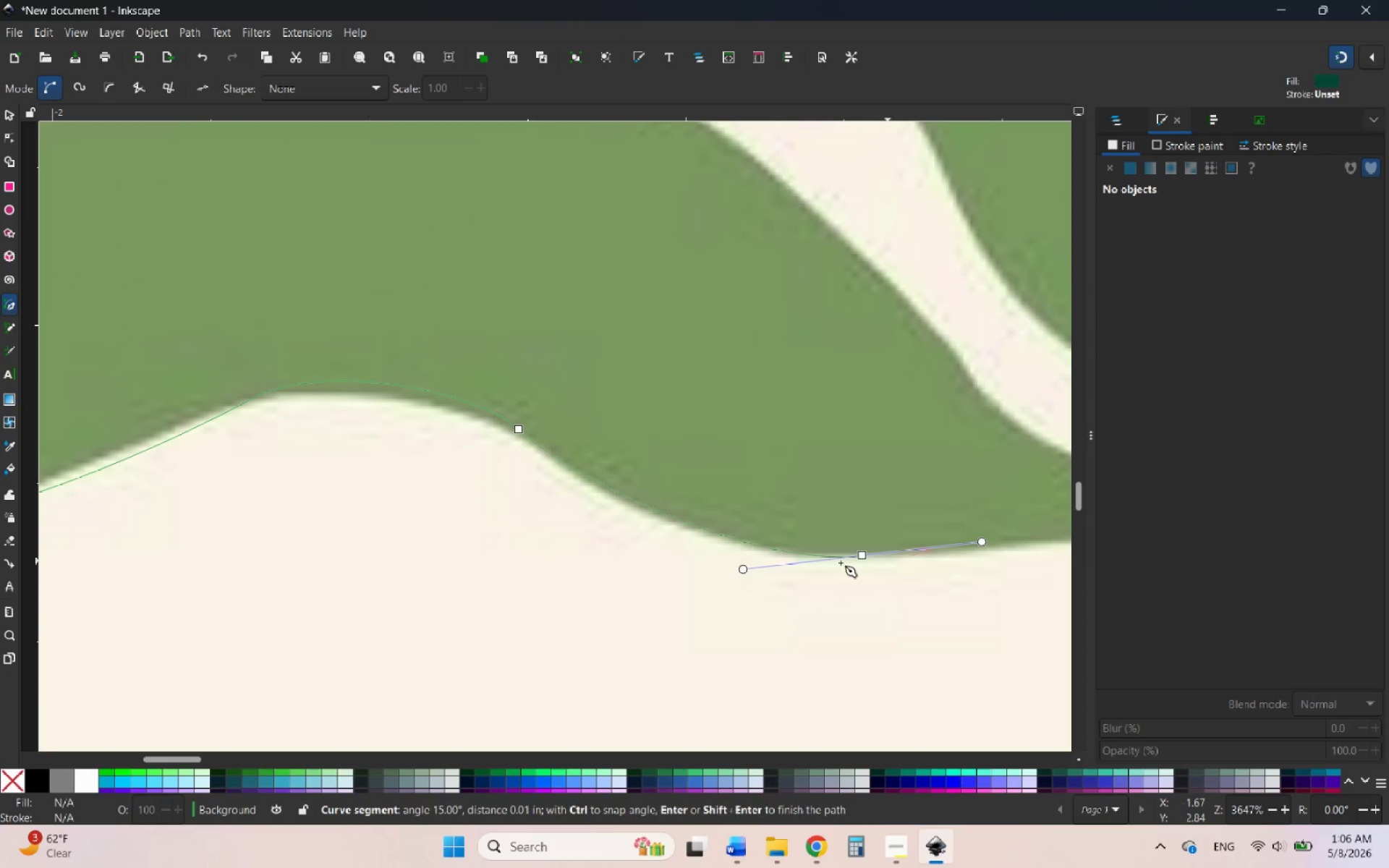 
hold_key(key=ControlLeft, duration=1.36)
scroll: coordinate [559, 564], scroll_direction: down, amount: 2.0
 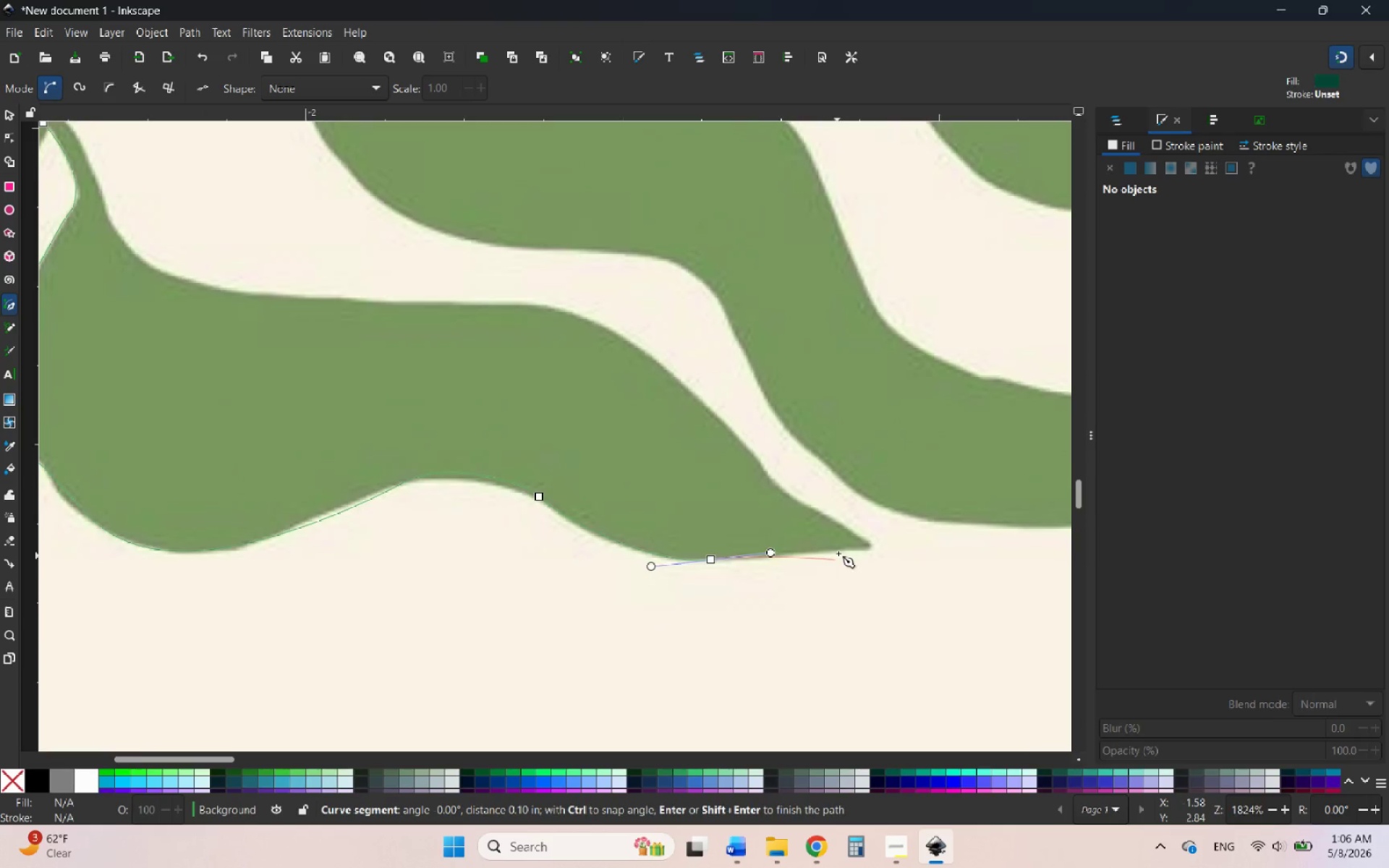 
scroll: coordinate [839, 551], scroll_direction: up, amount: 3.0
 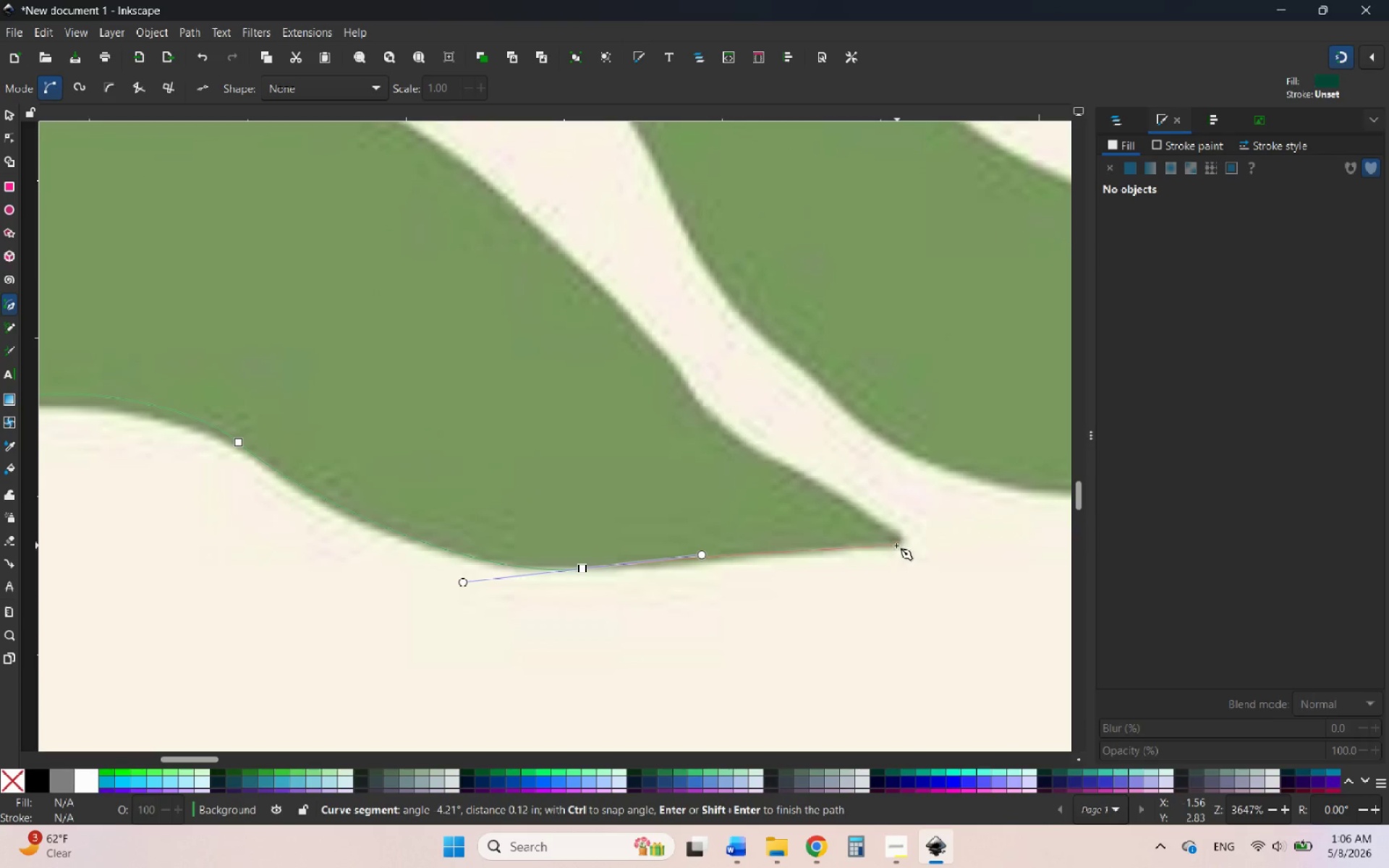 
left_click_drag(start_coordinate=[893, 547], to_coordinate=[899, 548])
 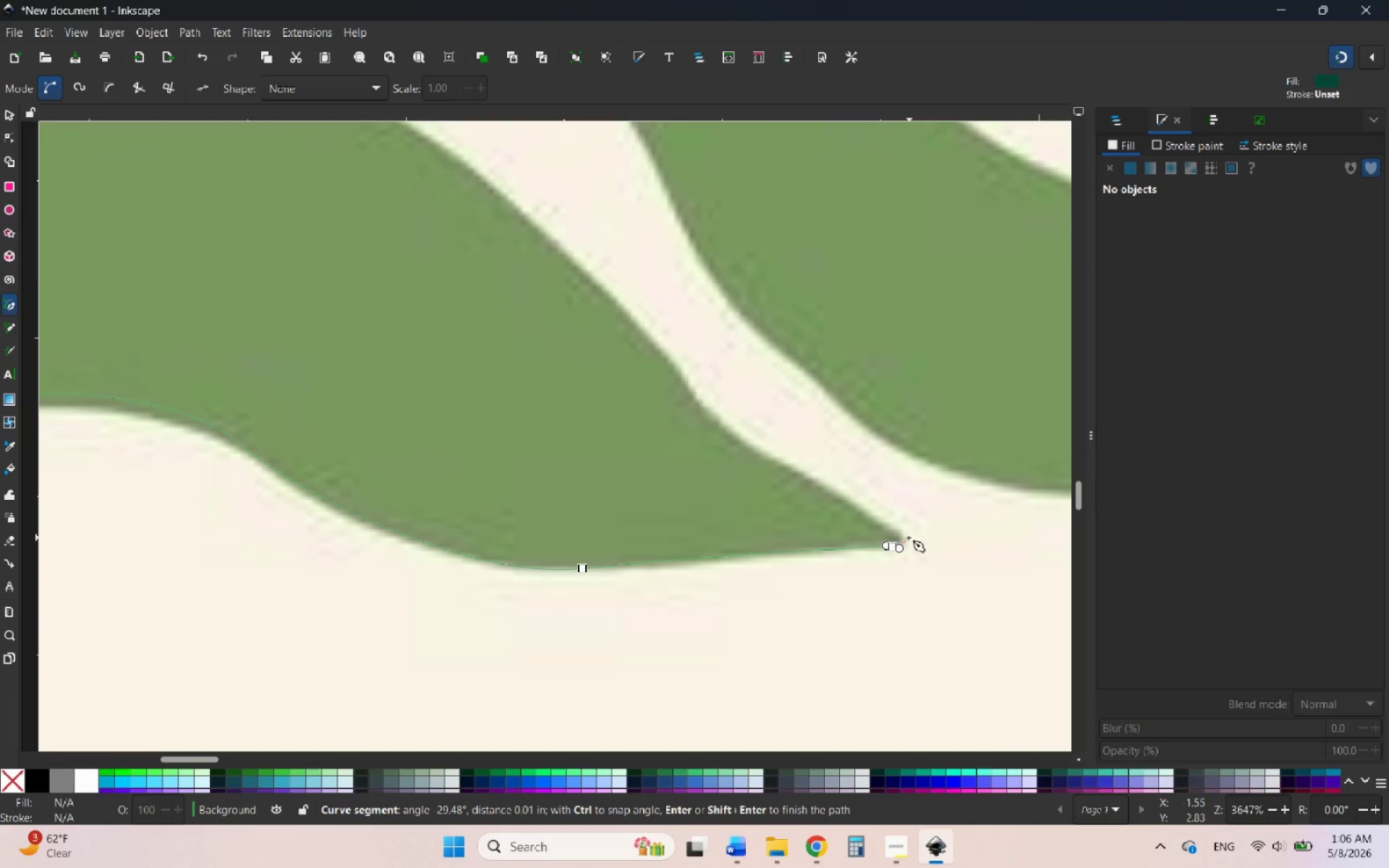 
left_click_drag(start_coordinate=[908, 537], to_coordinate=[885, 526])
 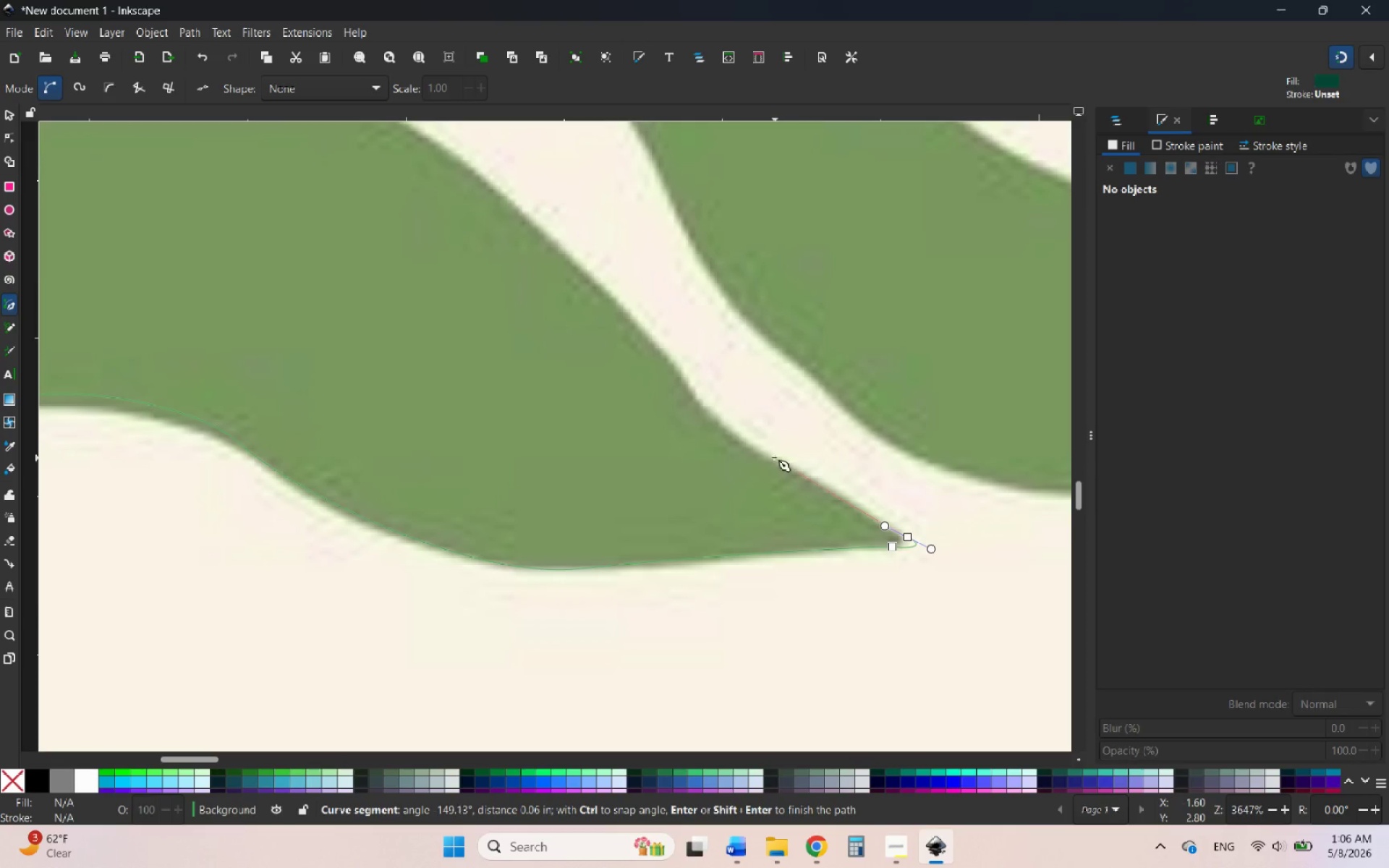 
left_click_drag(start_coordinate=[760, 453], to_coordinate=[702, 426])
 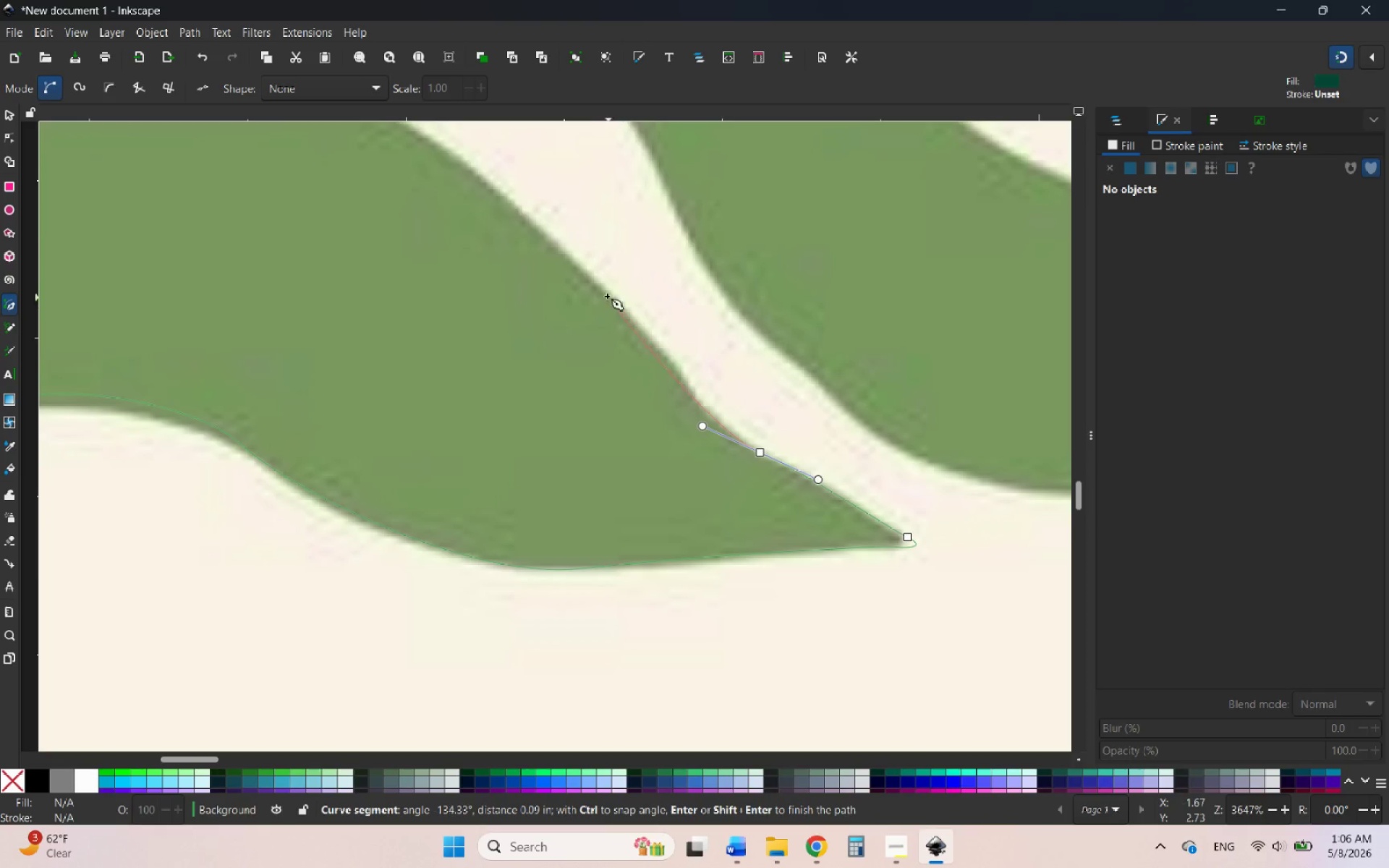 
left_click_drag(start_coordinate=[599, 288], to_coordinate=[511, 217])
 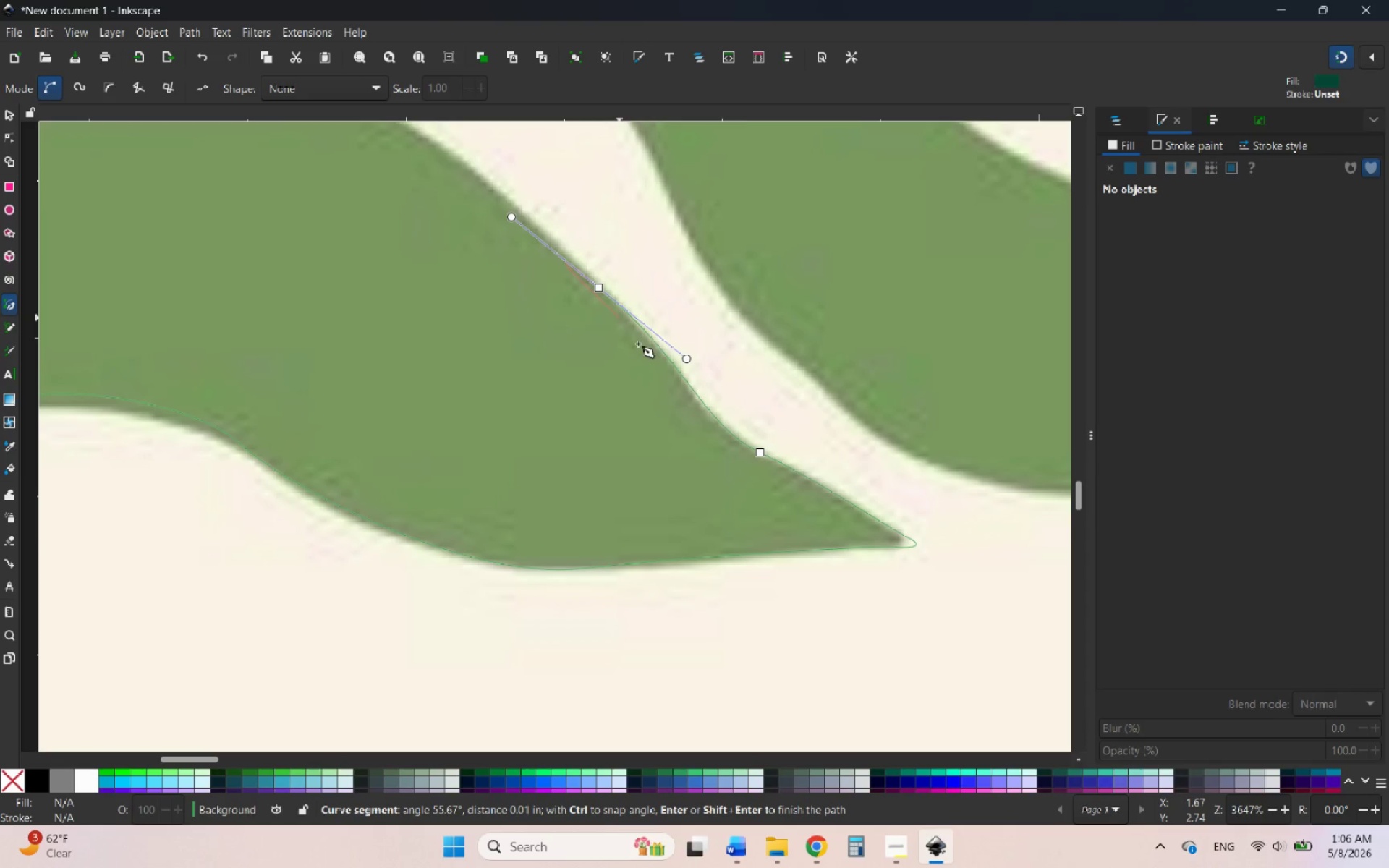 
hold_key(key=ControlLeft, duration=0.7)
scroll: coordinate [762, 618], scroll_direction: down, amount: 3.0
 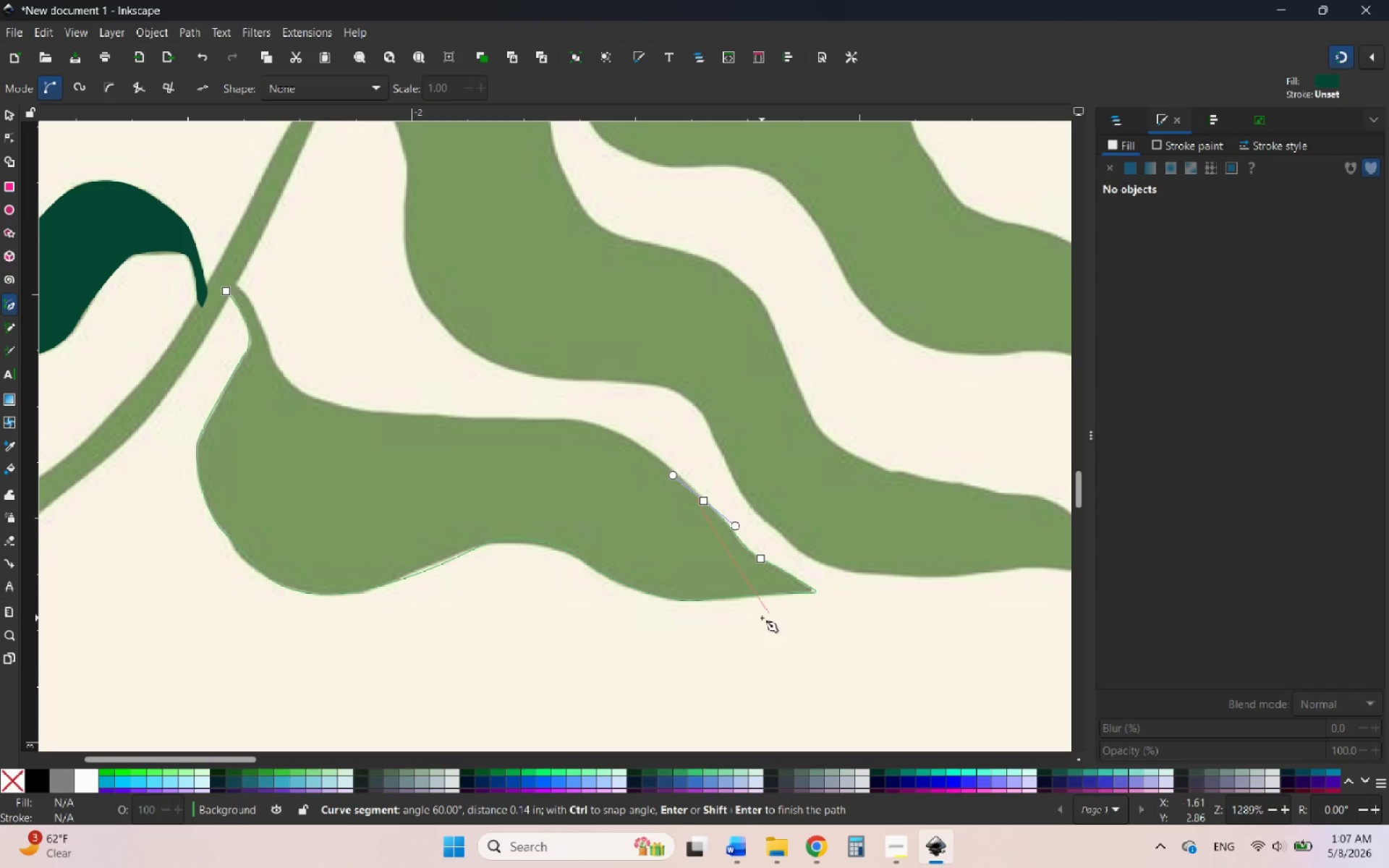 
wait(13.47)
 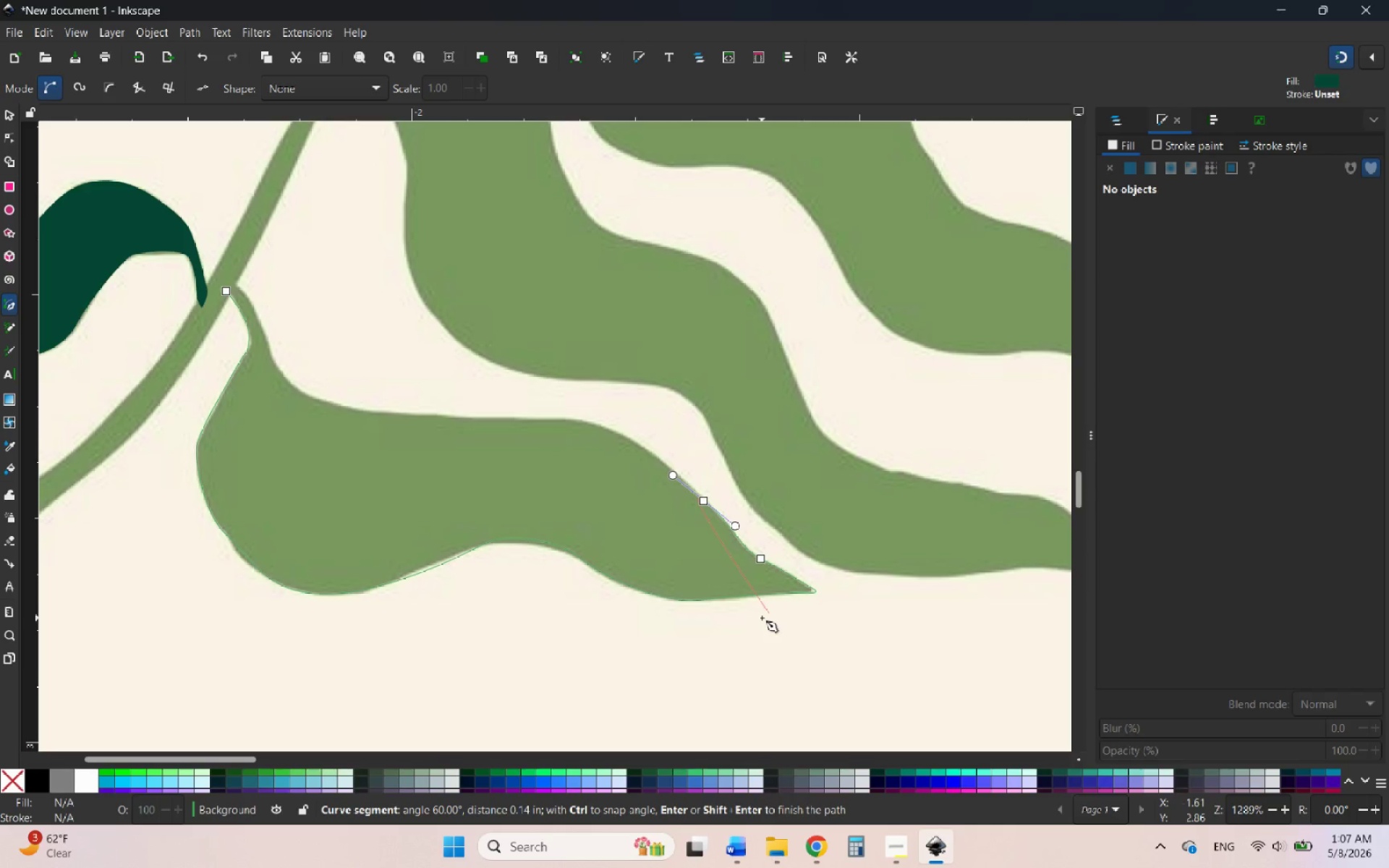 
left_click_drag(start_coordinate=[555, 417], to_coordinate=[496, 417])
 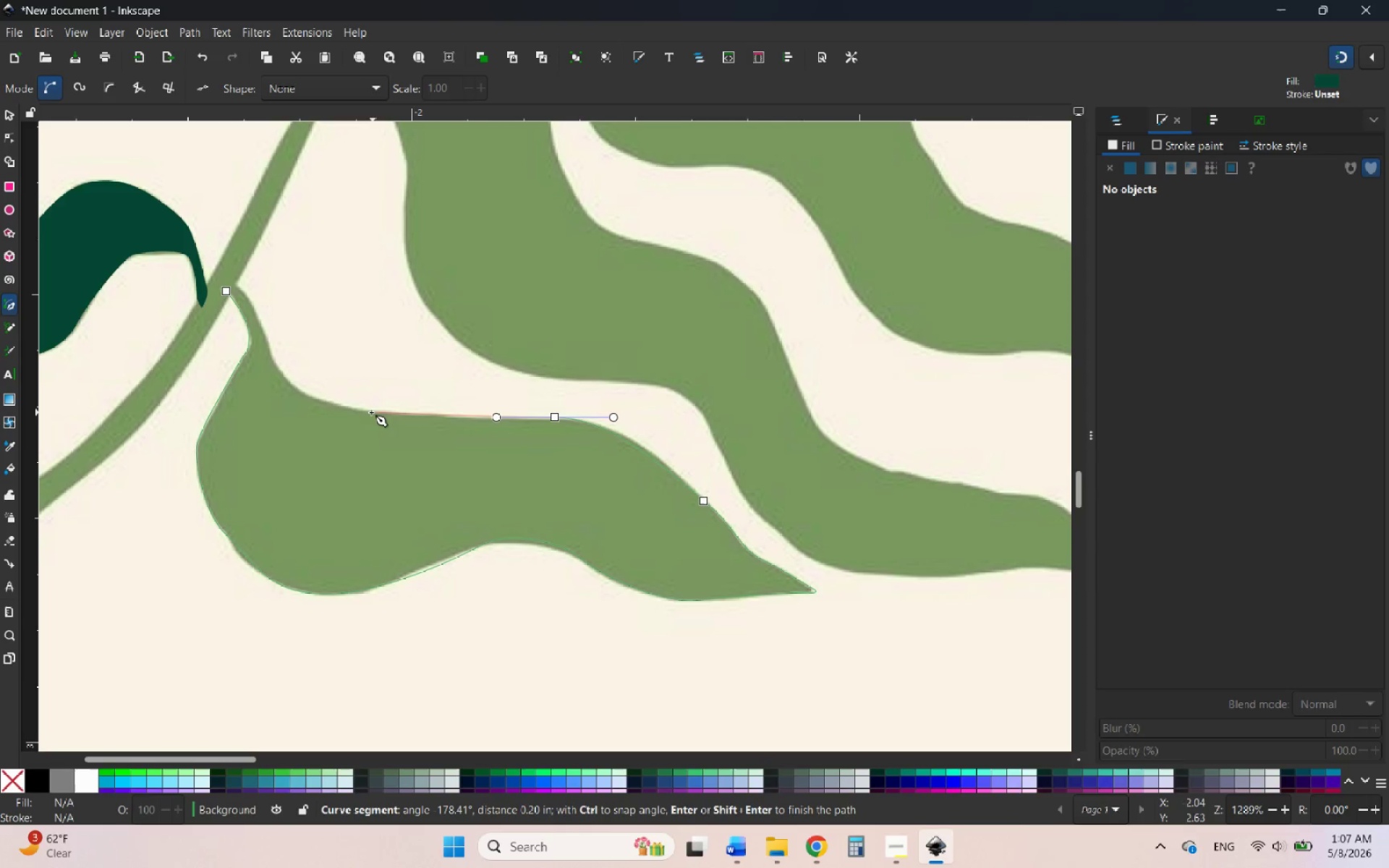 
left_click_drag(start_coordinate=[367, 412], to_coordinate=[326, 406])
 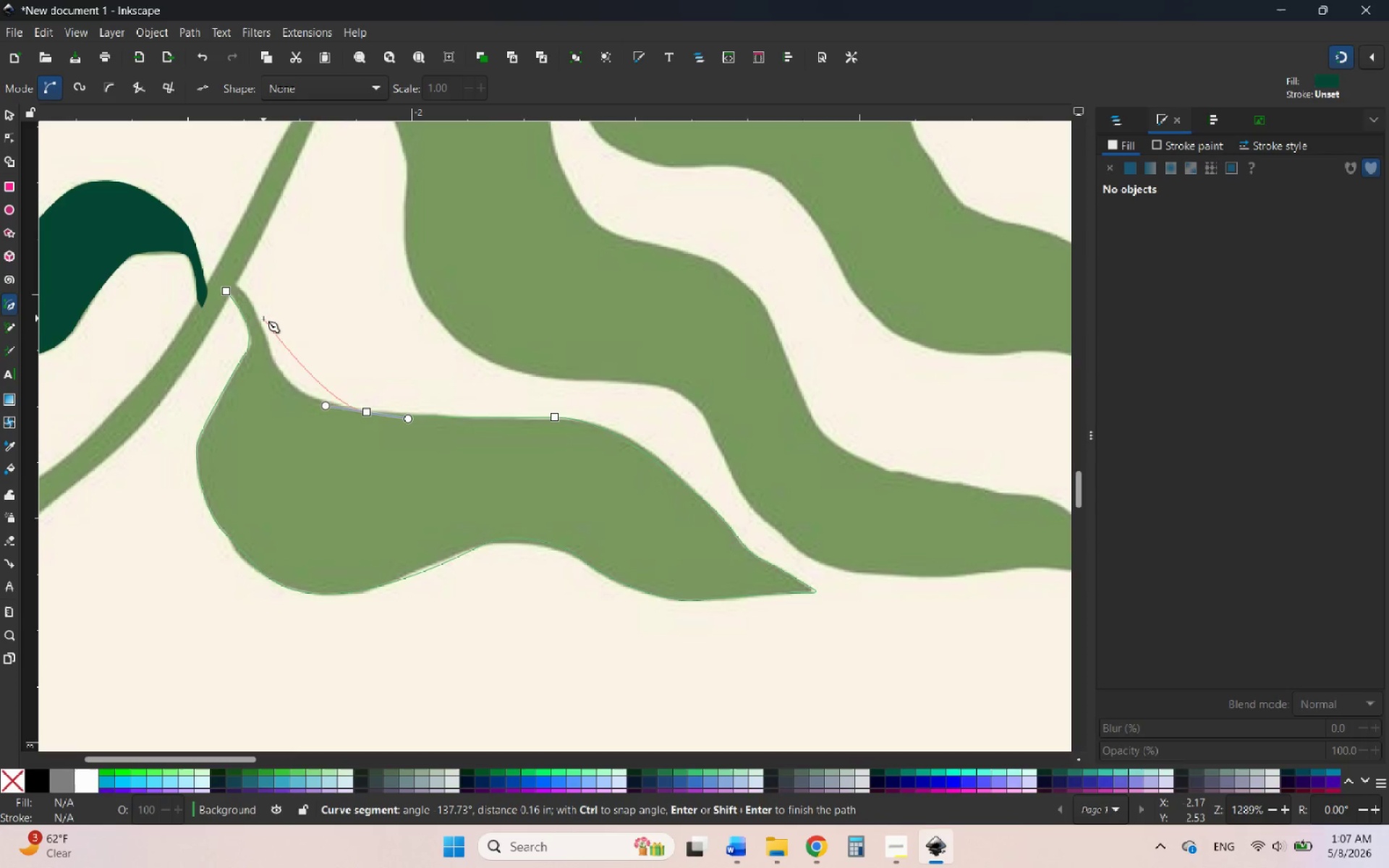 
hold_key(key=ControlLeft, duration=0.8)
scroll: coordinate [263, 318], scroll_direction: up, amount: 1.0
 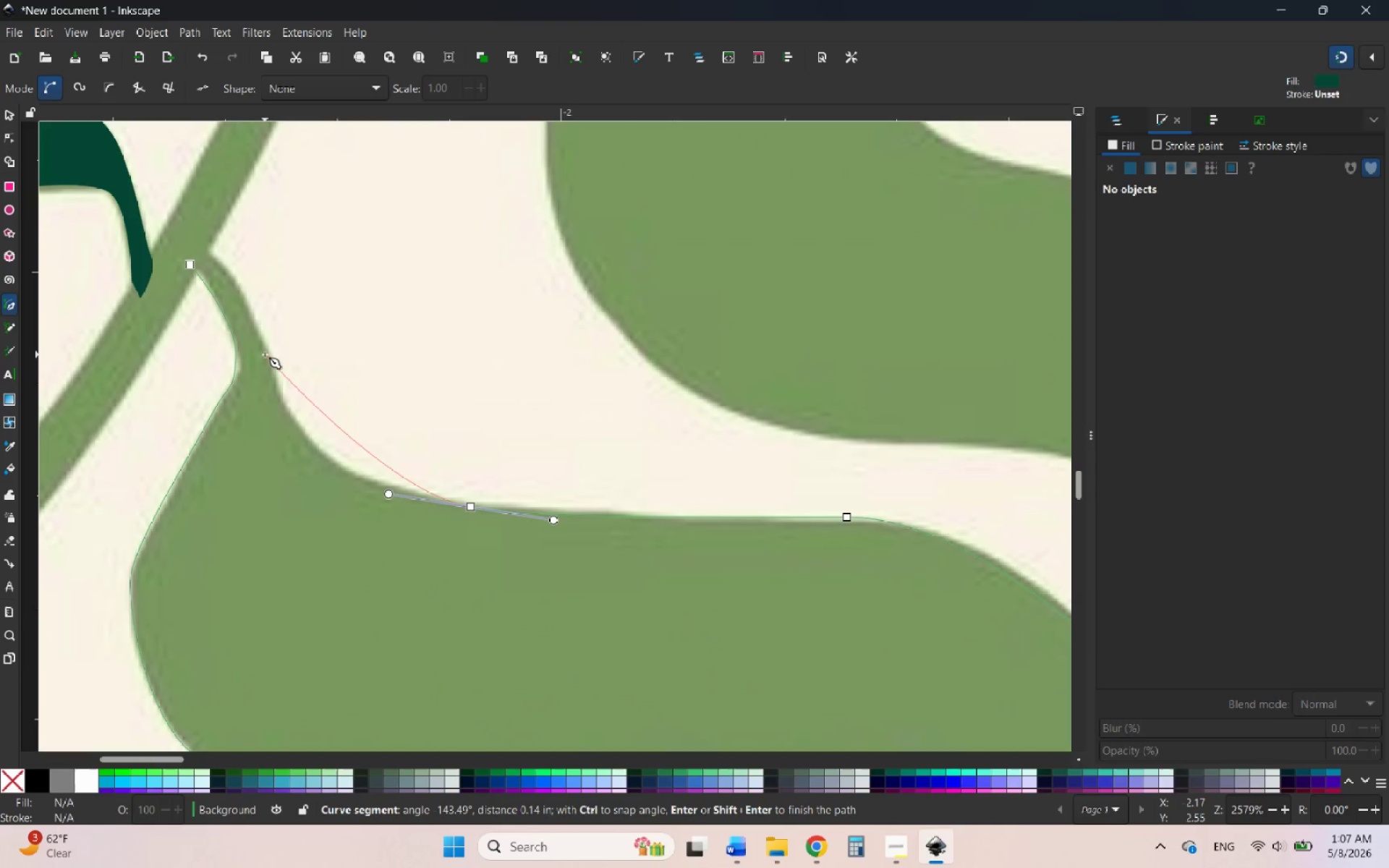 
left_click_drag(start_coordinate=[265, 354], to_coordinate=[221, 229])
 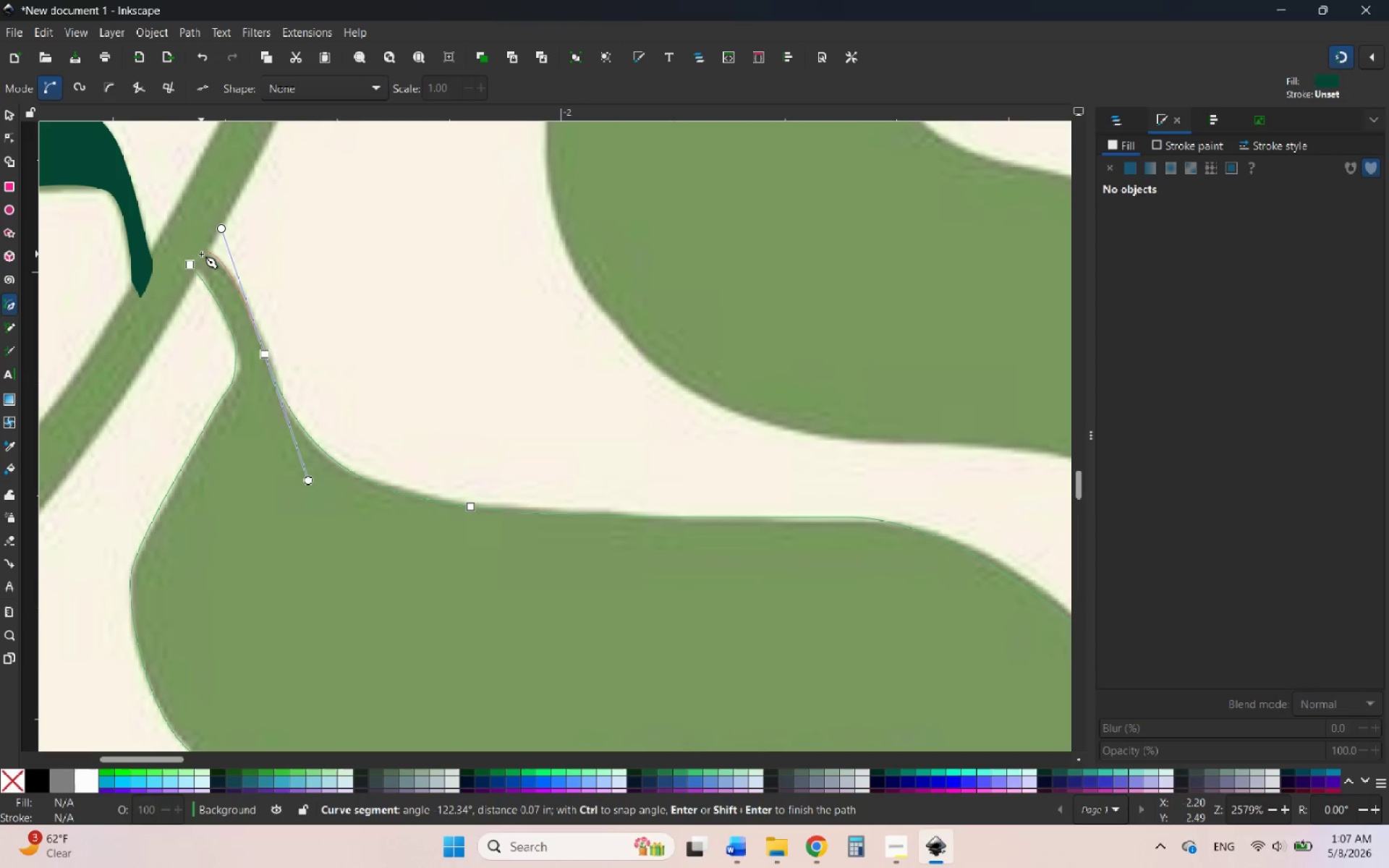 
left_click_drag(start_coordinate=[195, 250], to_coordinate=[192, 249])
 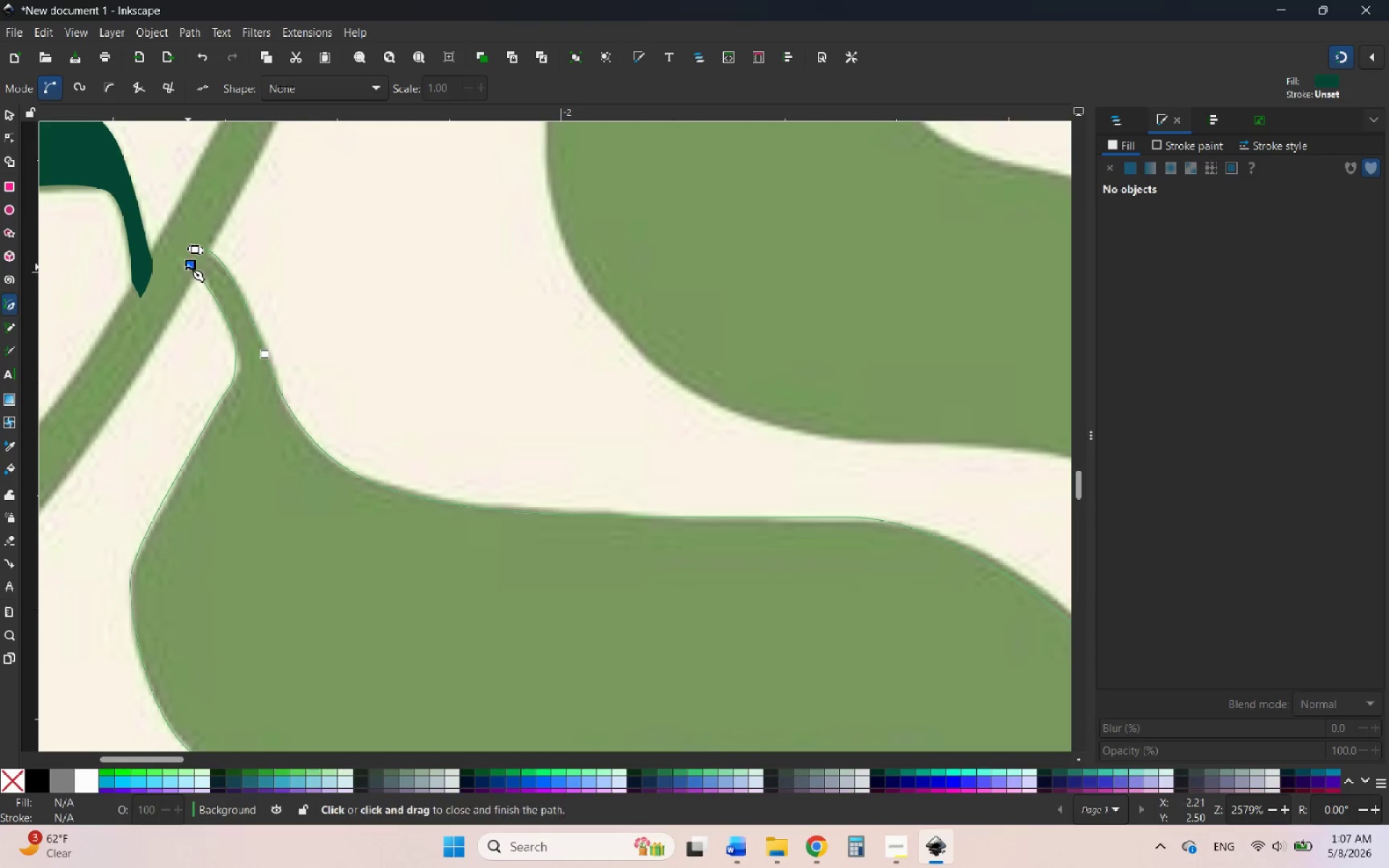 
left_click([189, 266])
 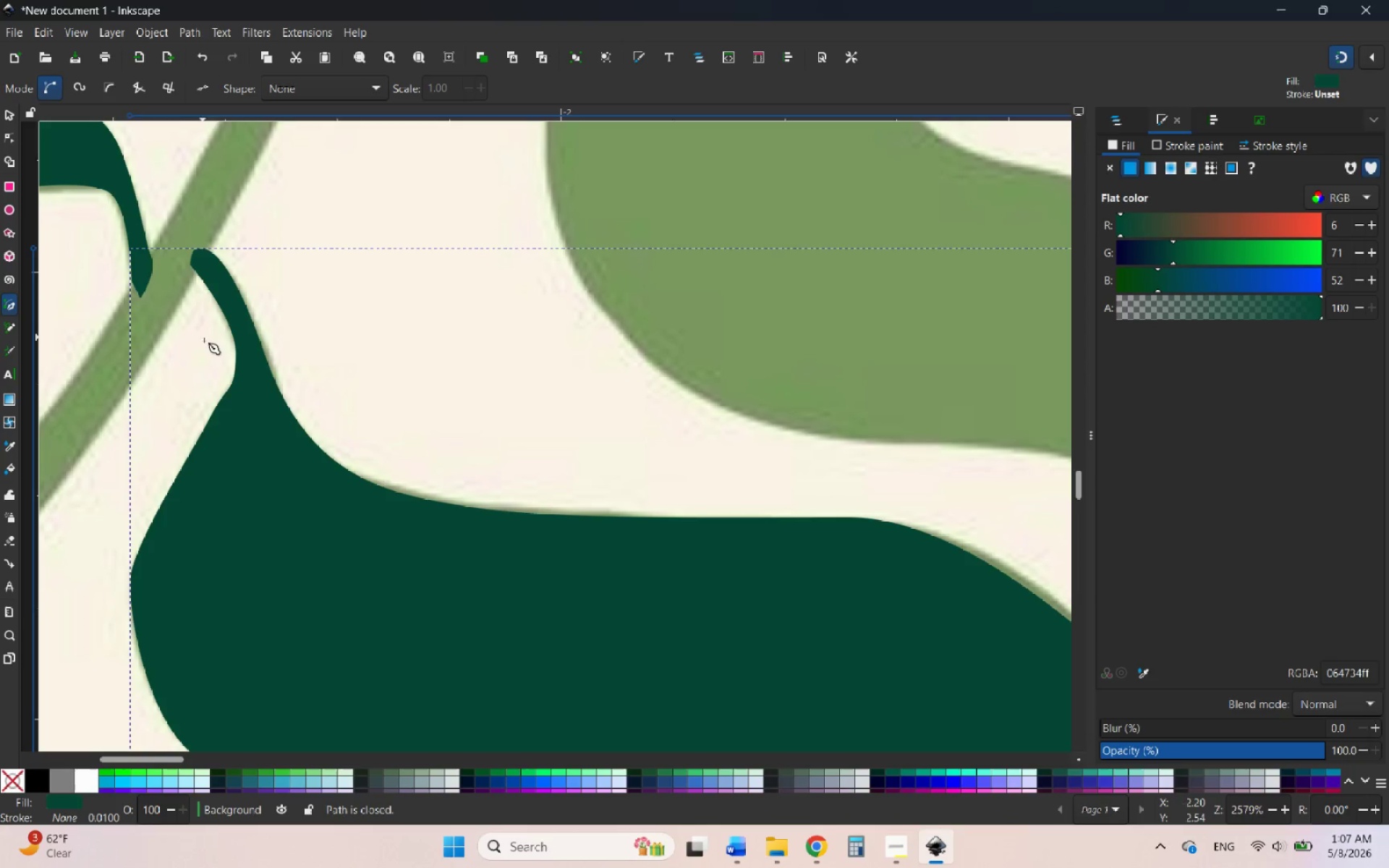 
hold_key(key=ControlLeft, duration=5.39)
scroll: coordinate [383, 545], scroll_direction: down, amount: 5.0
 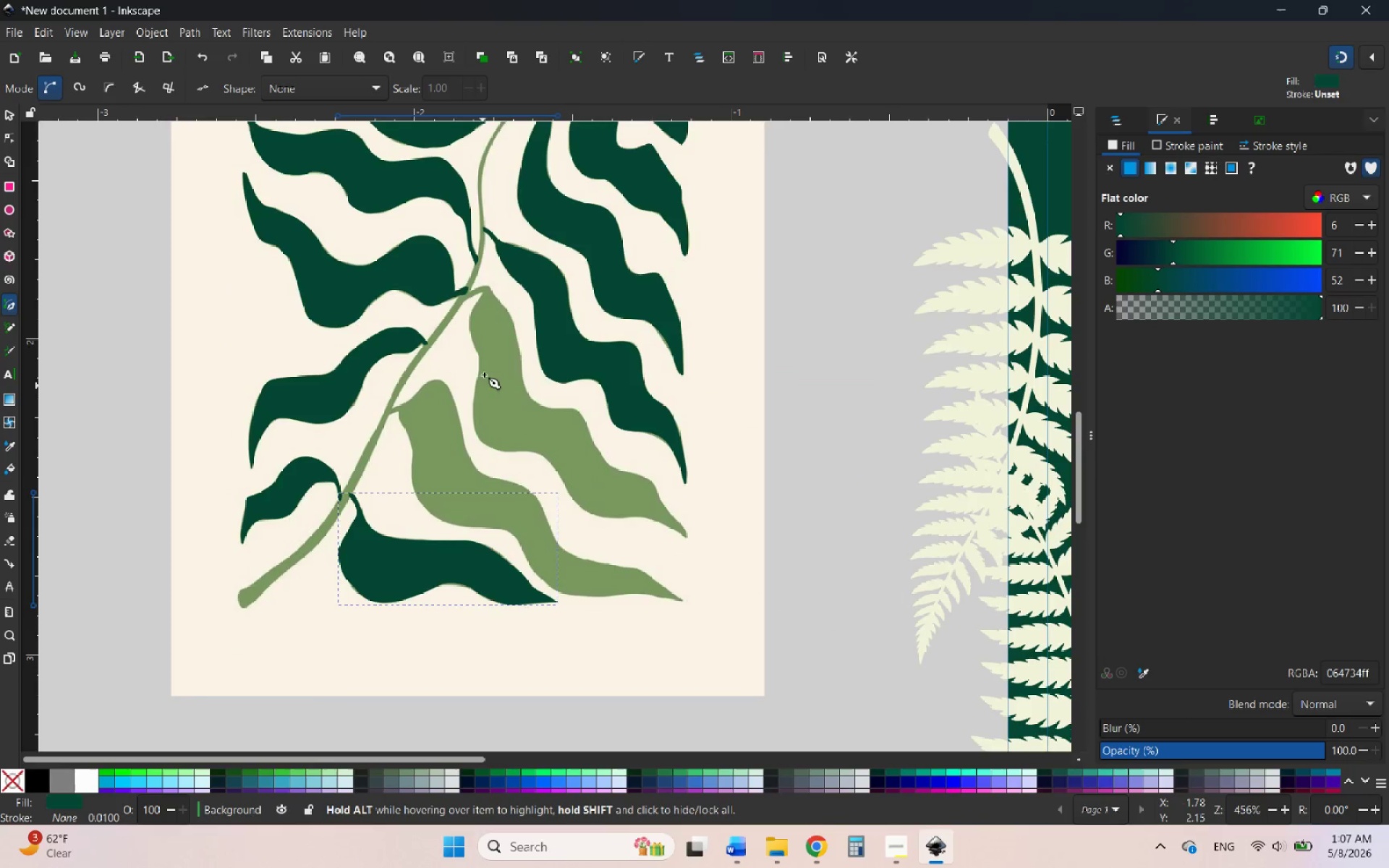 
scroll: coordinate [483, 318], scroll_direction: up, amount: 8.0
 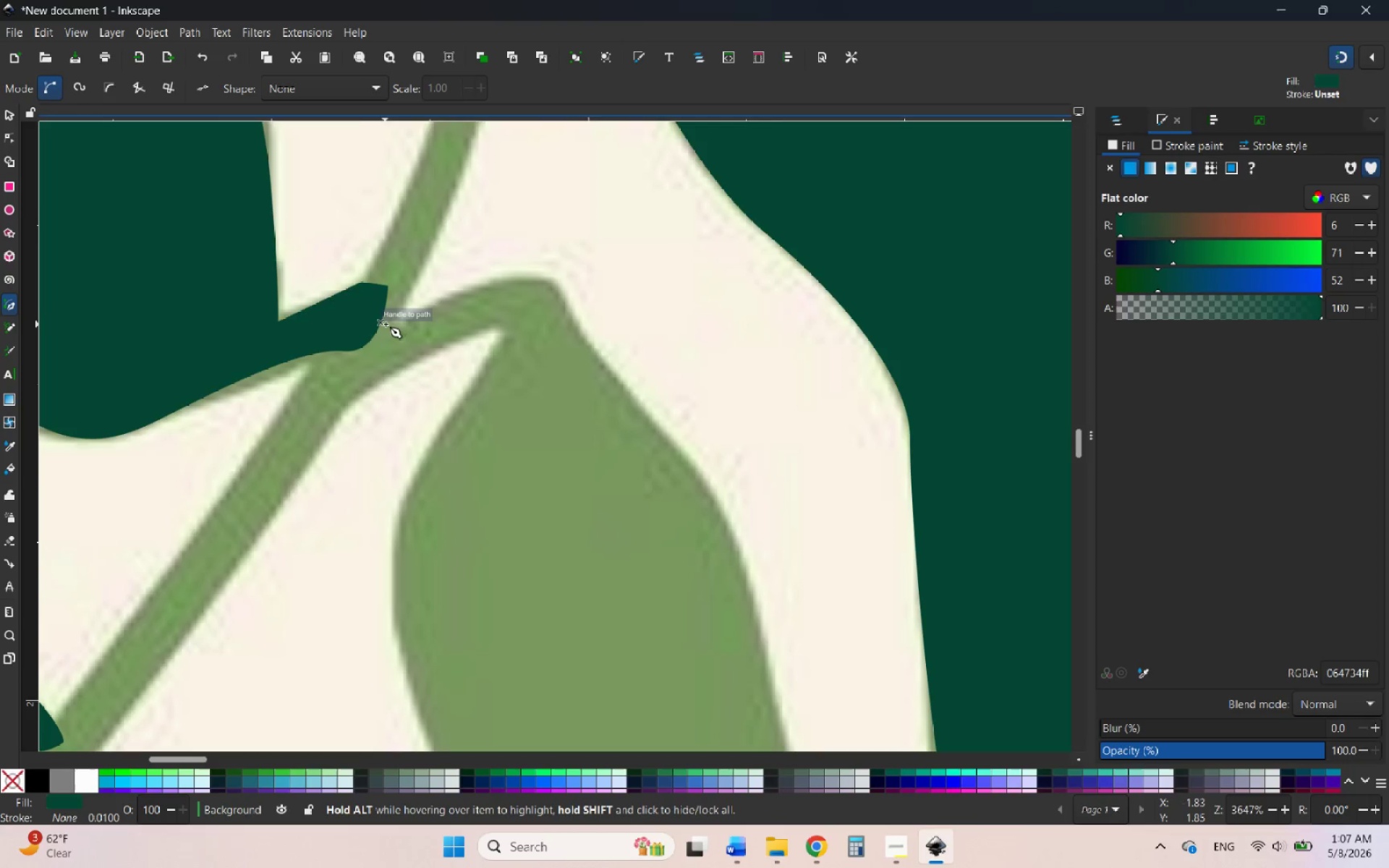 
left_click([391, 324])
 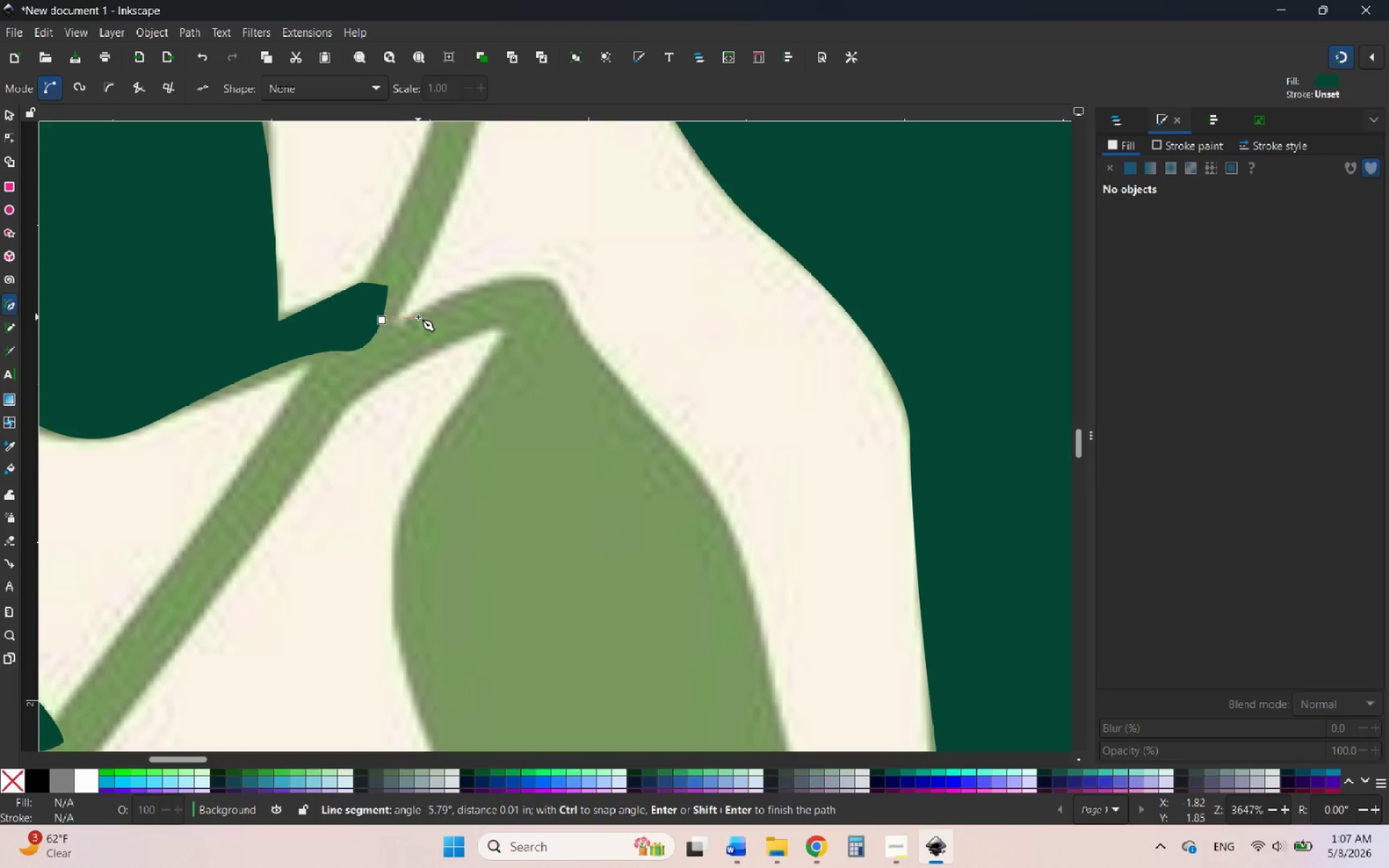 
left_click([417, 317])
 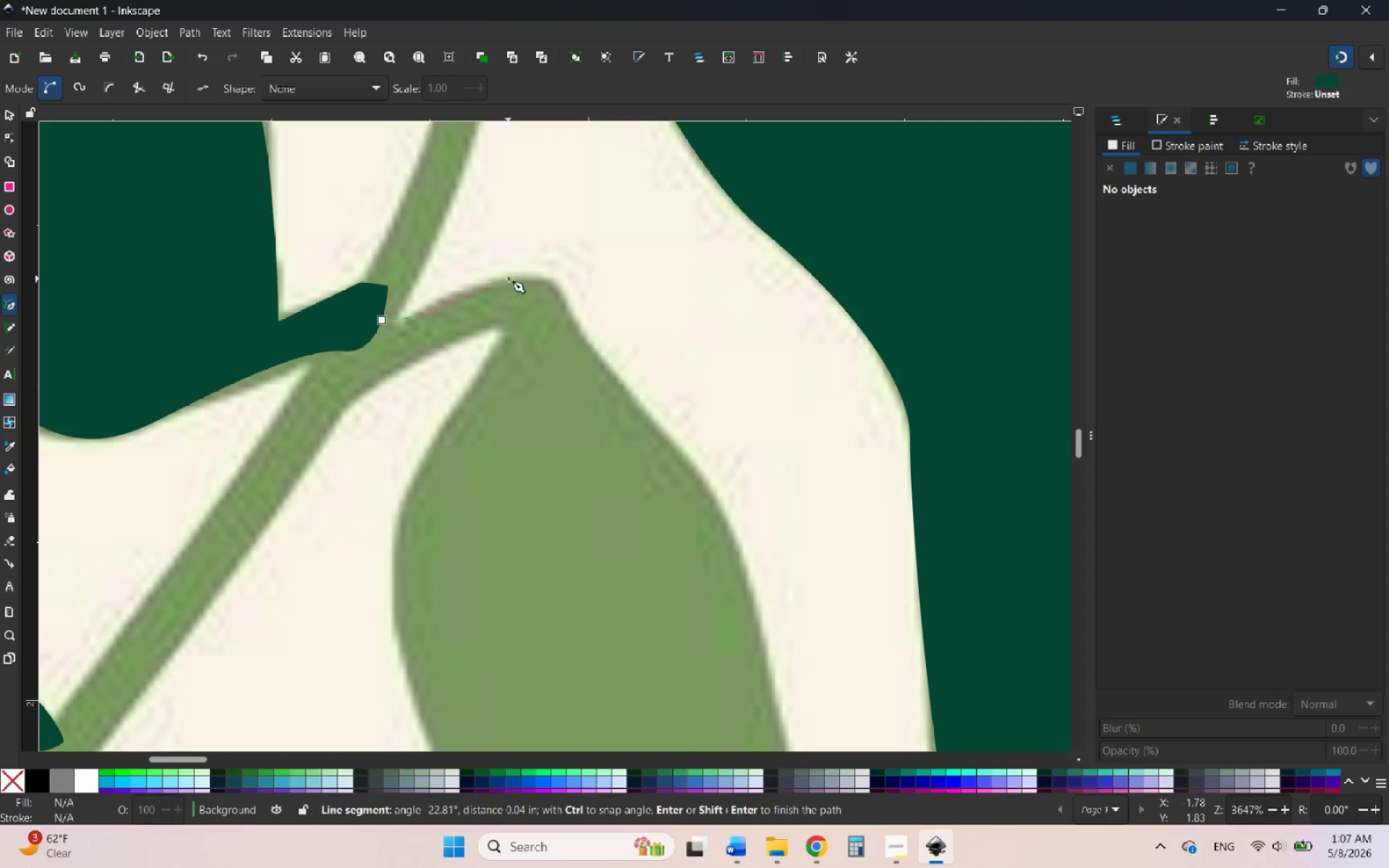 
left_click_drag(start_coordinate=[519, 276], to_coordinate=[561, 283])
 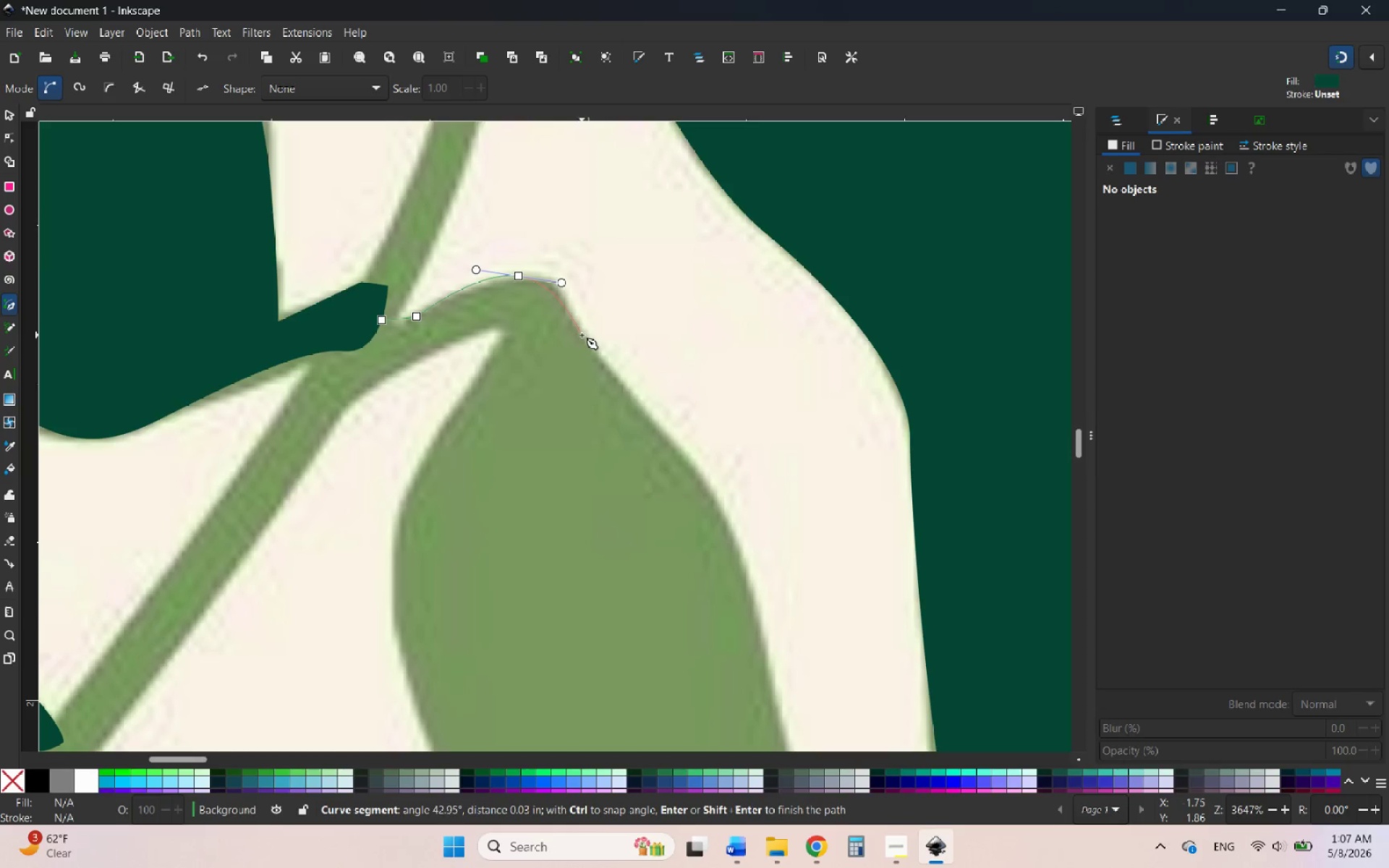 
left_click_drag(start_coordinate=[582, 335], to_coordinate=[613, 386])
 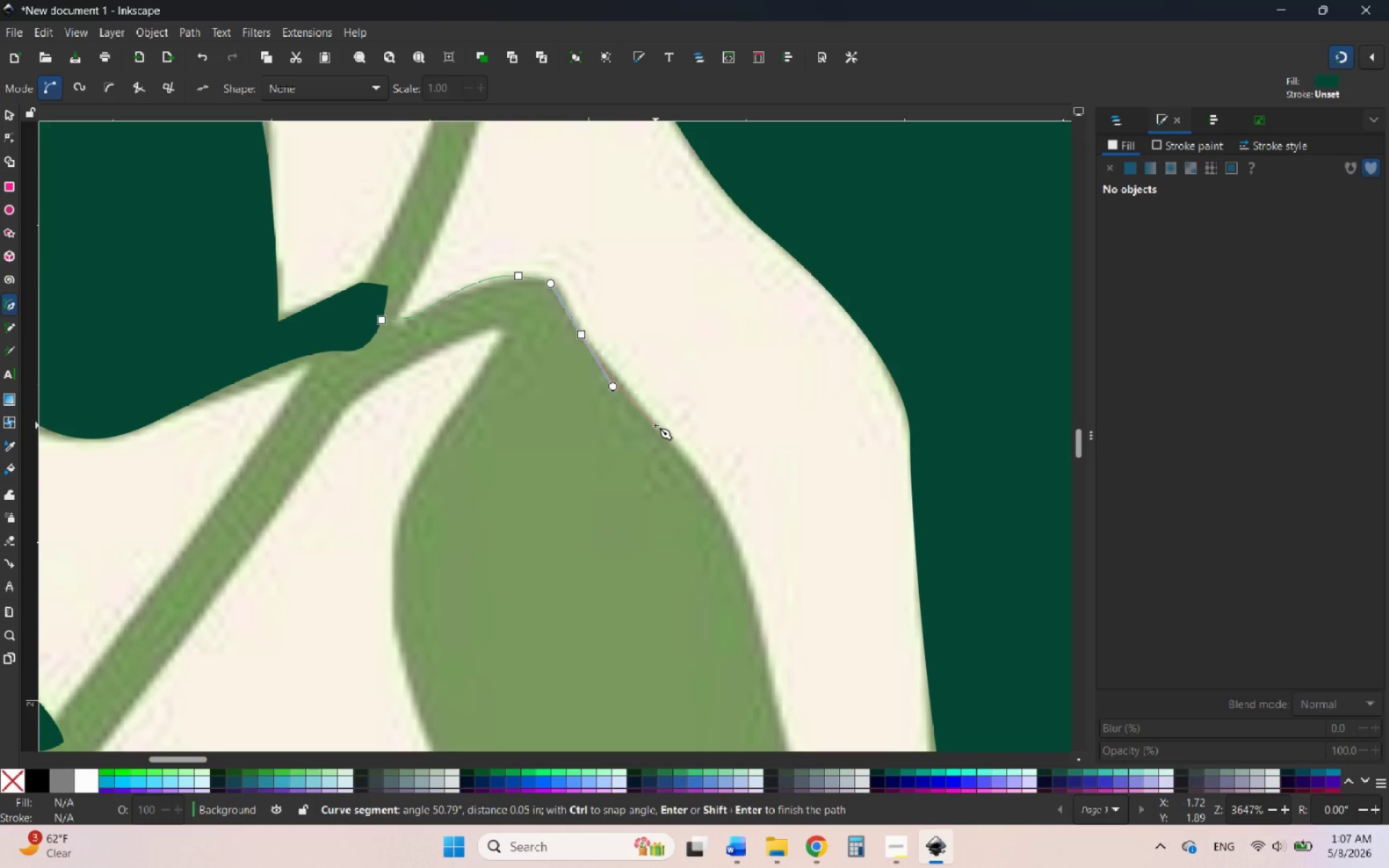 
left_click_drag(start_coordinate=[655, 425], to_coordinate=[697, 475])
 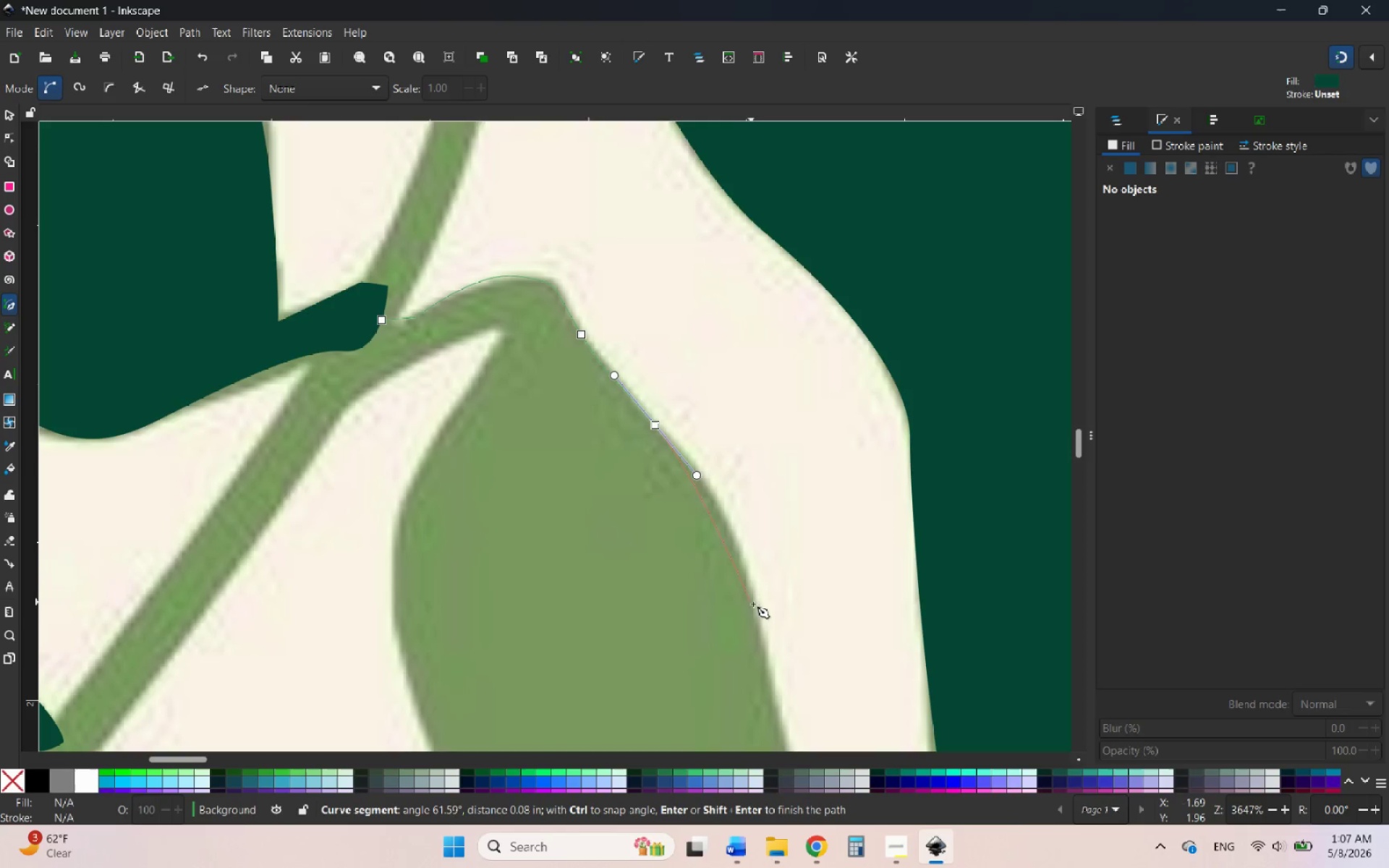 
left_click_drag(start_coordinate=[755, 623], to_coordinate=[761, 709])
 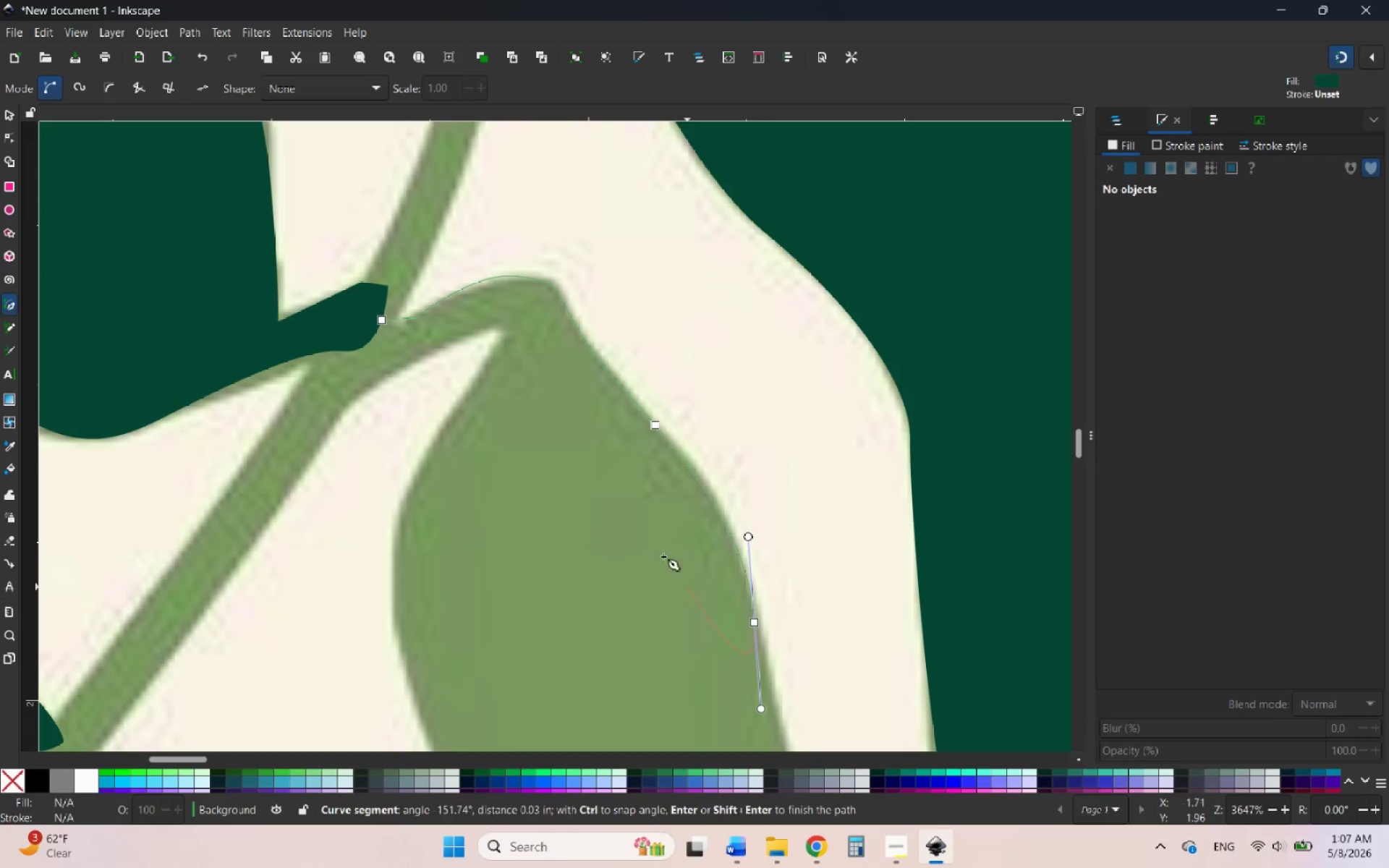 
hold_key(key=ControlLeft, duration=1.05)
scroll: coordinate [586, 475], scroll_direction: down, amount: 1.0
 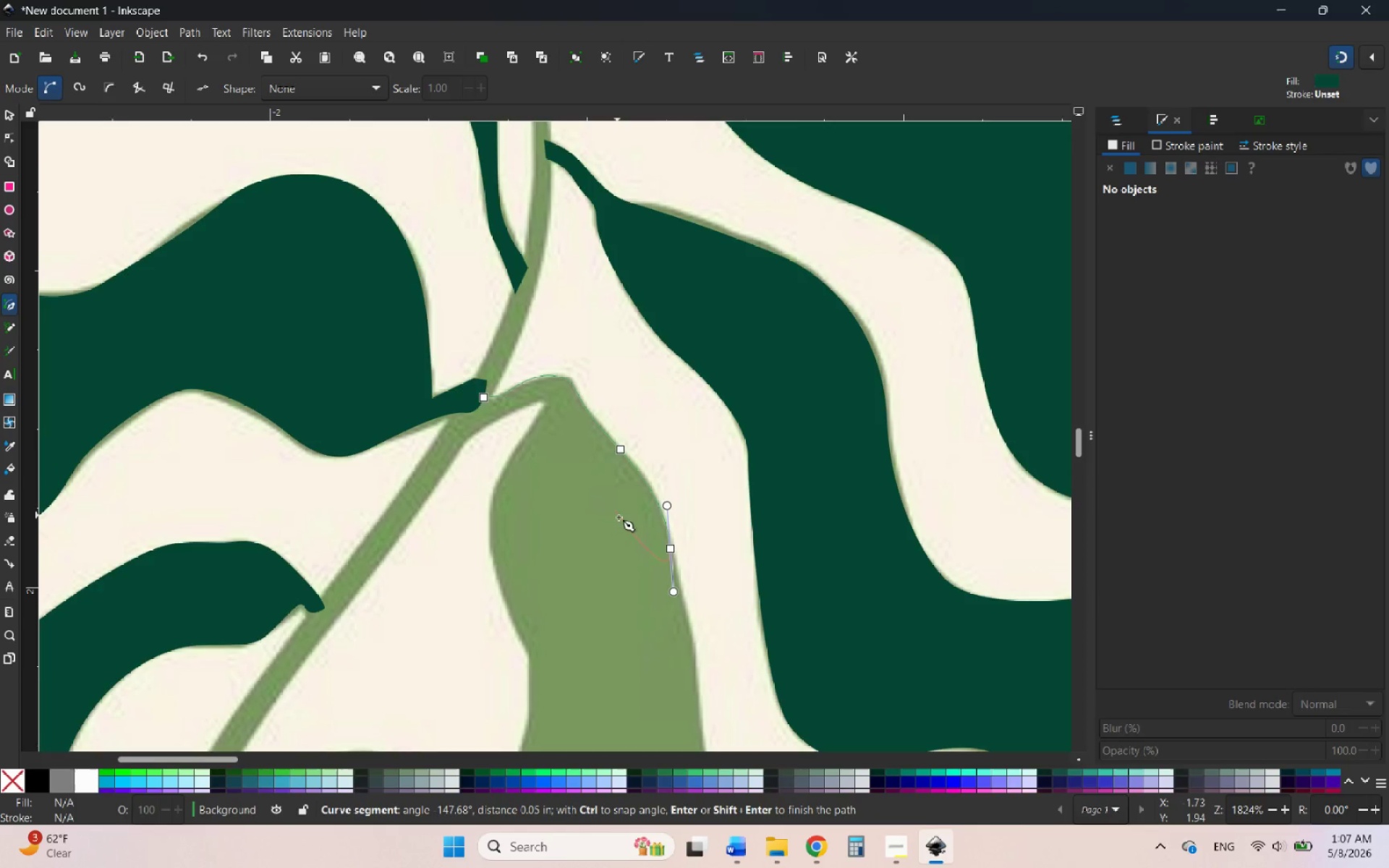 
hold_key(key=ControlLeft, duration=1.0)
 